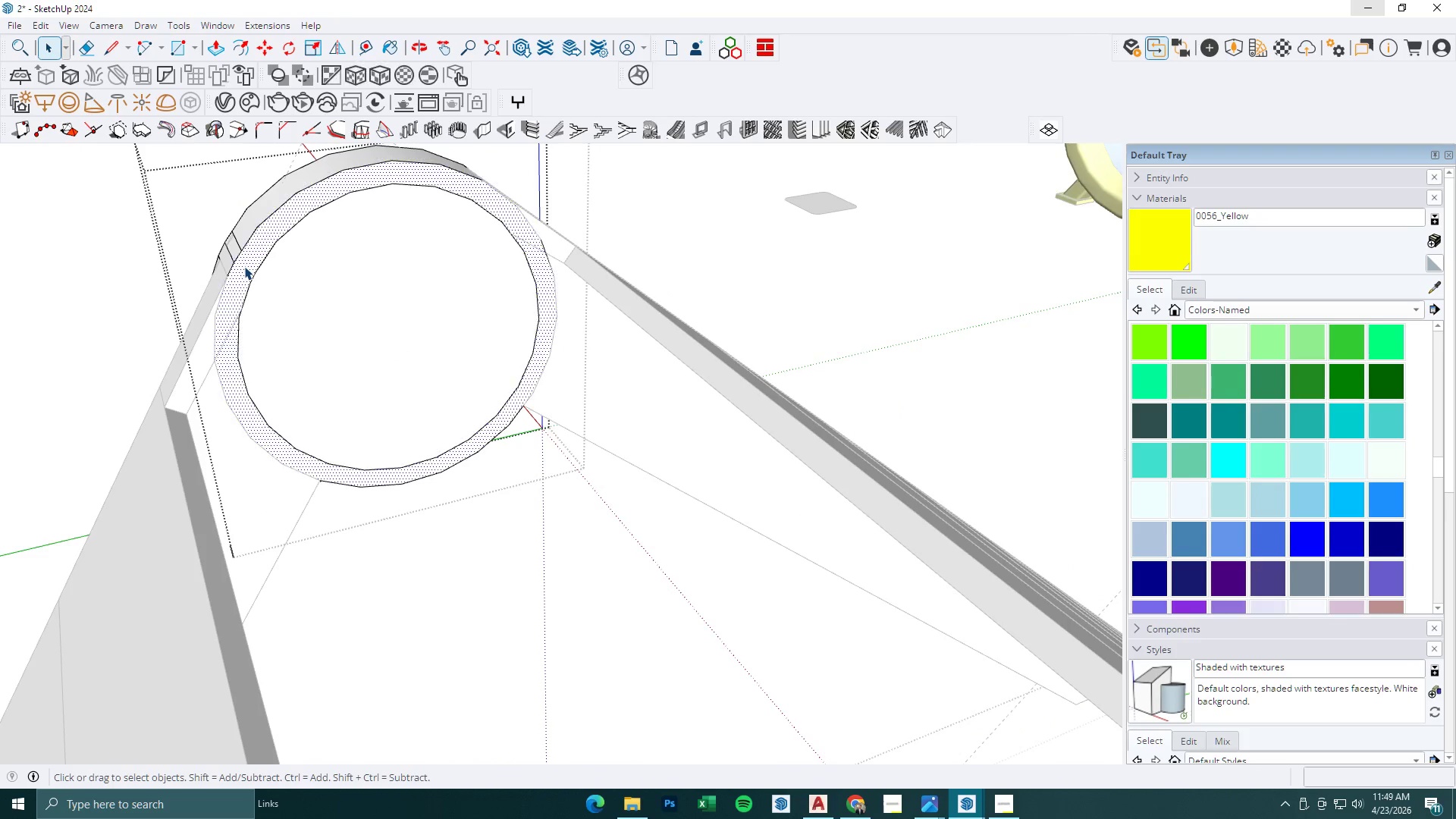 
triple_click([244, 266])
 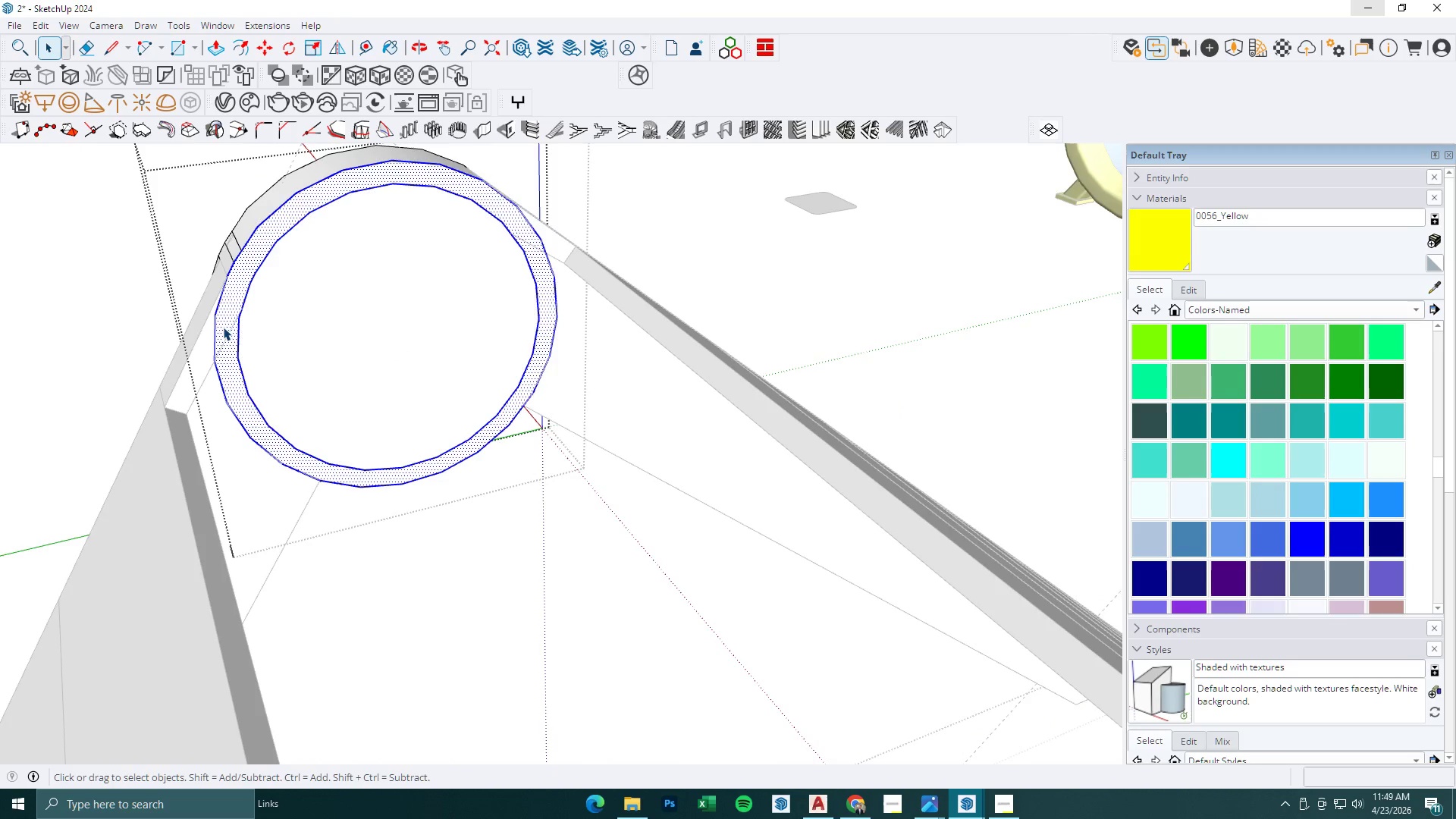 
scroll: coordinate [231, 329], scroll_direction: up, amount: 1.0
 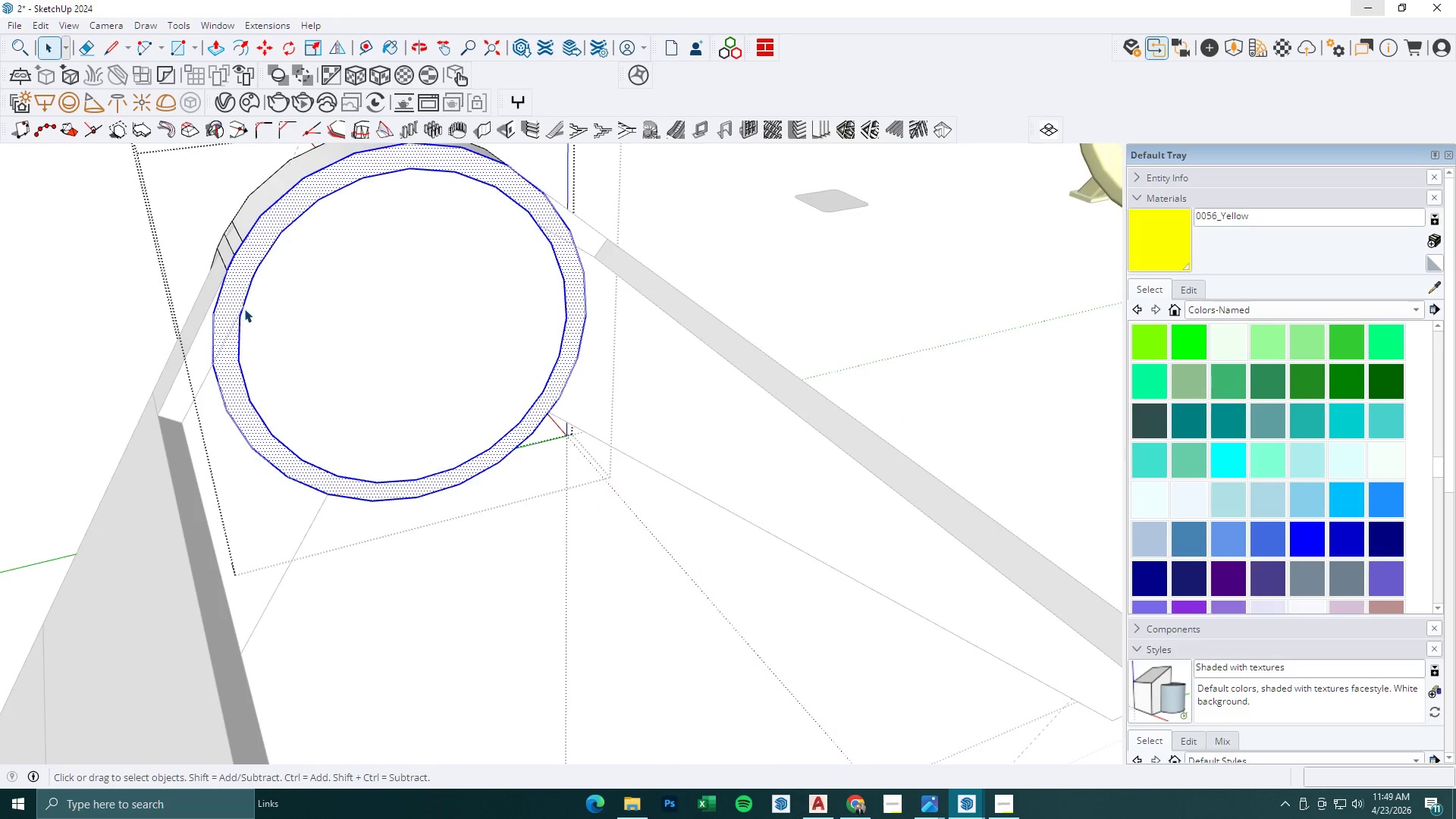 
key(K)
 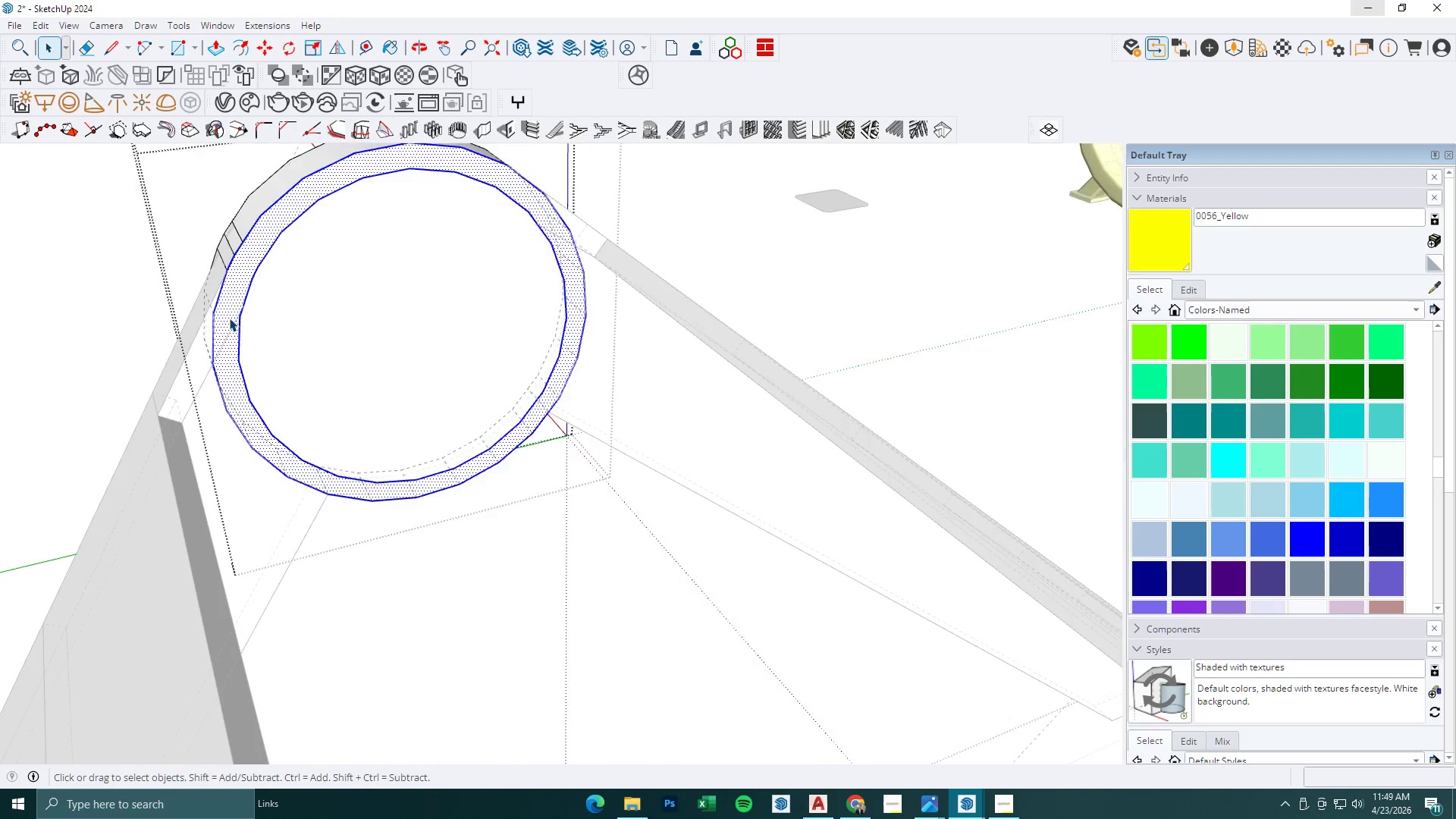 
key(Space)
 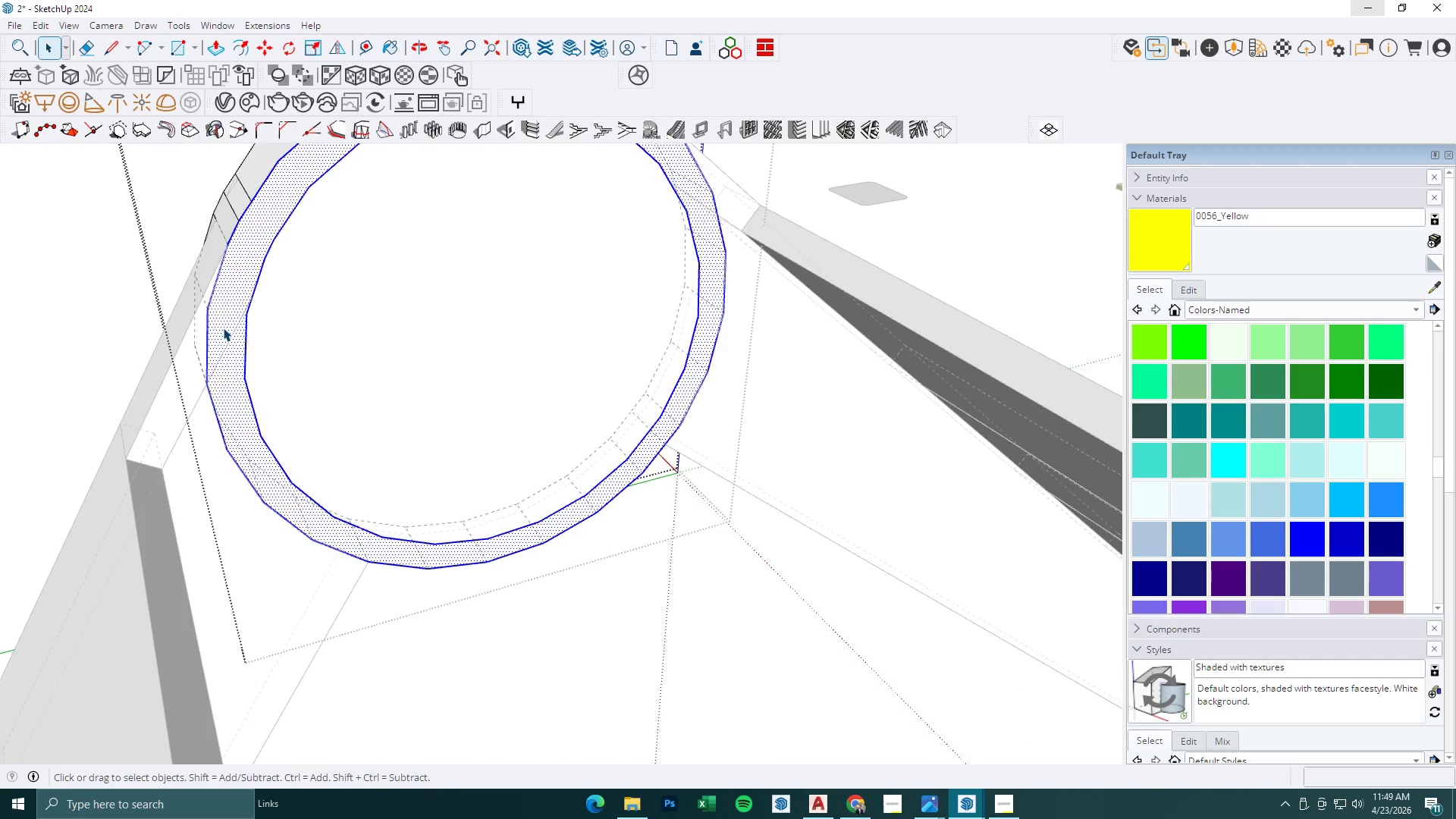 
key(Escape)
 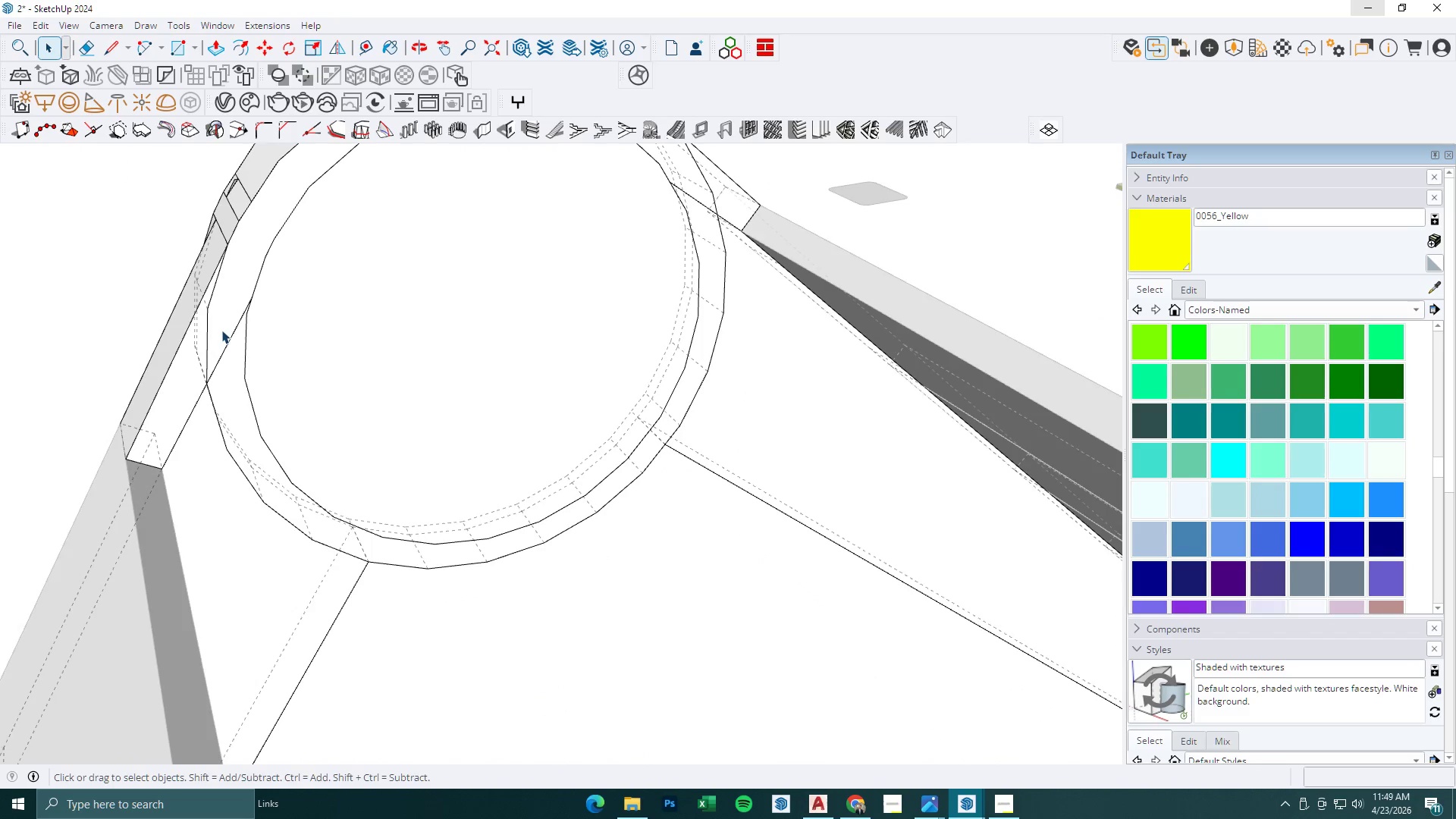 
scroll: coordinate [223, 328], scroll_direction: up, amount: 4.0
 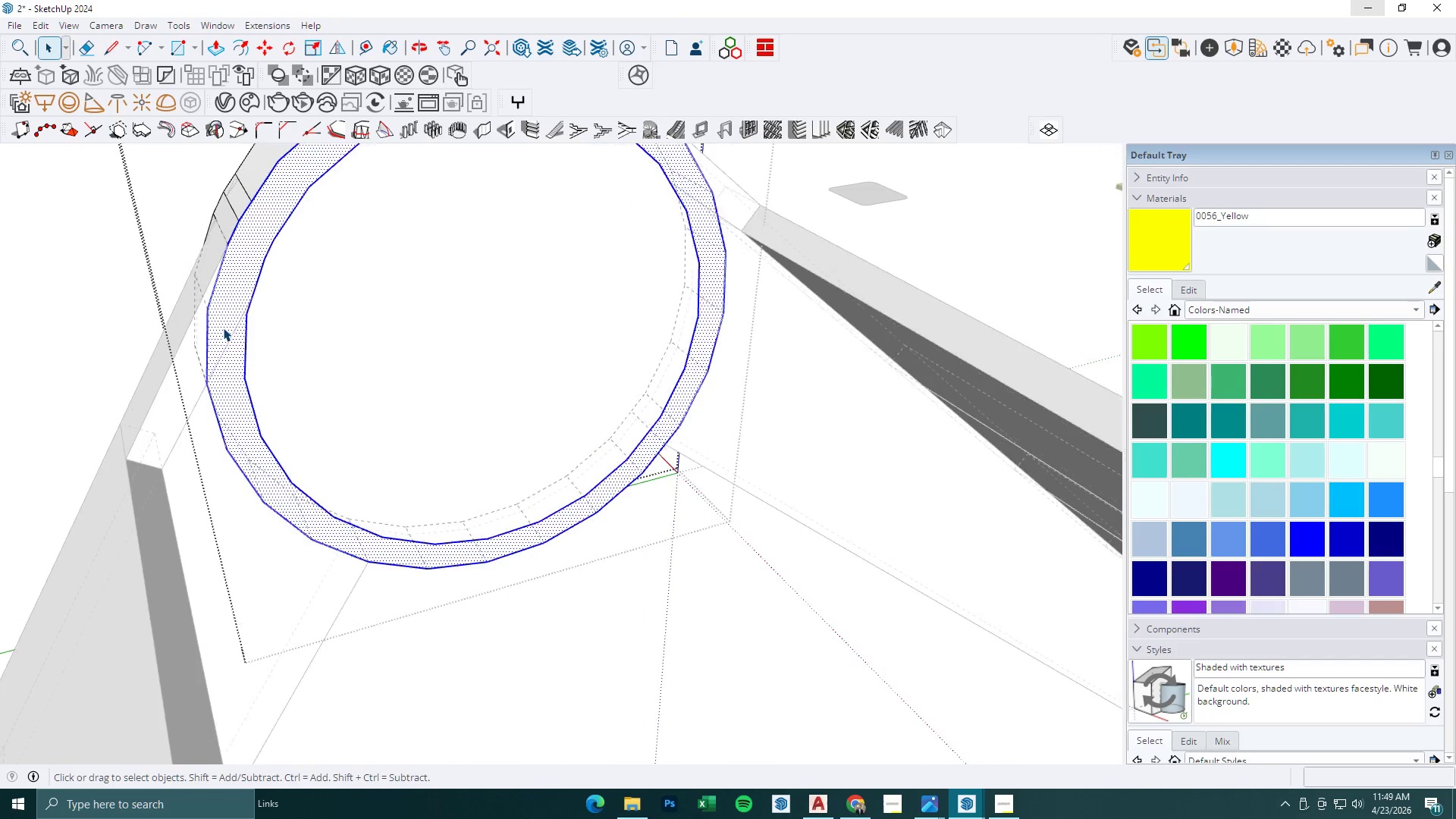 
key(Escape)
key(Escape)
key(Escape)
type(lk)
 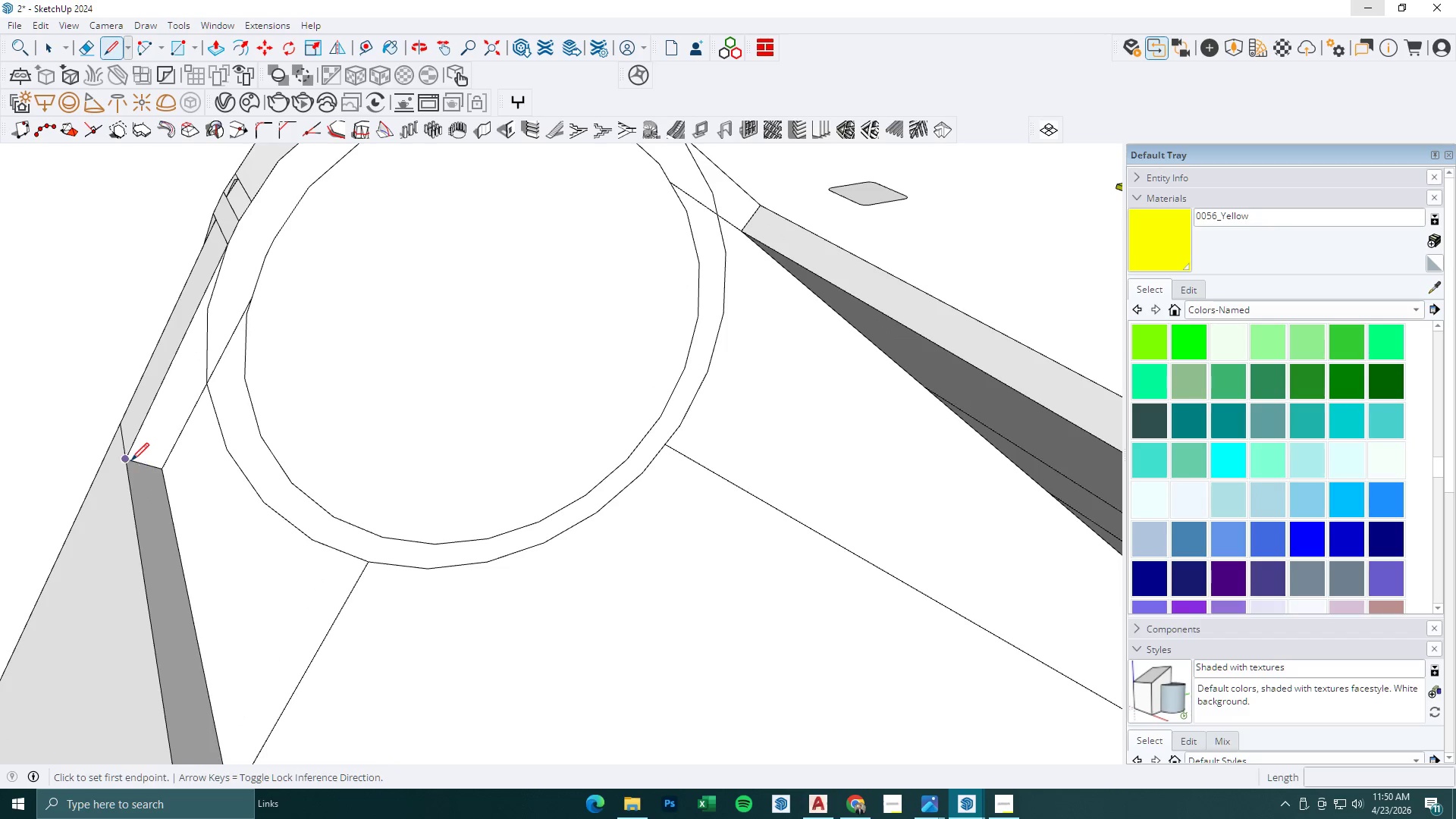 
left_click([131, 460])
 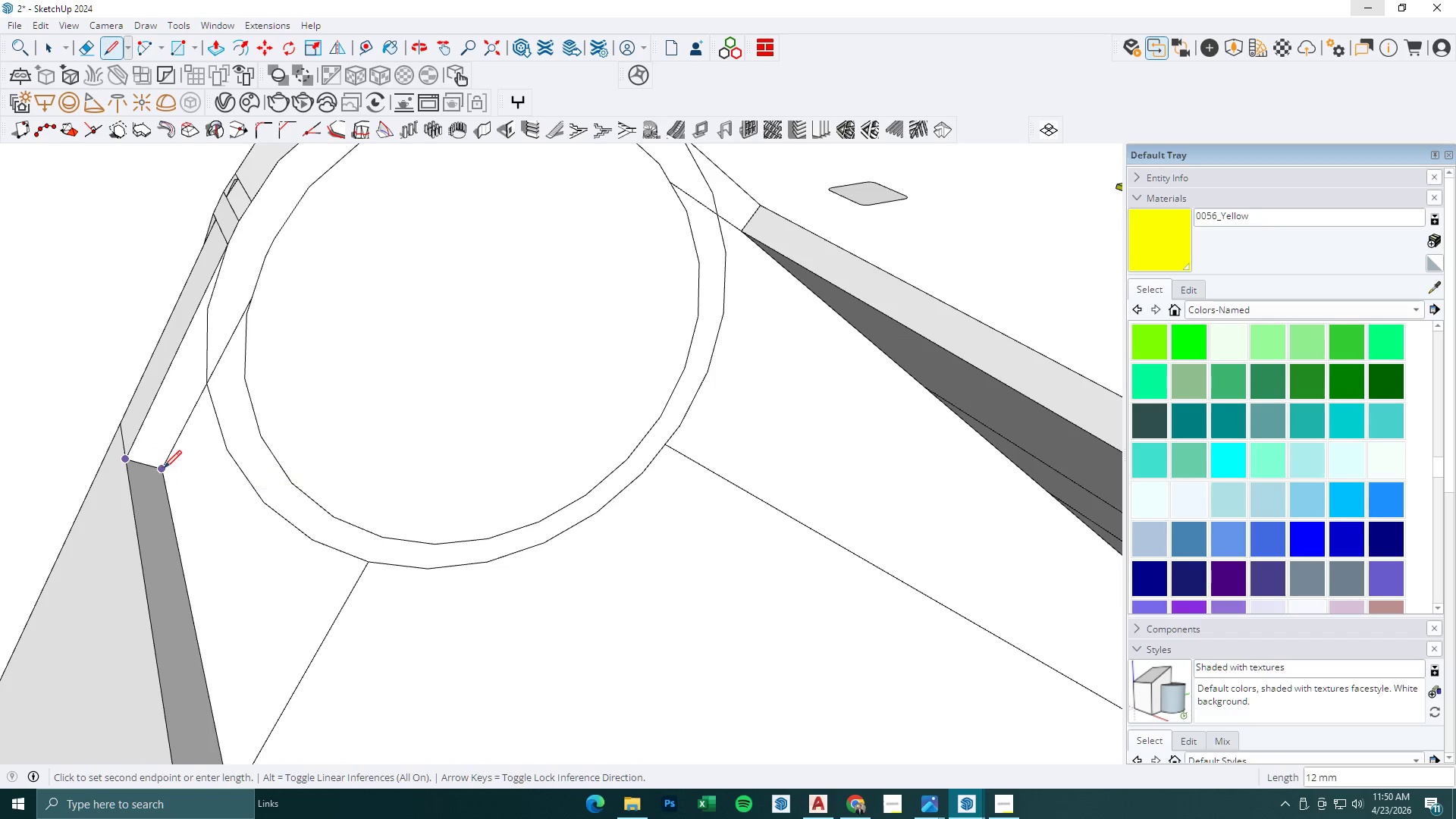 
left_click([165, 469])
 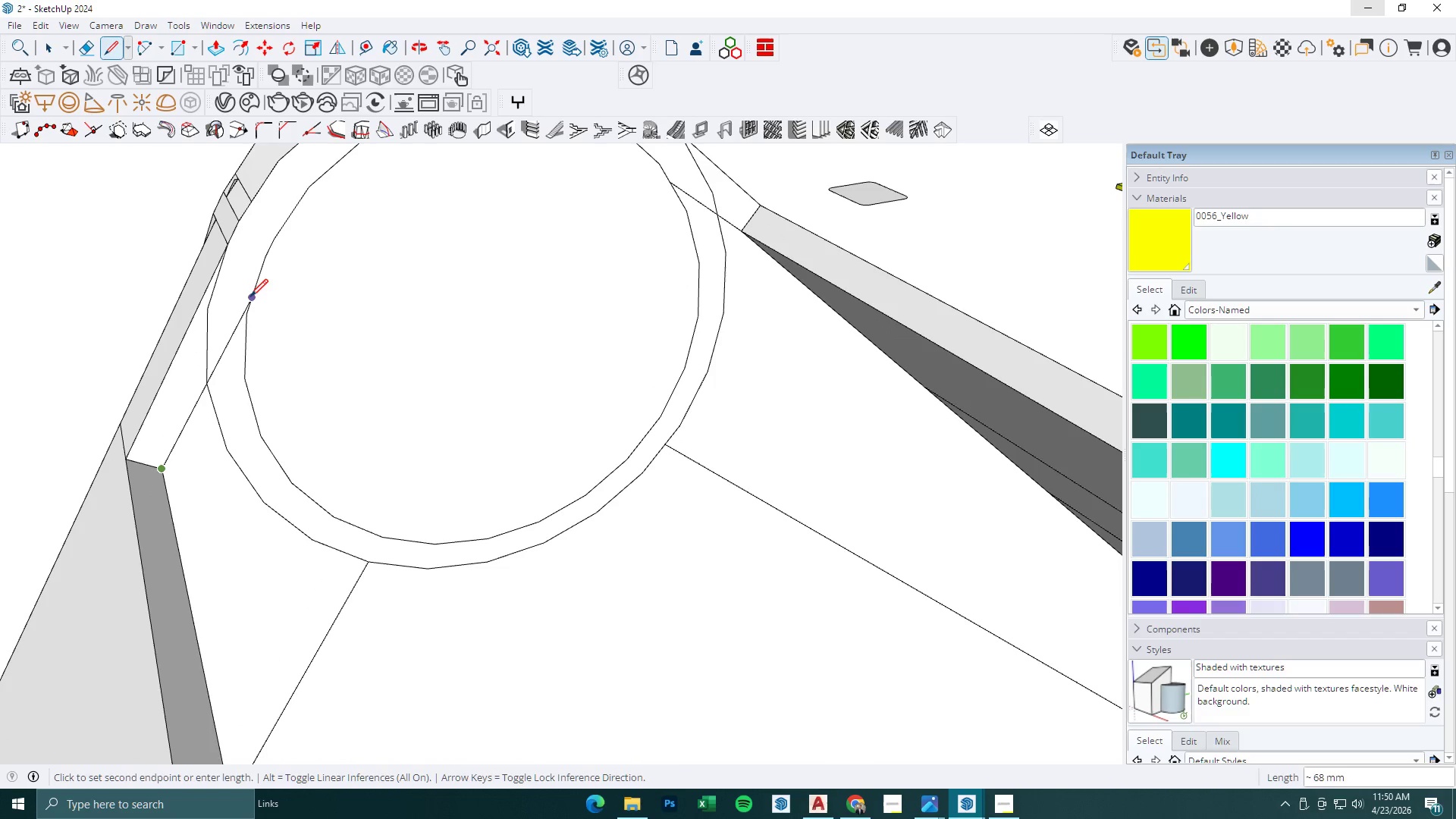 
left_click([250, 296])
 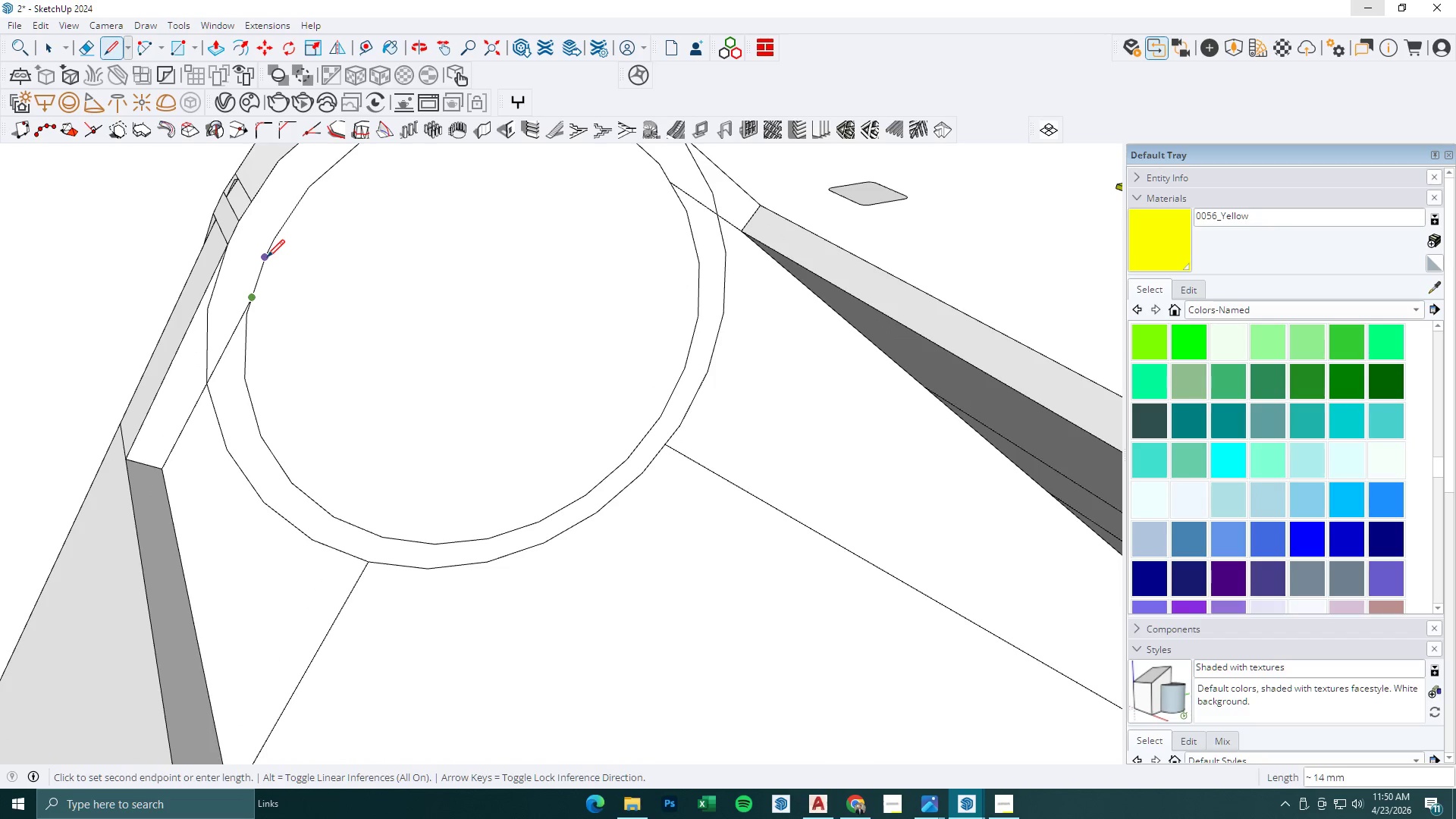 
left_click([267, 257])
 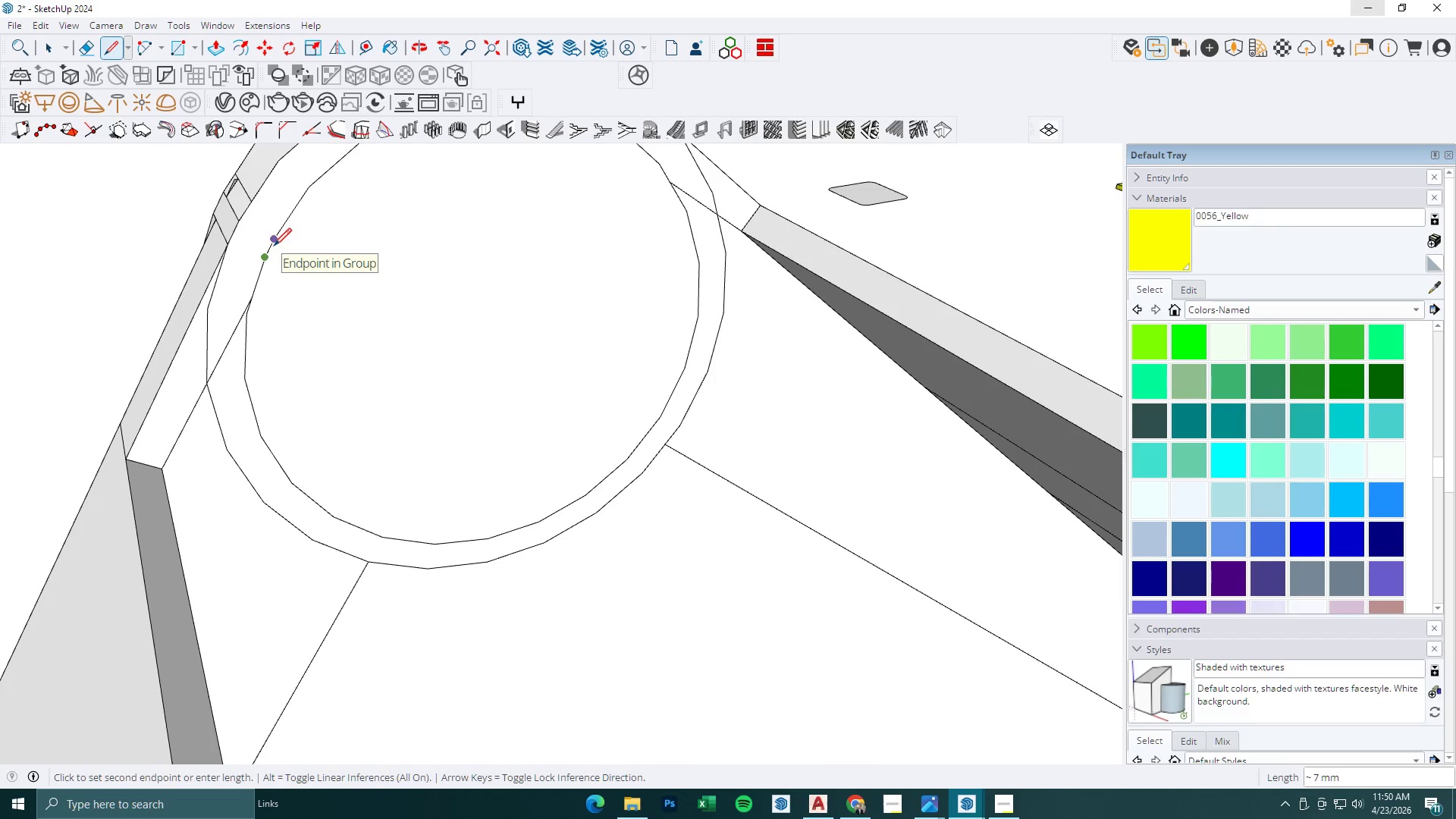 
left_click([274, 246])
 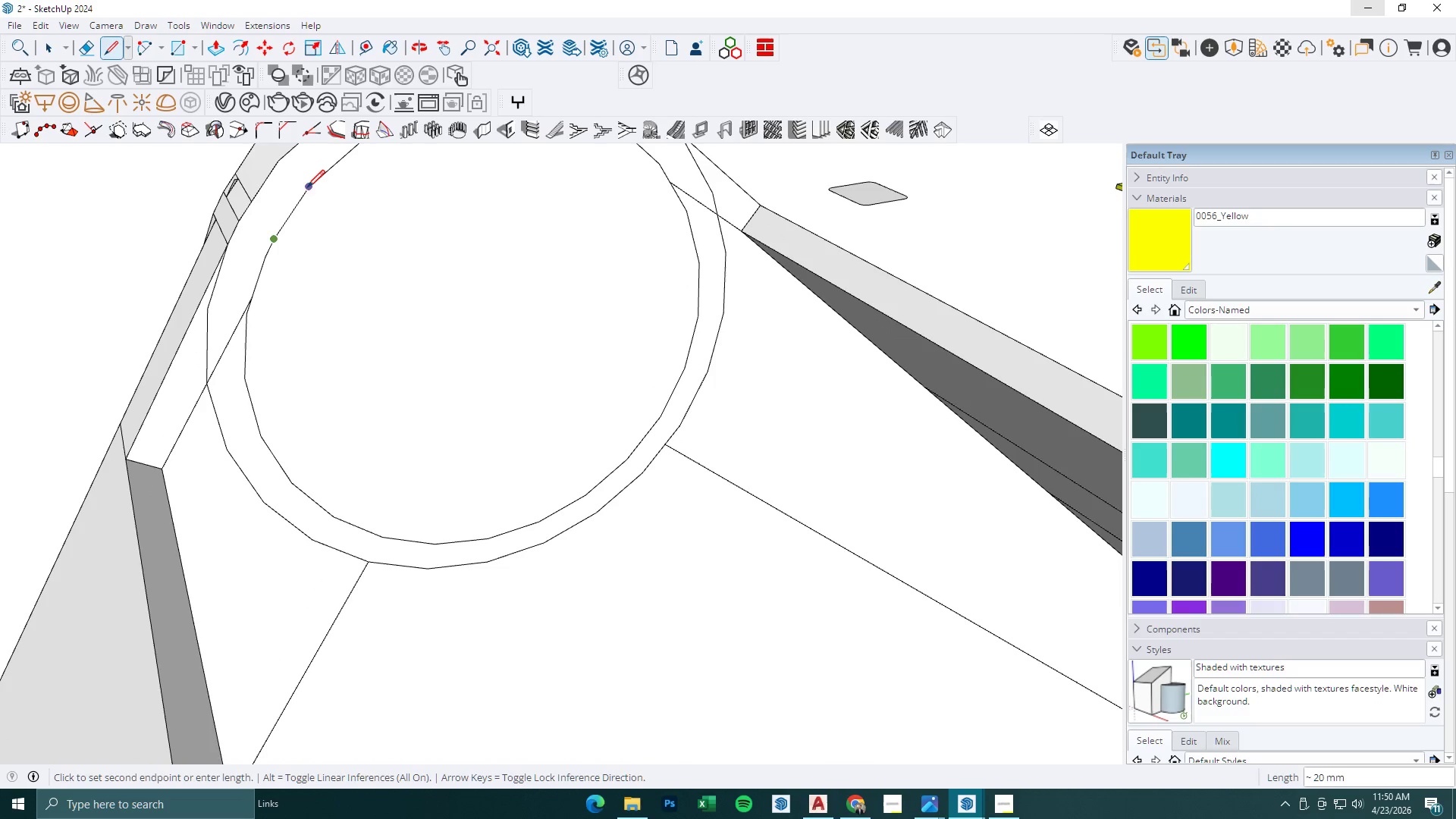 
left_click([307, 187])
 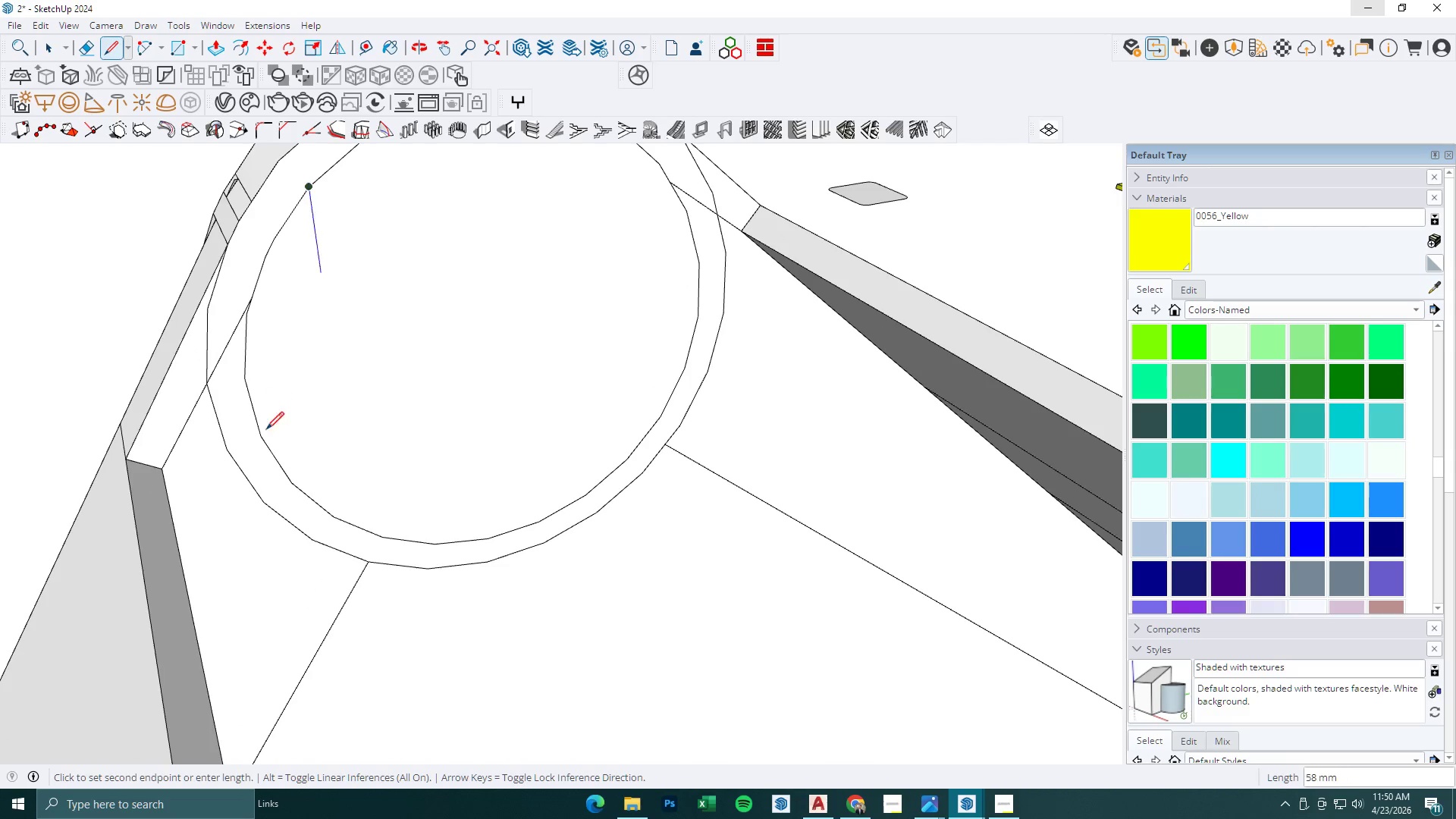 
scroll: coordinate [322, 309], scroll_direction: down, amount: 3.0
 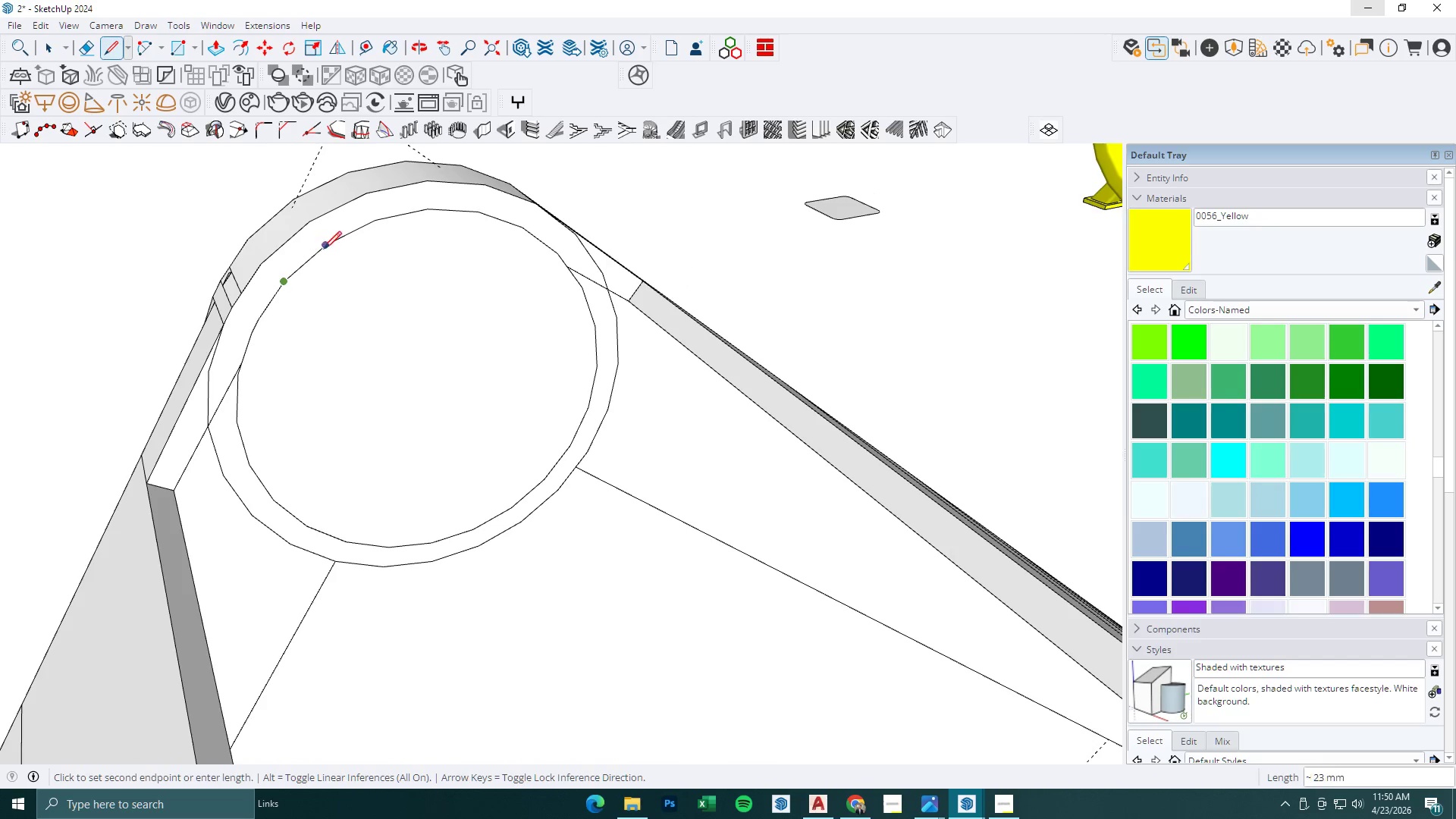 
left_click([324, 249])
 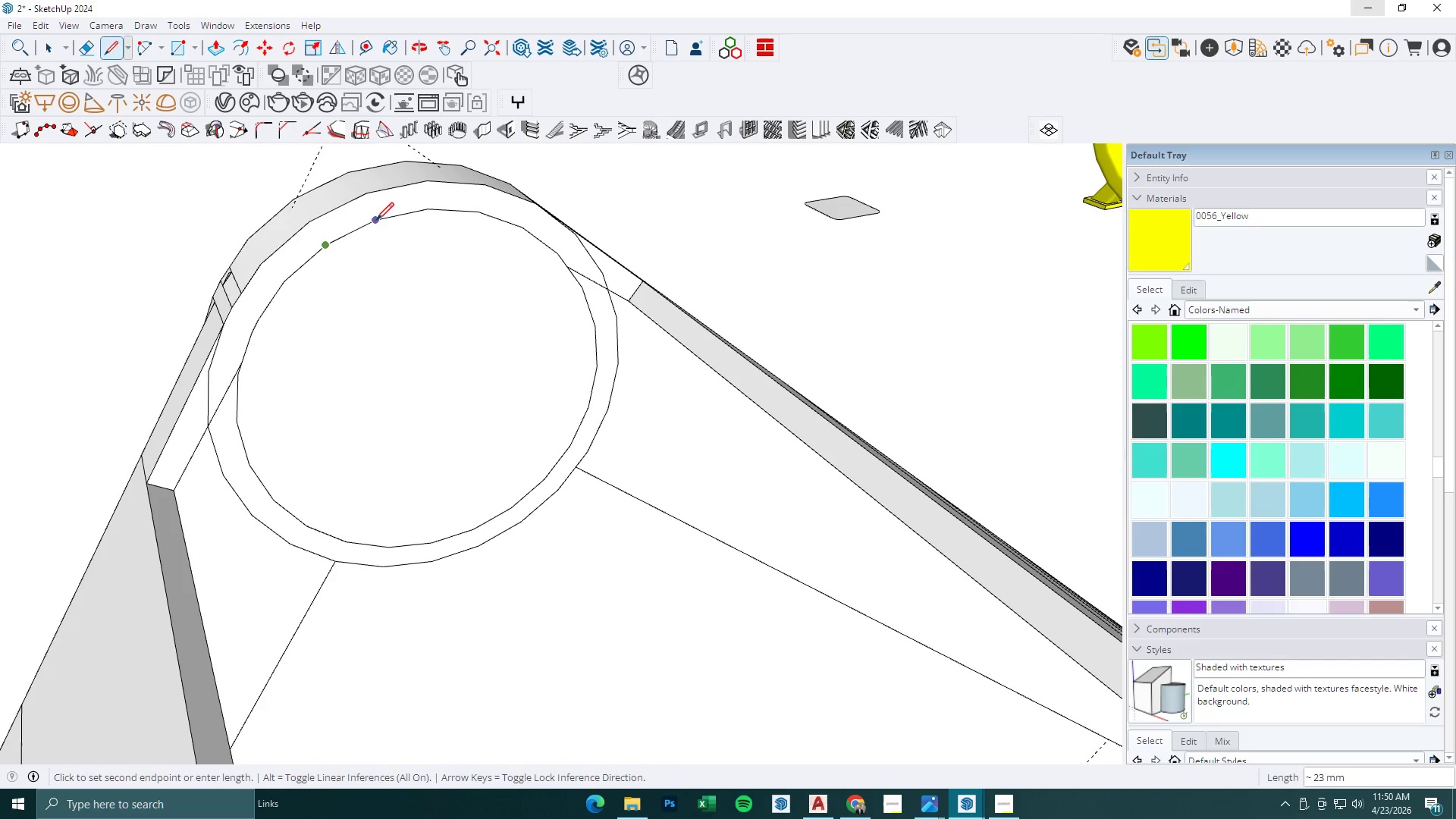 
left_click([376, 220])
 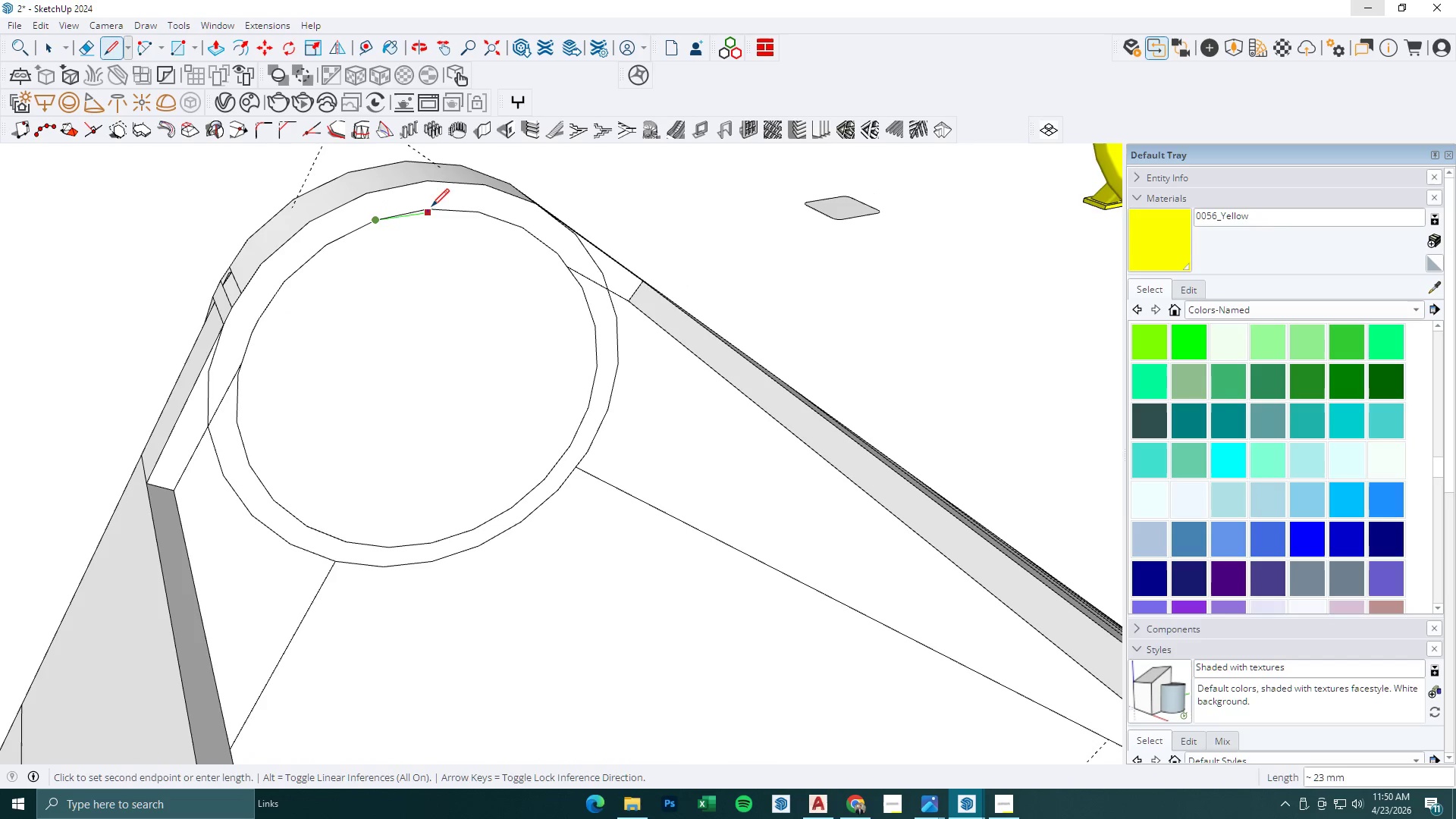 
scroll: coordinate [432, 205], scroll_direction: up, amount: 5.0
 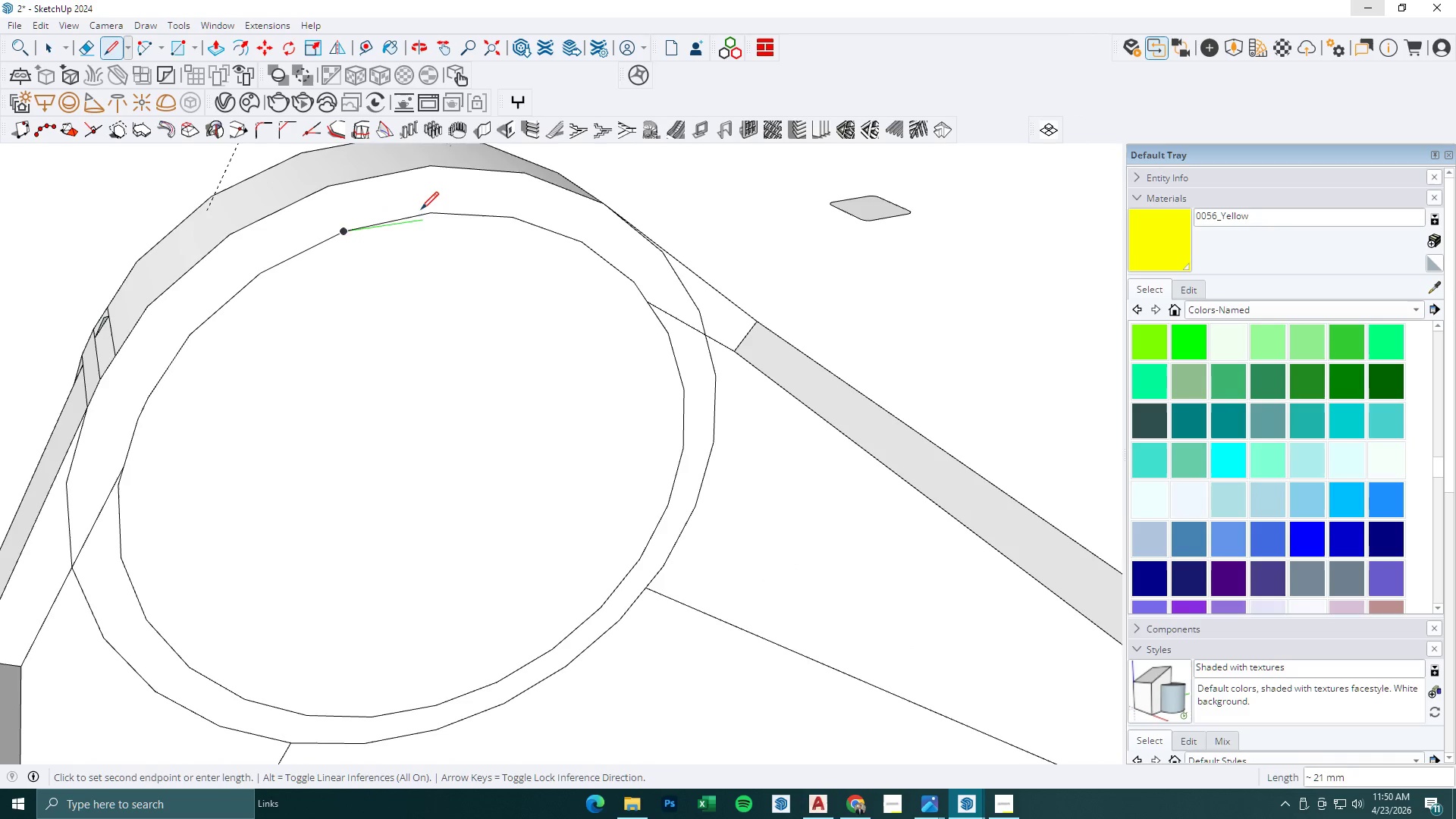 
left_click([438, 215])
 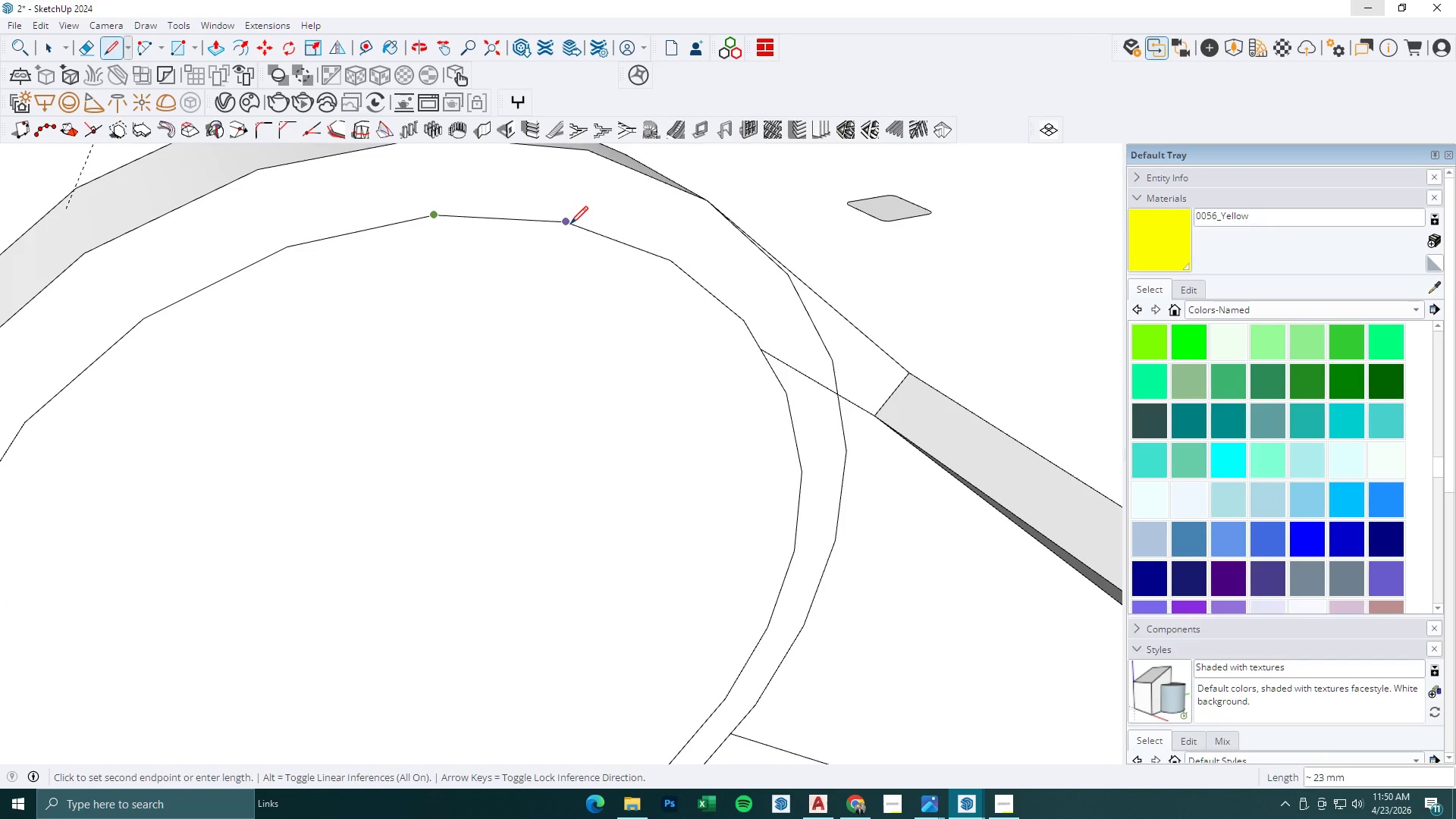 
scroll: coordinate [431, 209], scroll_direction: up, amount: 5.0
 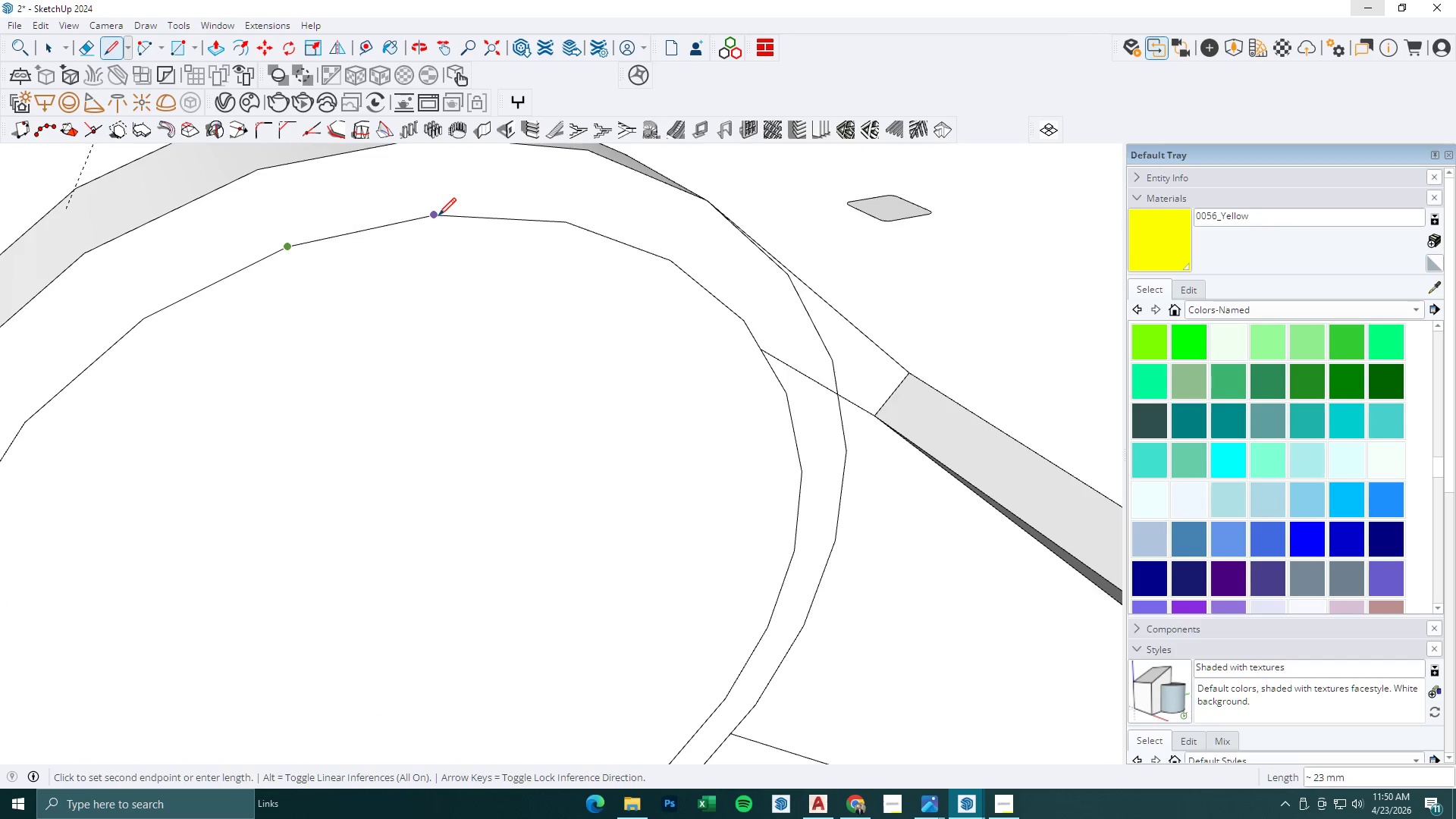 
left_click([570, 224])
 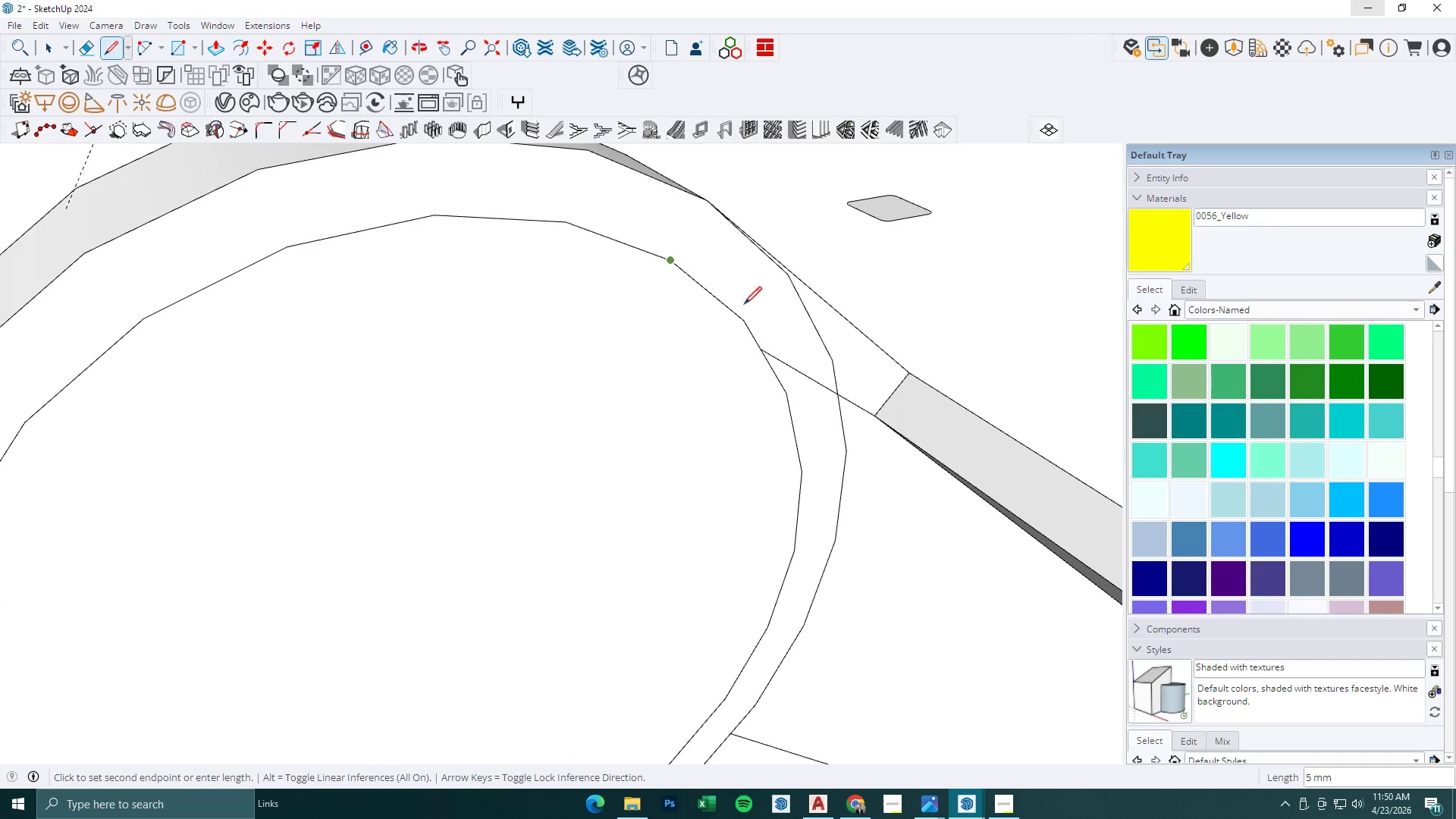 
left_click([744, 320])
 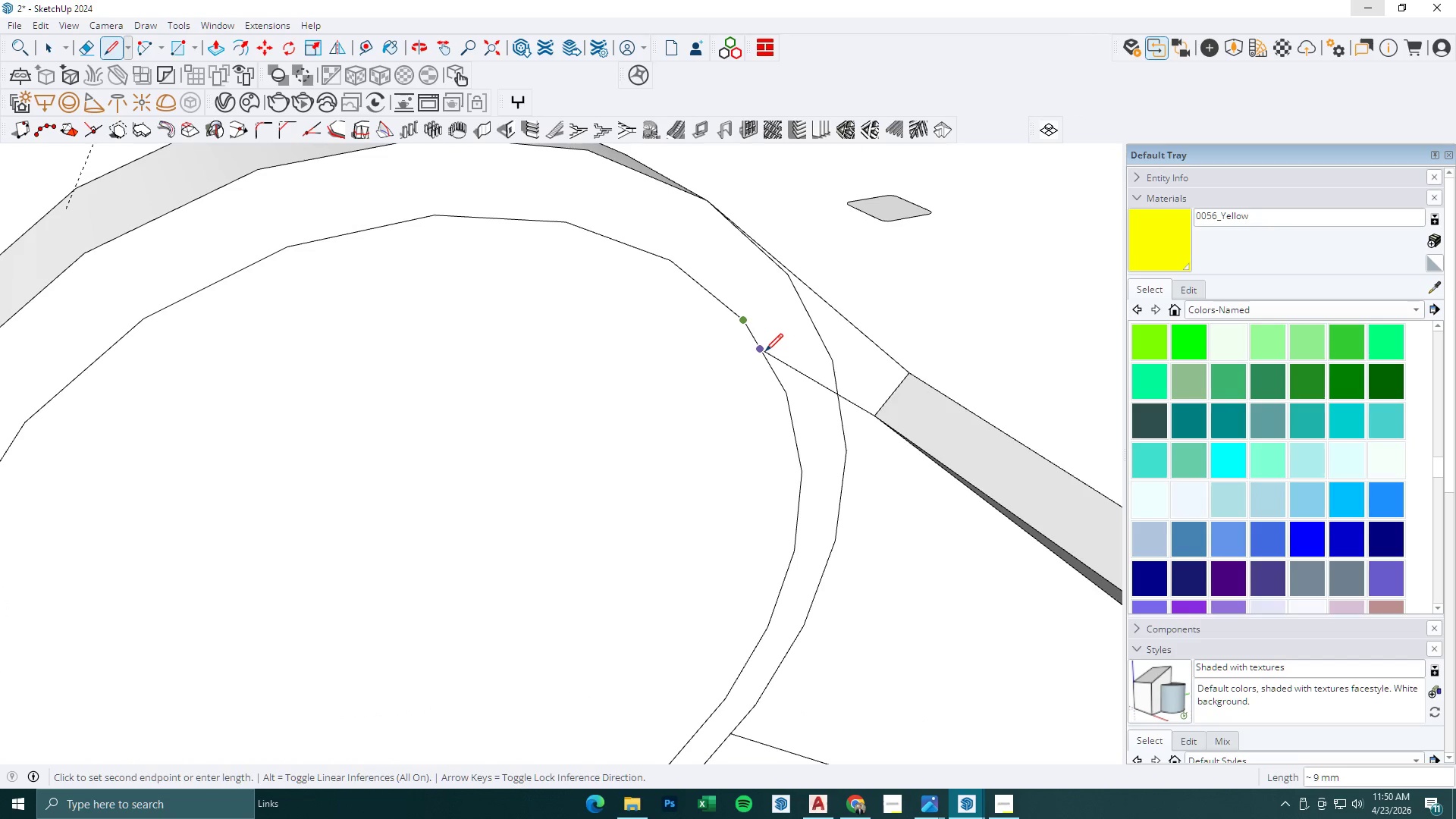 
left_click([765, 351])
 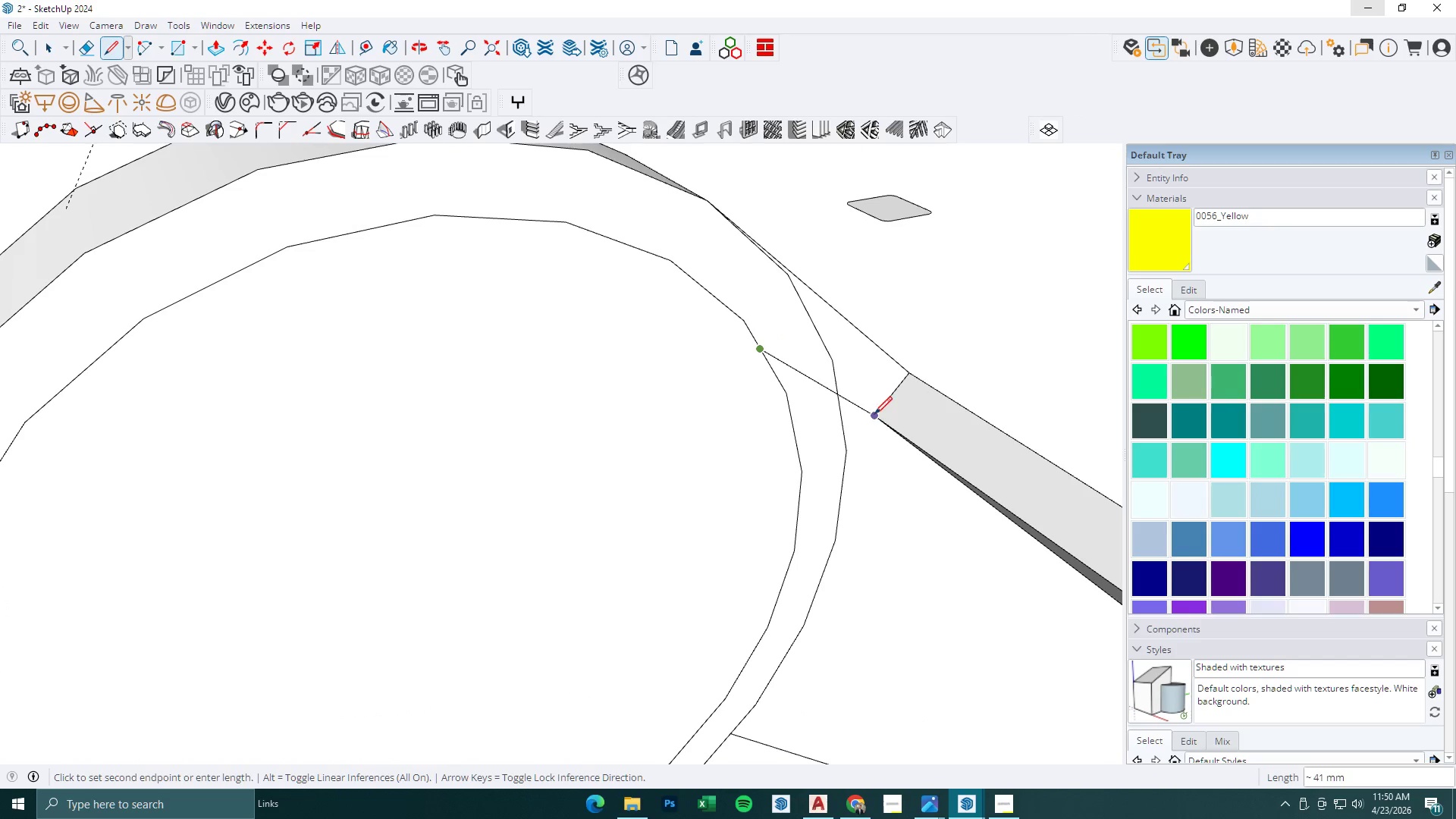 
left_click([875, 415])
 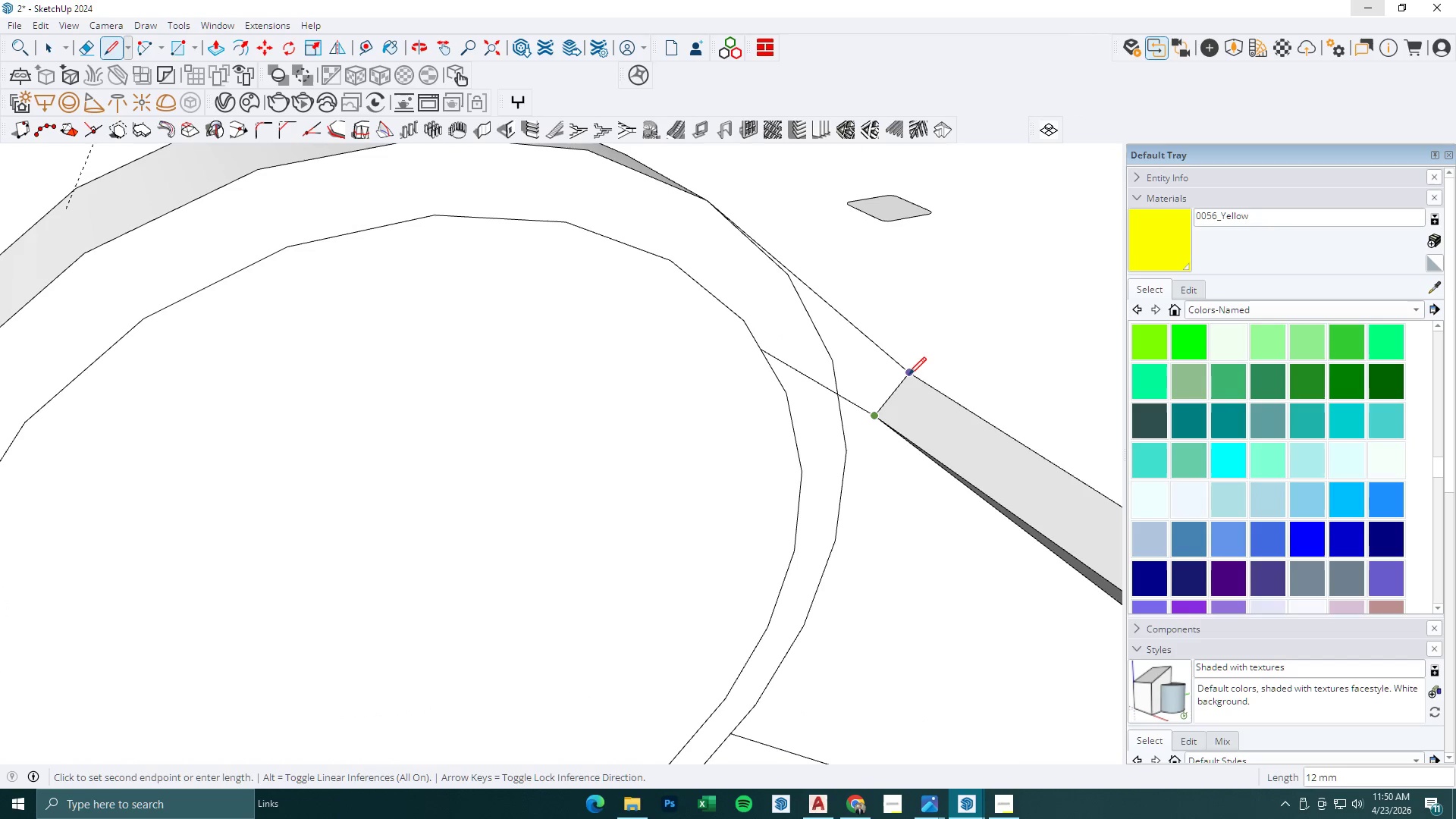 
left_click([908, 375])
 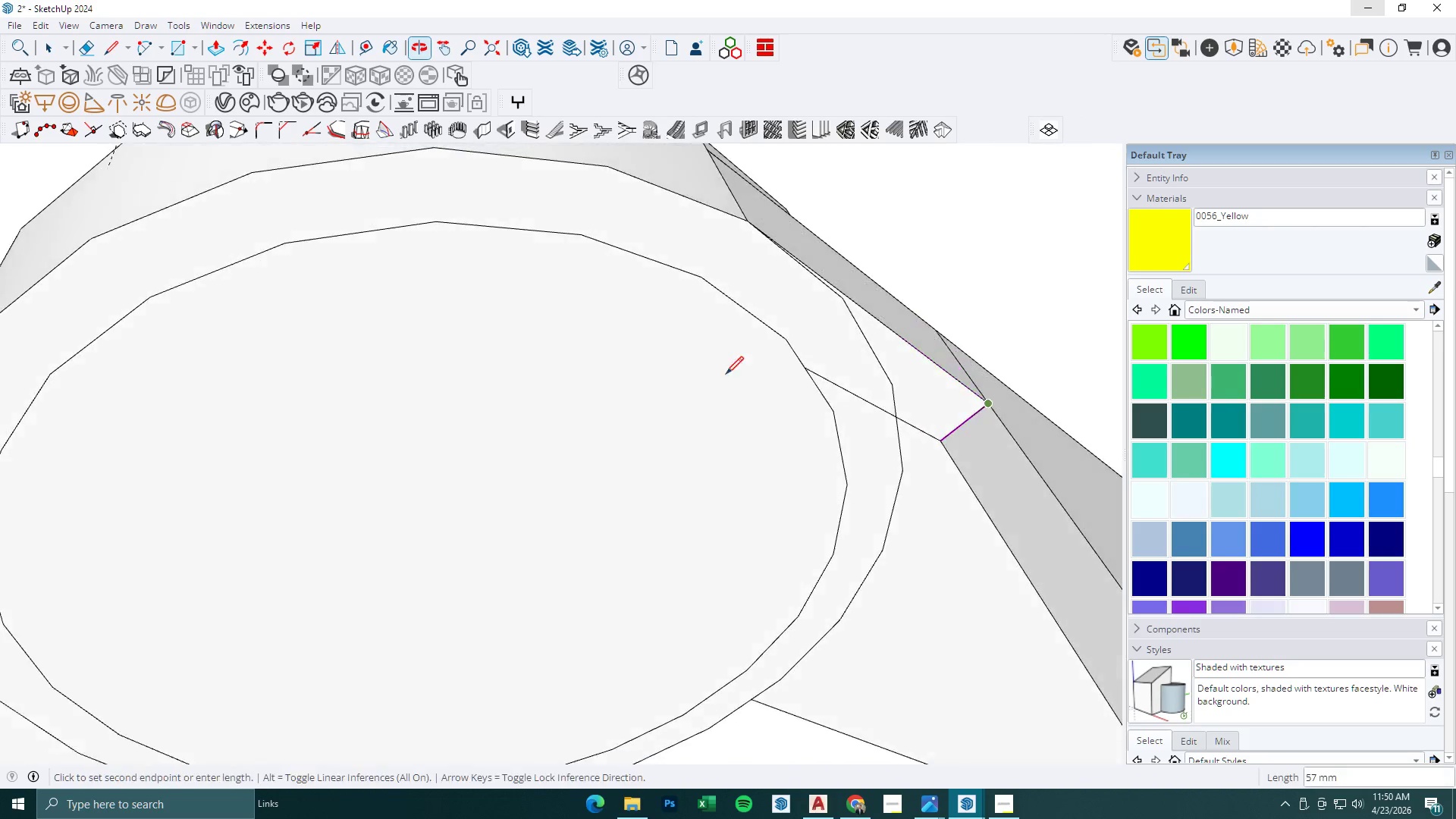 
scroll: coordinate [700, 356], scroll_direction: down, amount: 4.0
 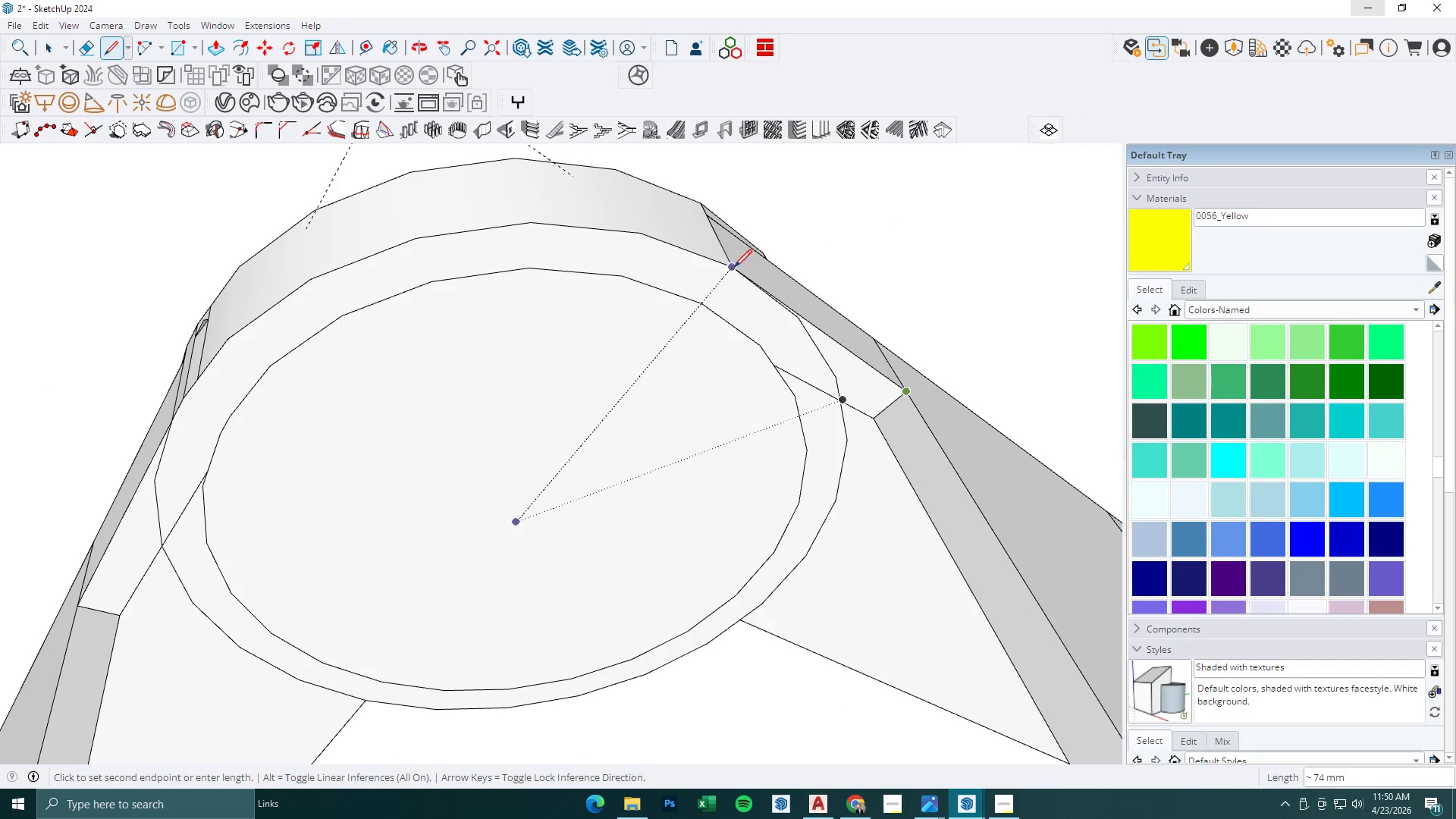 
left_click([734, 267])
 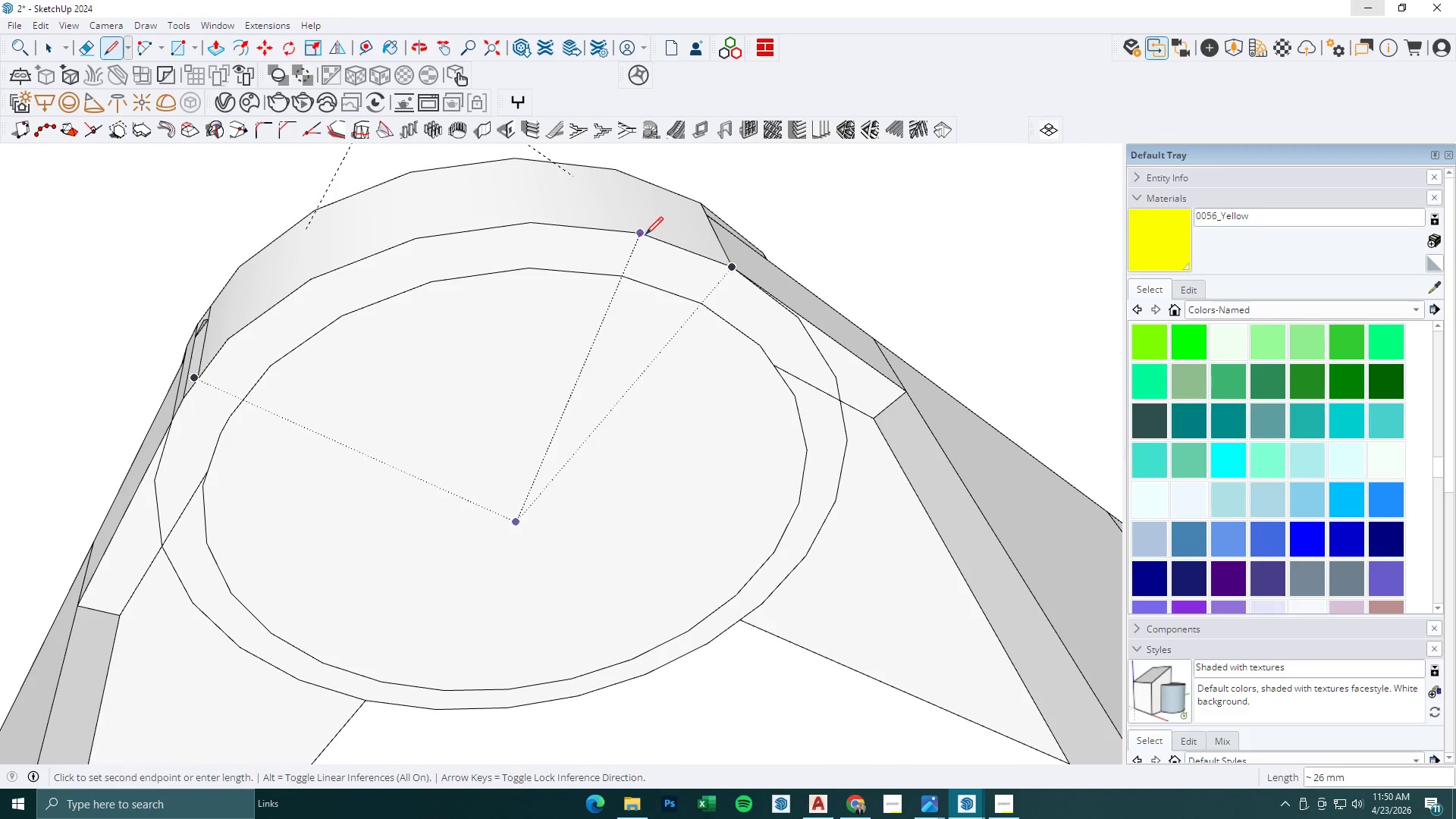 
left_click([645, 234])
 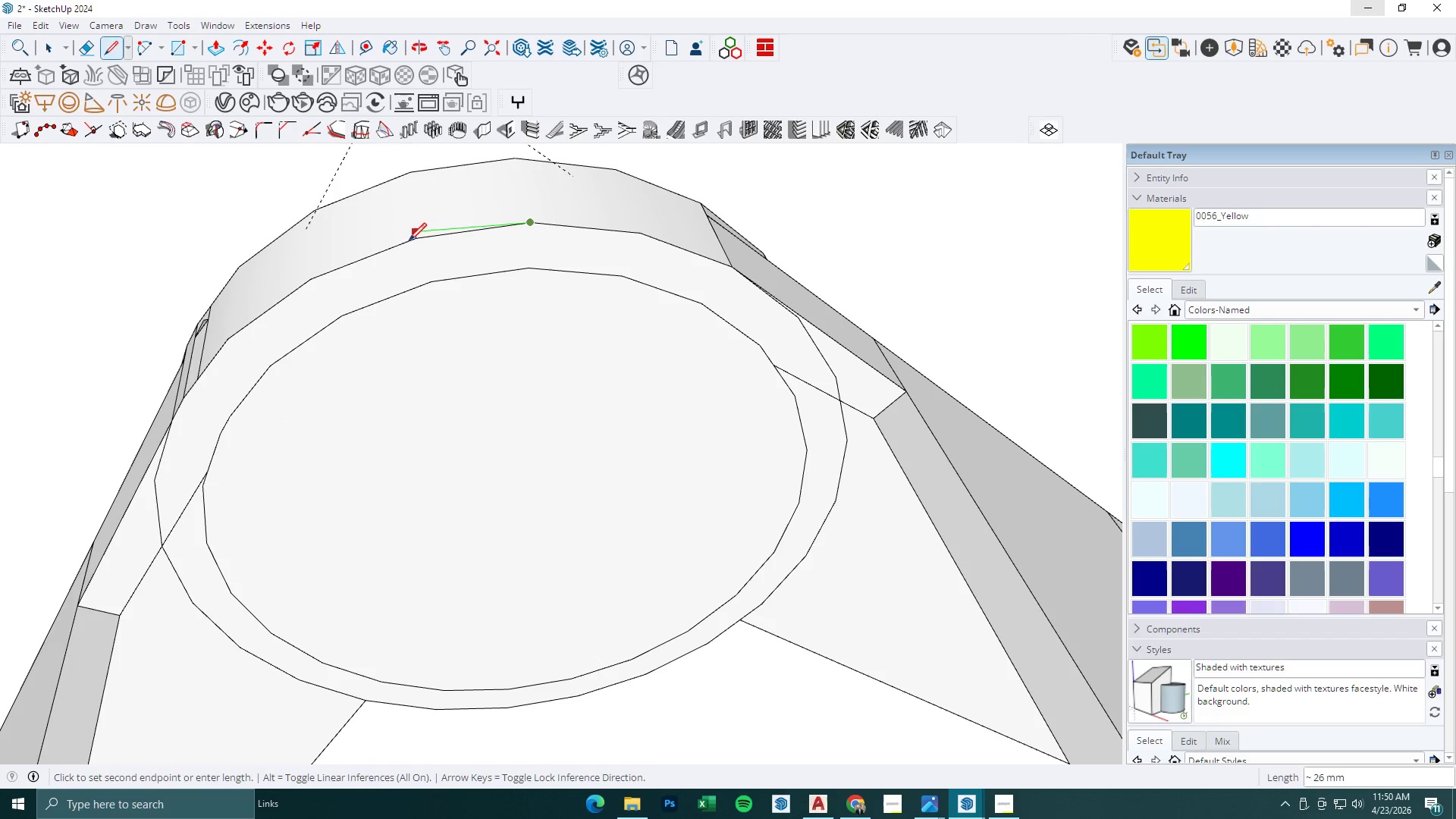 
left_click([416, 242])
 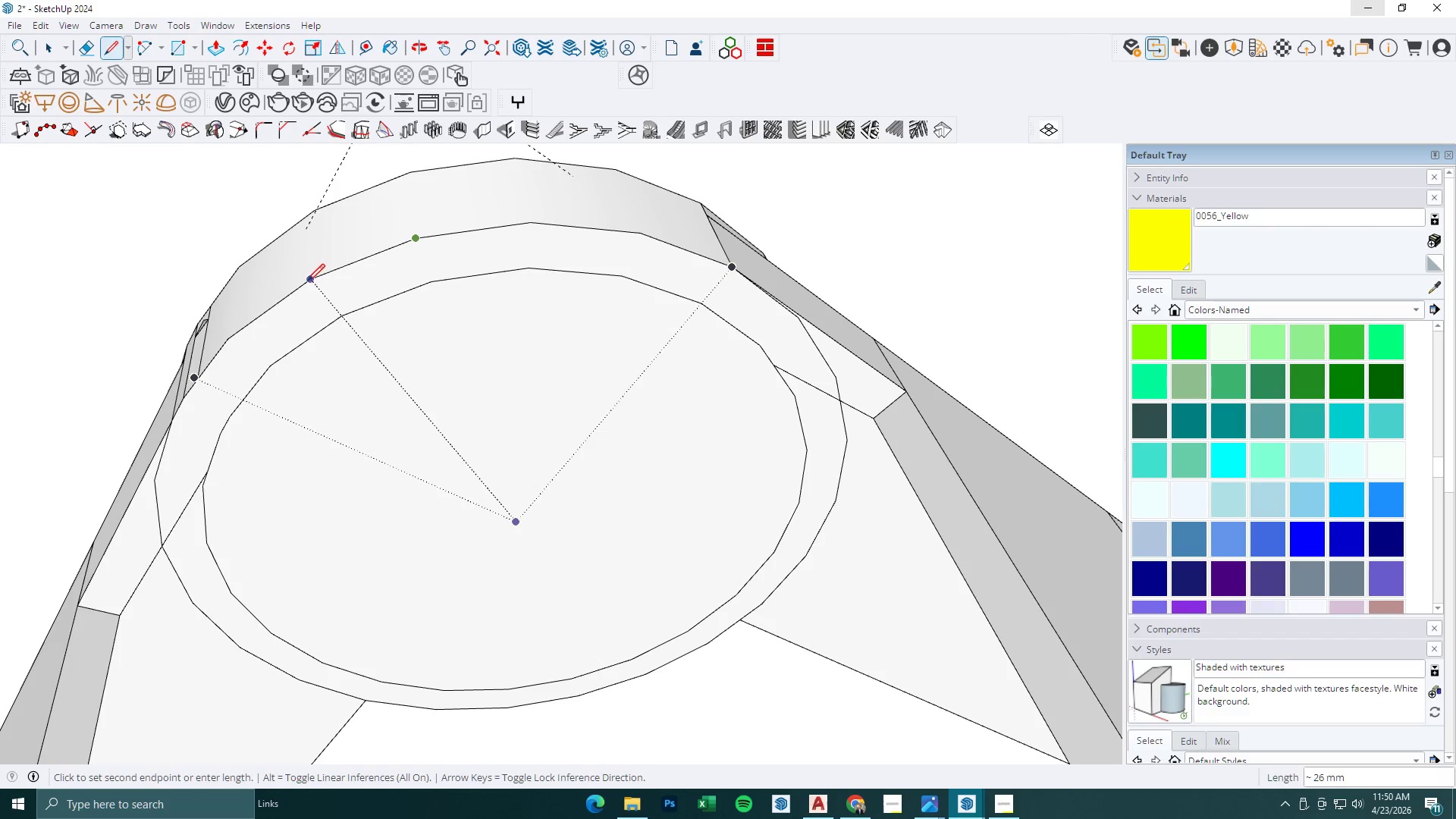 
left_click([307, 281])
 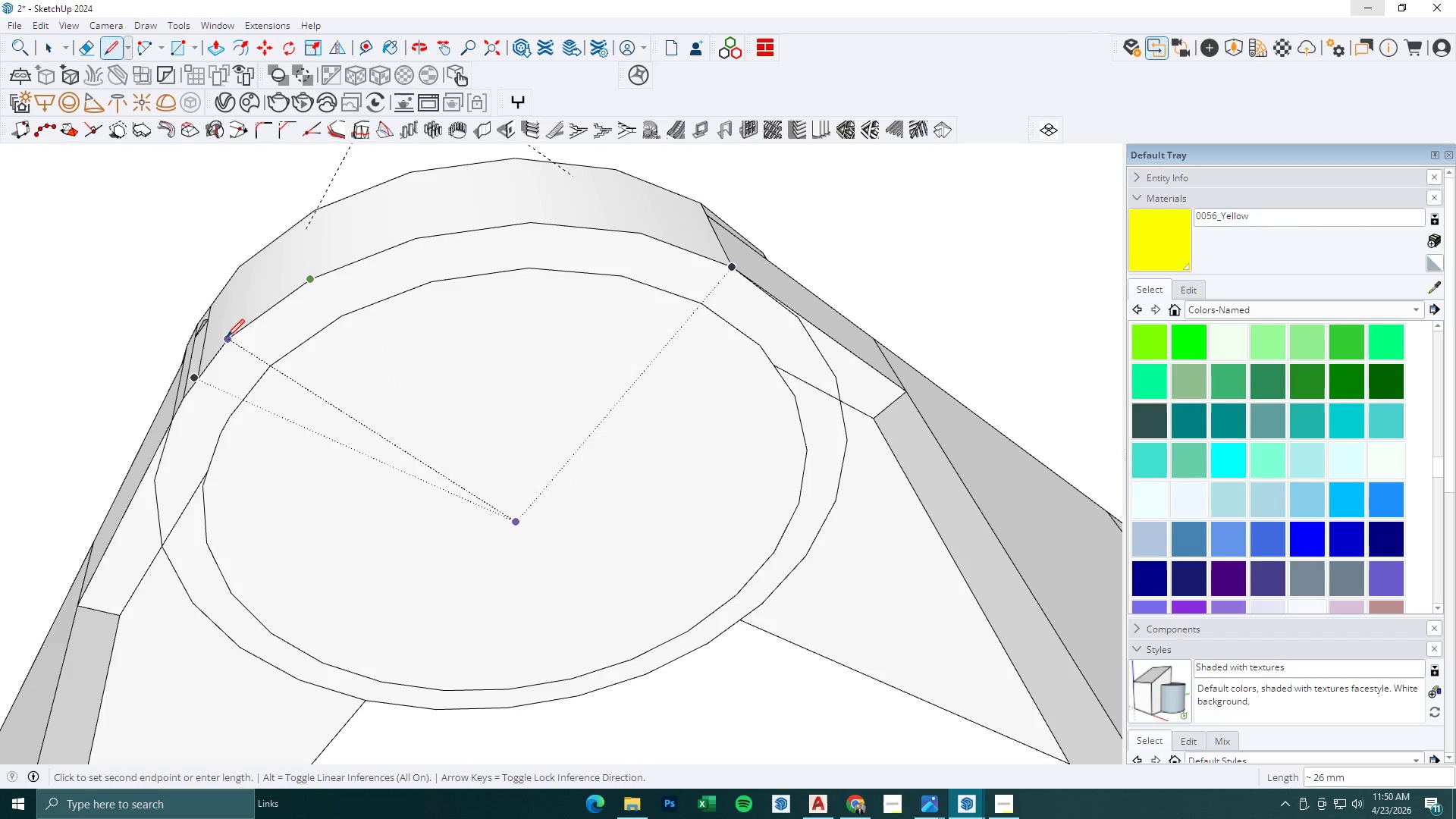 
left_click([228, 337])
 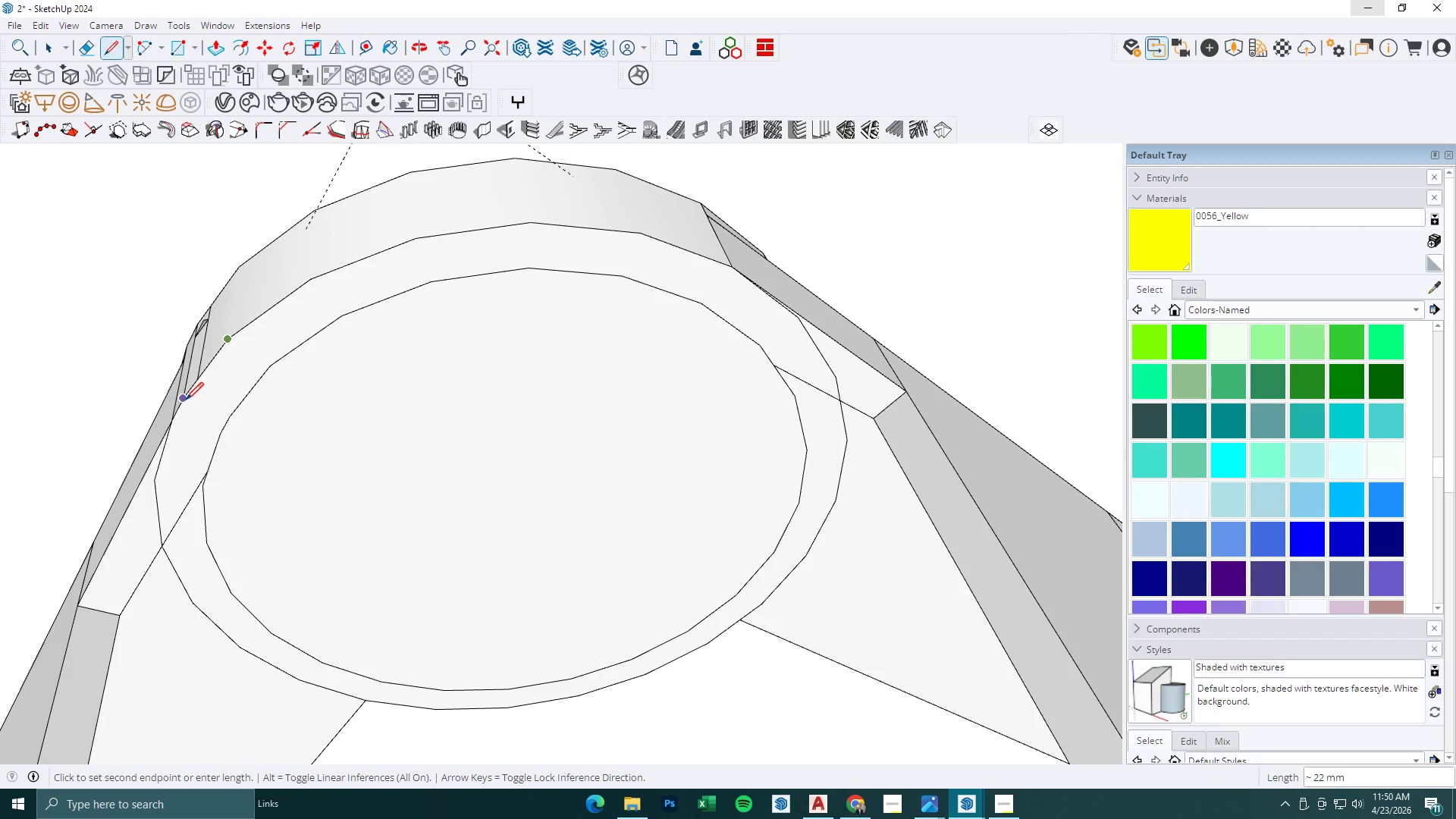 
left_click([186, 400])
 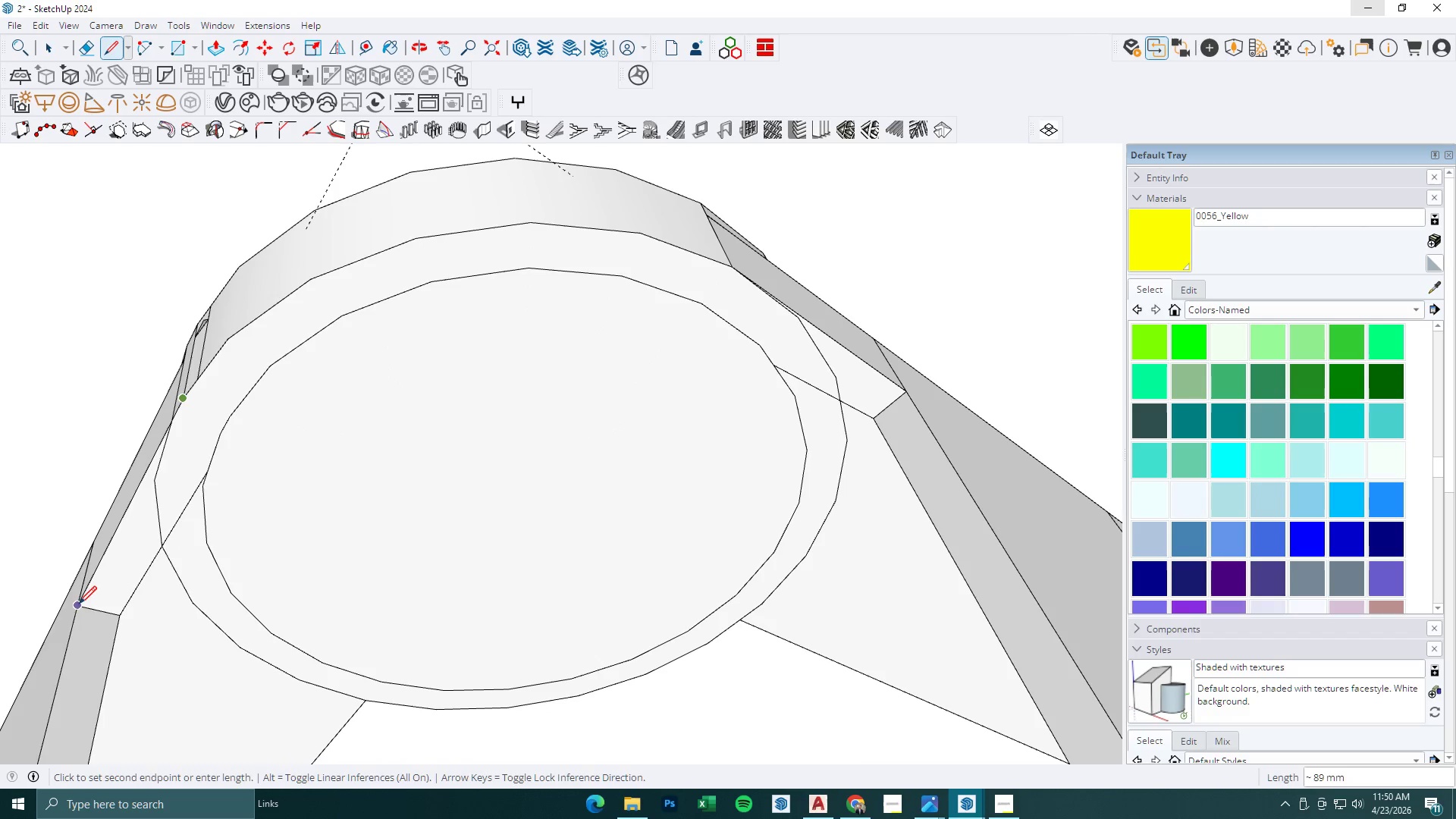 
scroll: coordinate [210, 457], scroll_direction: down, amount: 5.0
 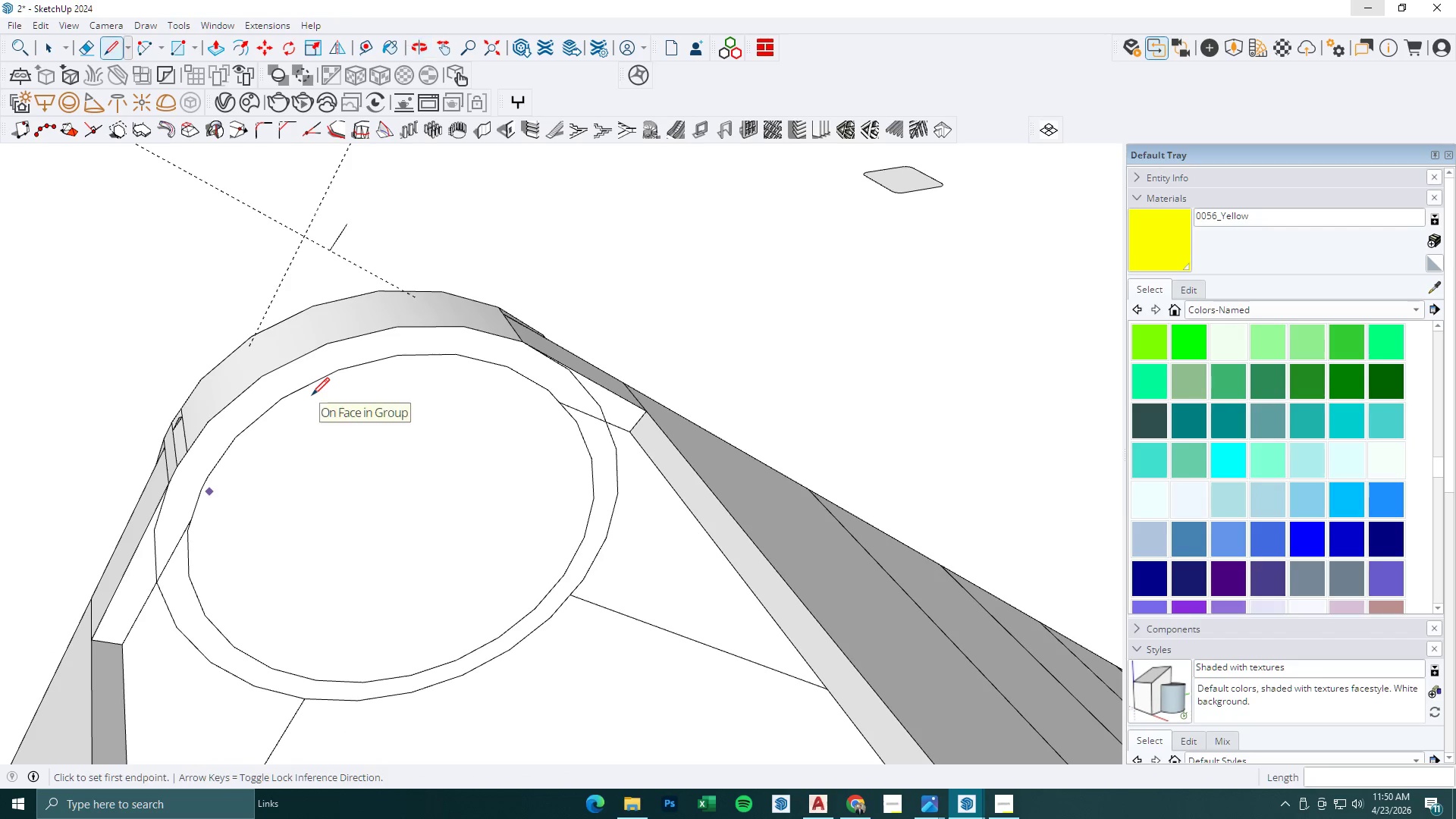 
key(P)
 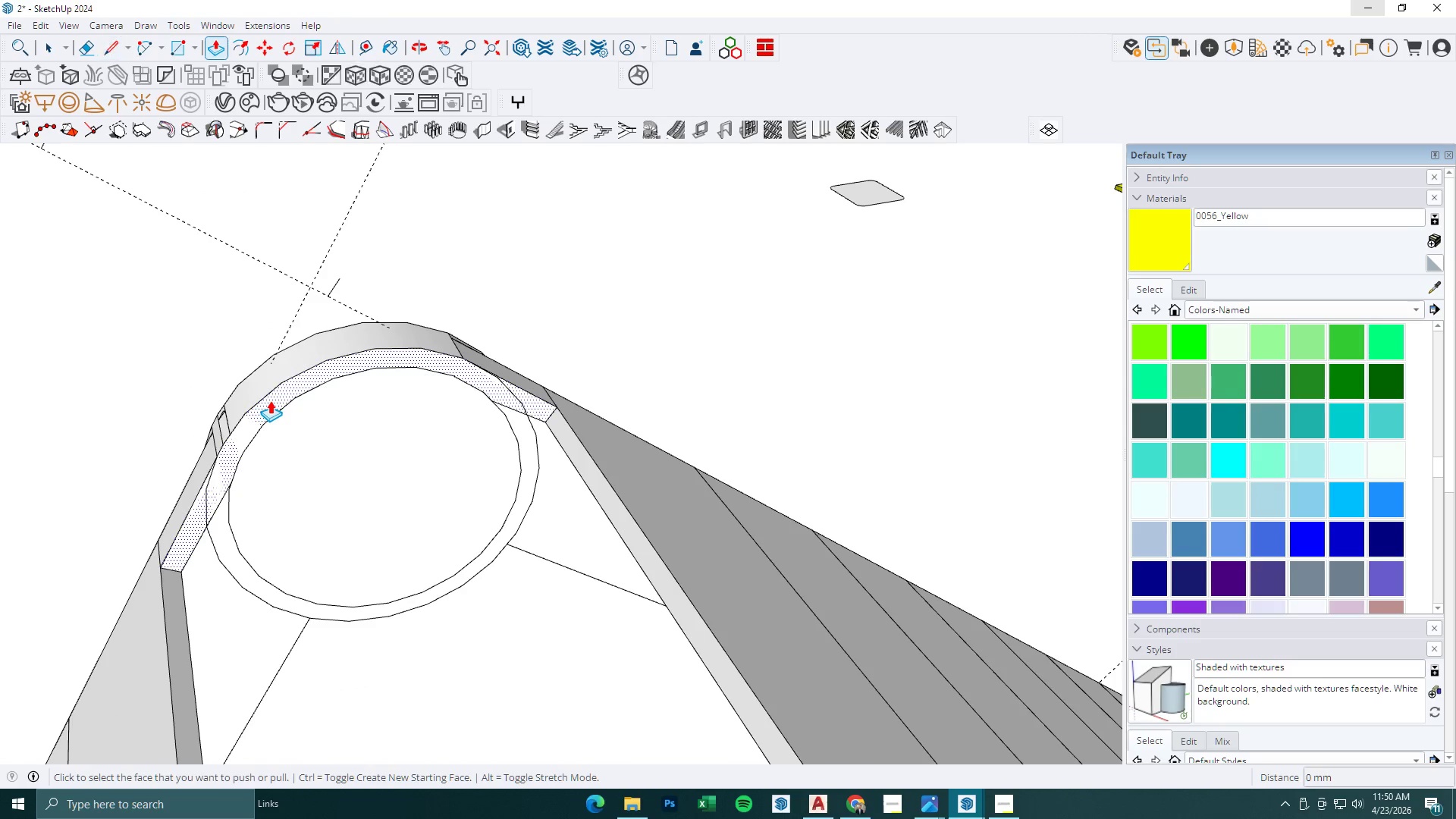 
scroll: coordinate [328, 398], scroll_direction: down, amount: 4.0
 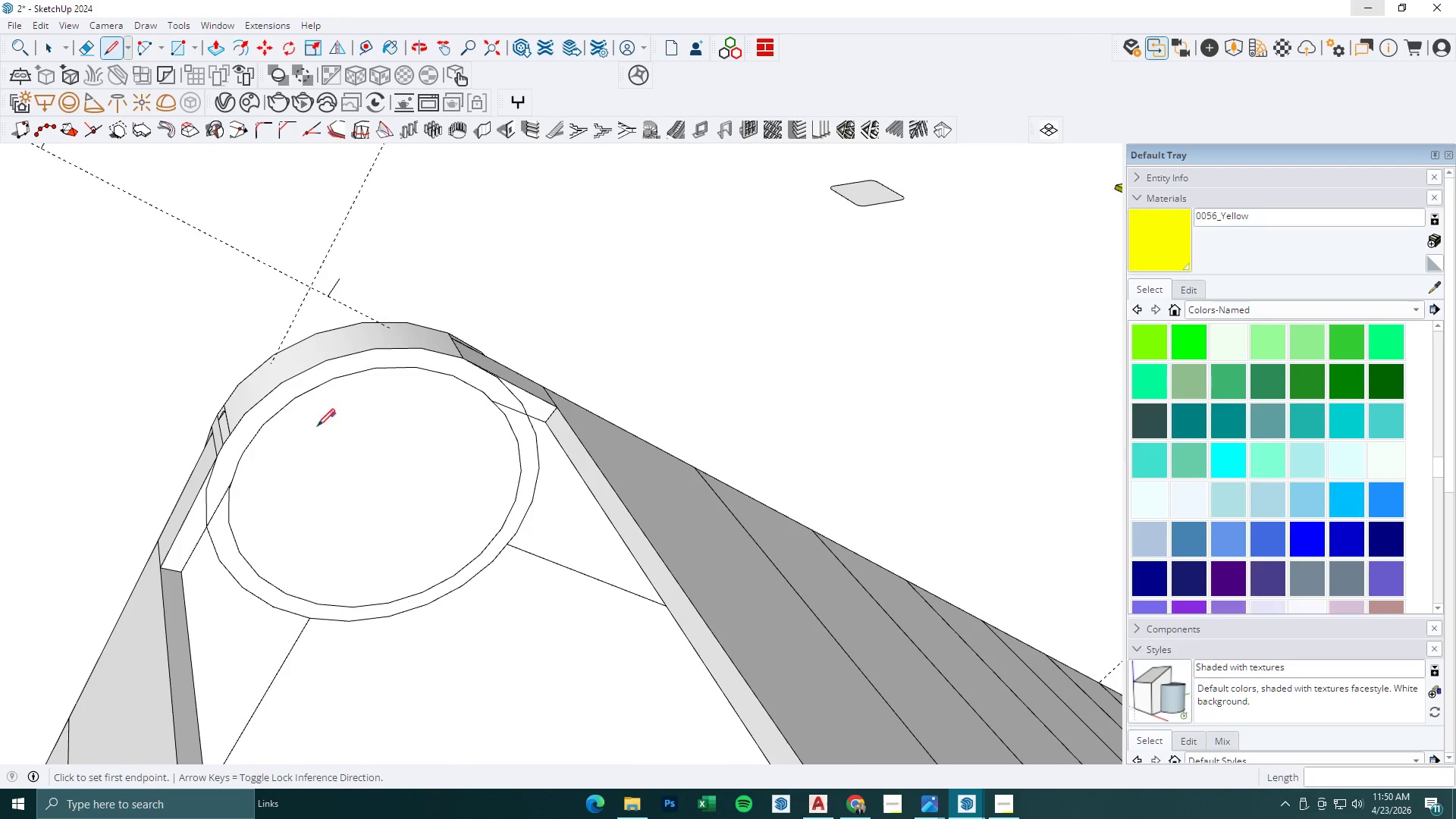 
left_click([270, 400])
 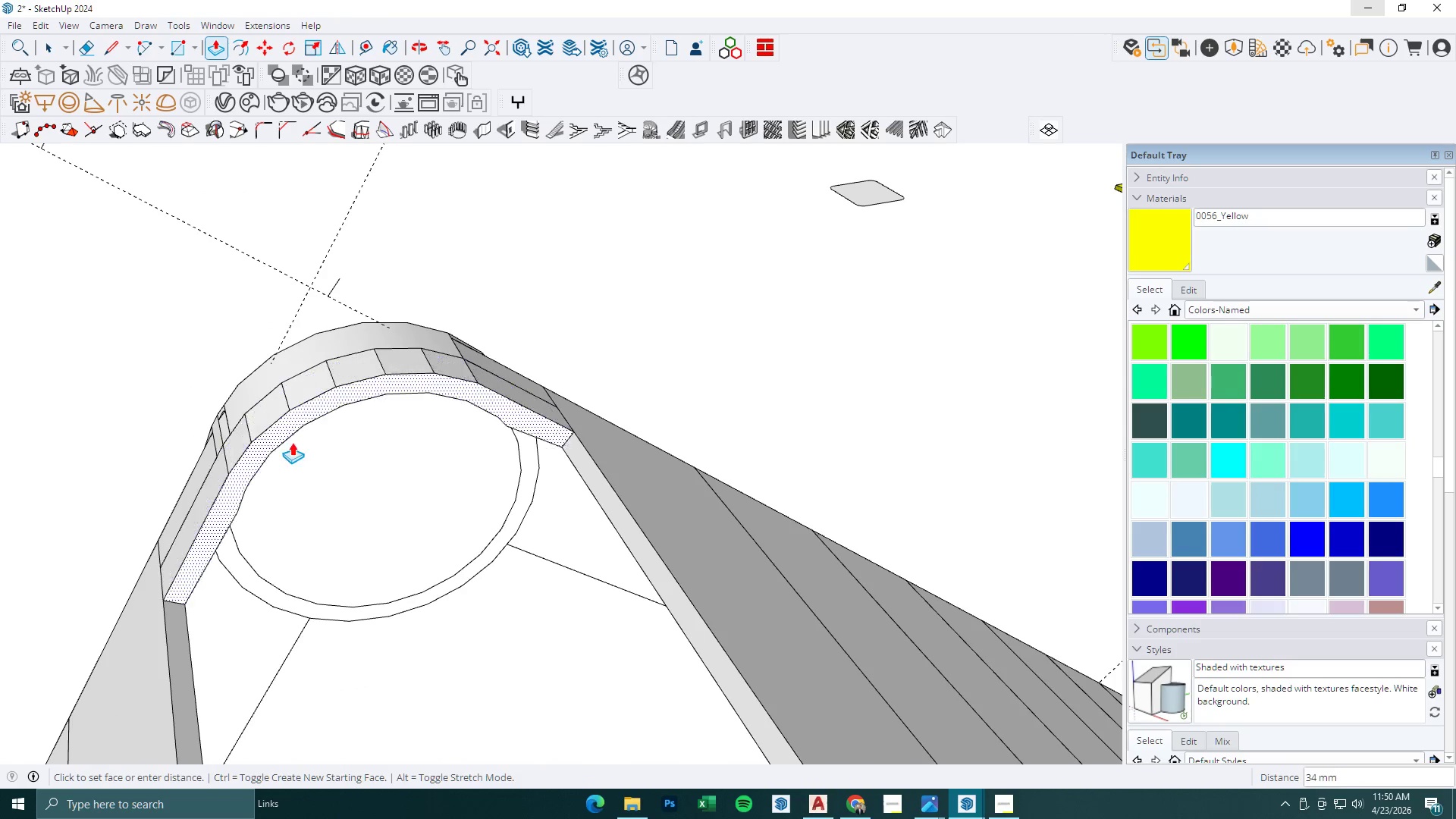 
scroll: coordinate [312, 434], scroll_direction: down, amount: 12.0
 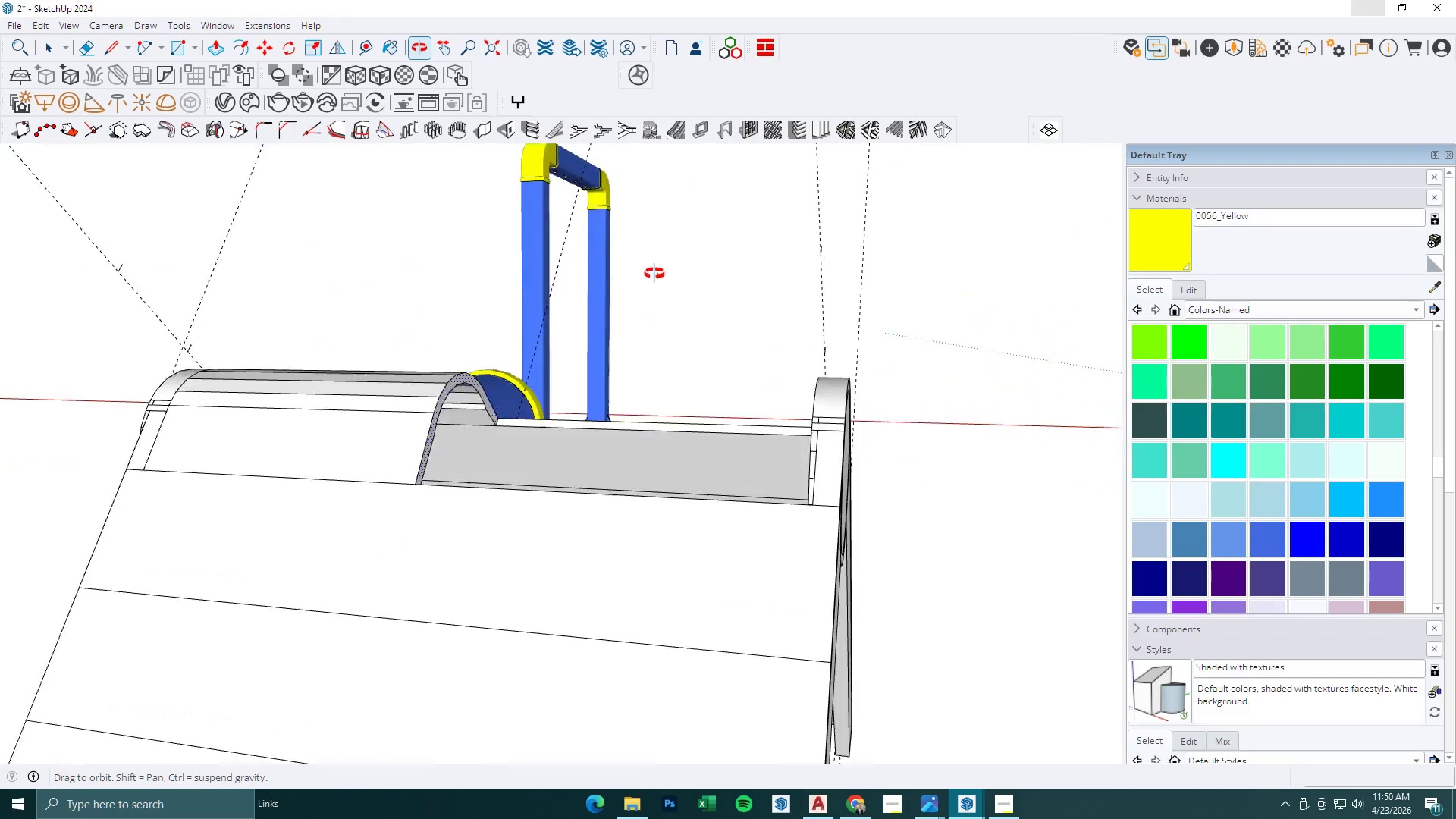 
scroll: coordinate [551, 485], scroll_direction: up, amount: 2.0
 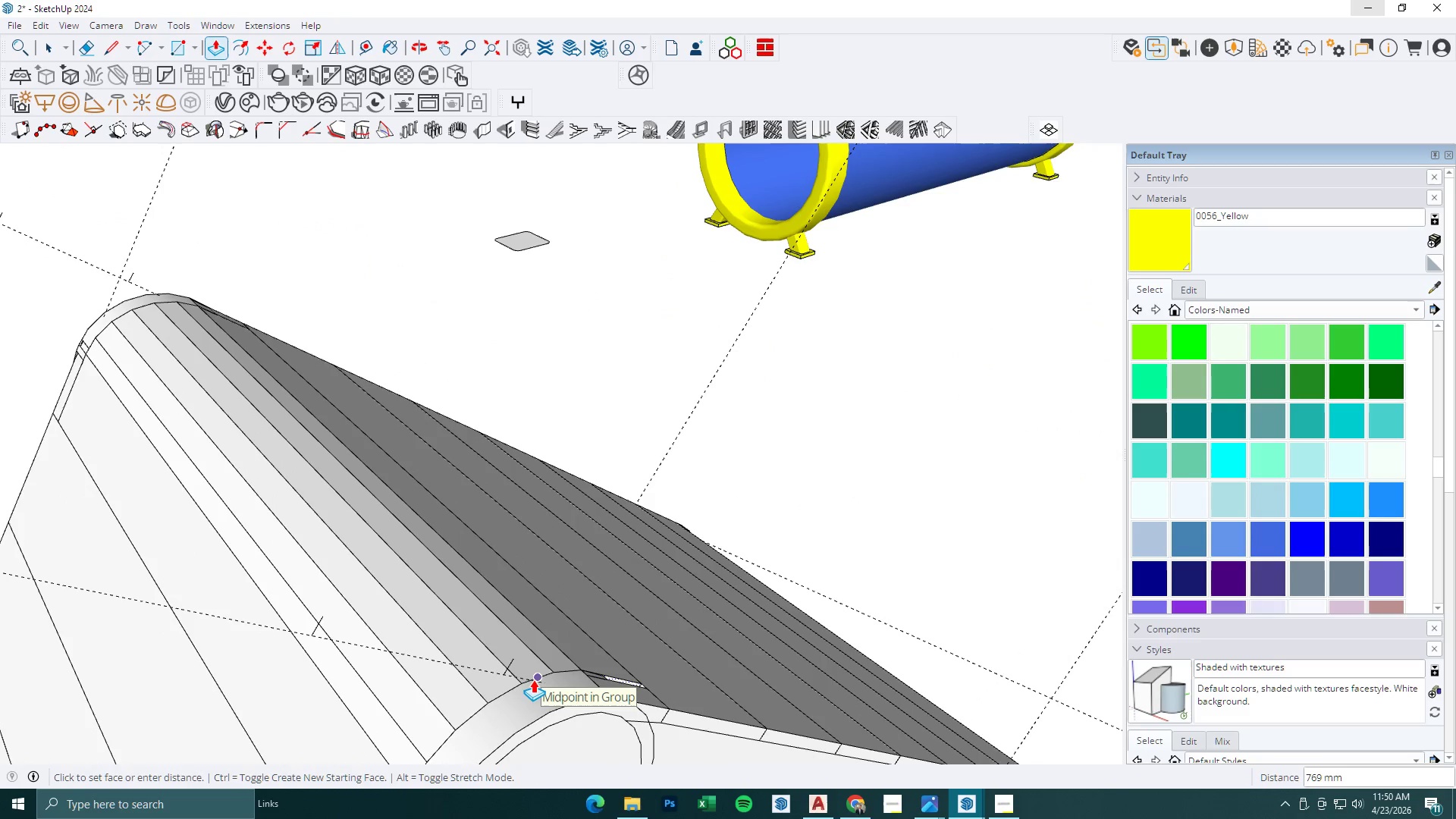 
scroll: coordinate [486, 467], scroll_direction: down, amount: 4.0
 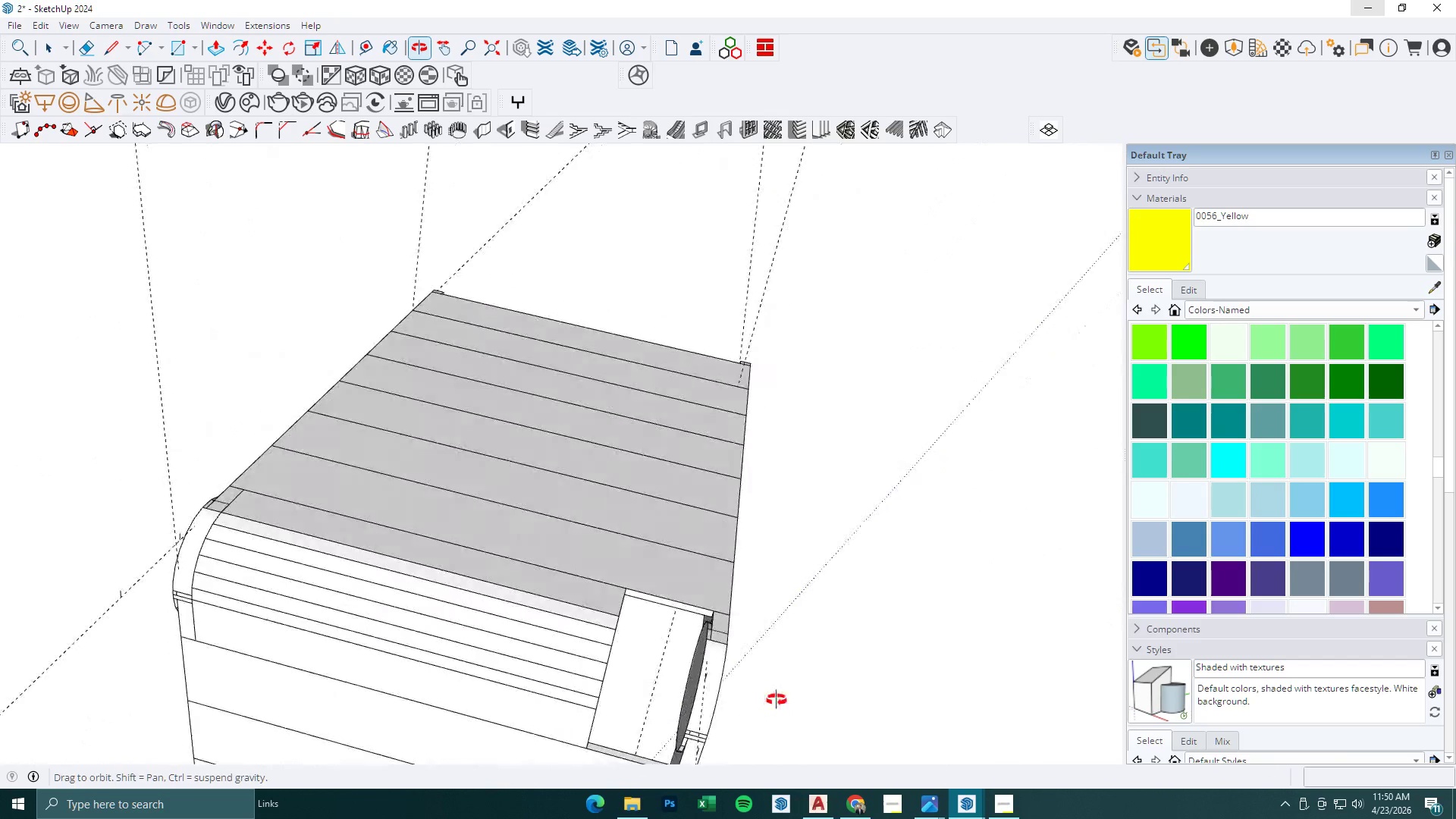 
scroll: coordinate [716, 590], scroll_direction: up, amount: 7.0
 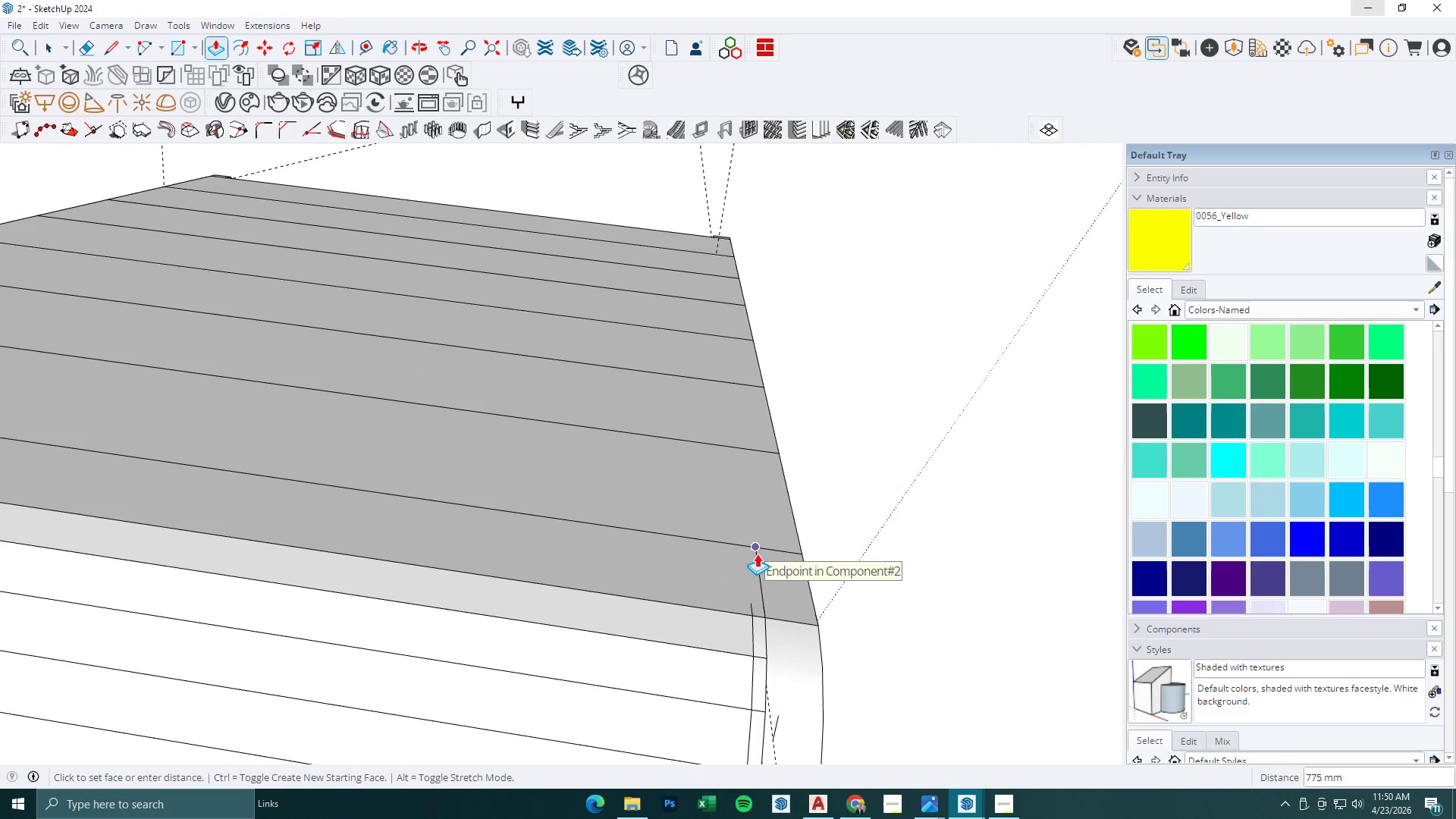 
left_click([757, 554])
 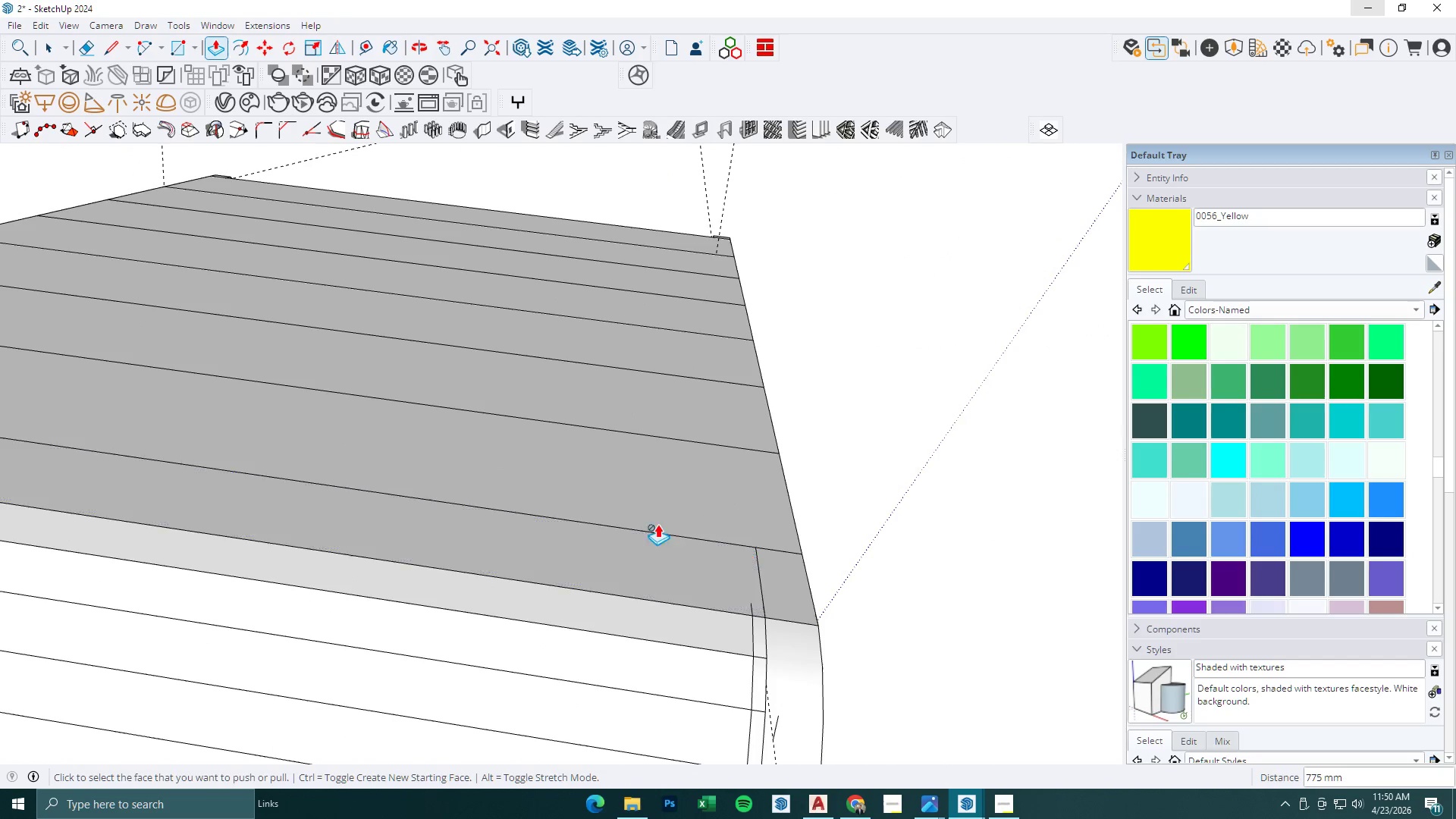 
scroll: coordinate [529, 455], scroll_direction: down, amount: 10.0
 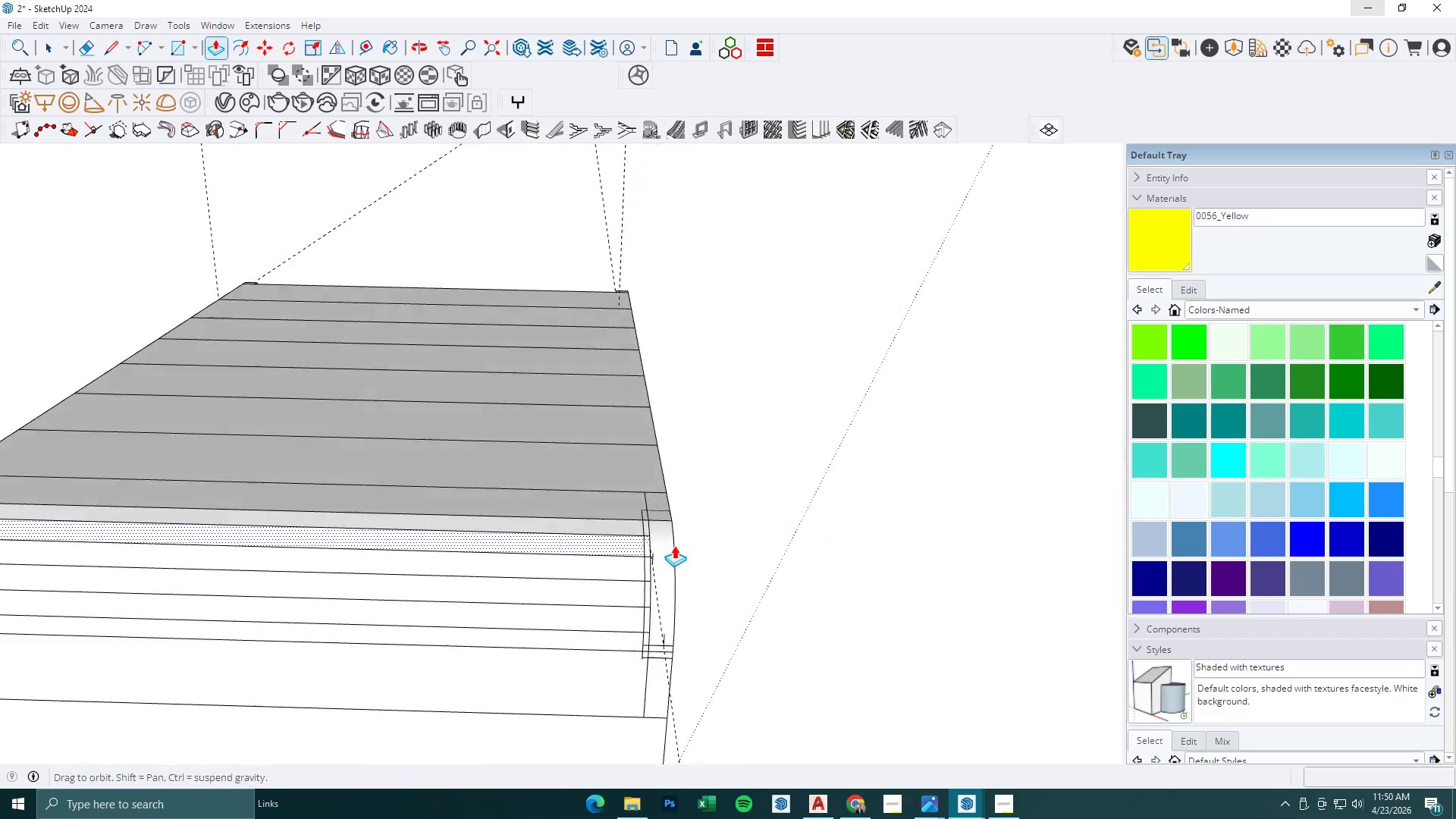 
key(Space)
 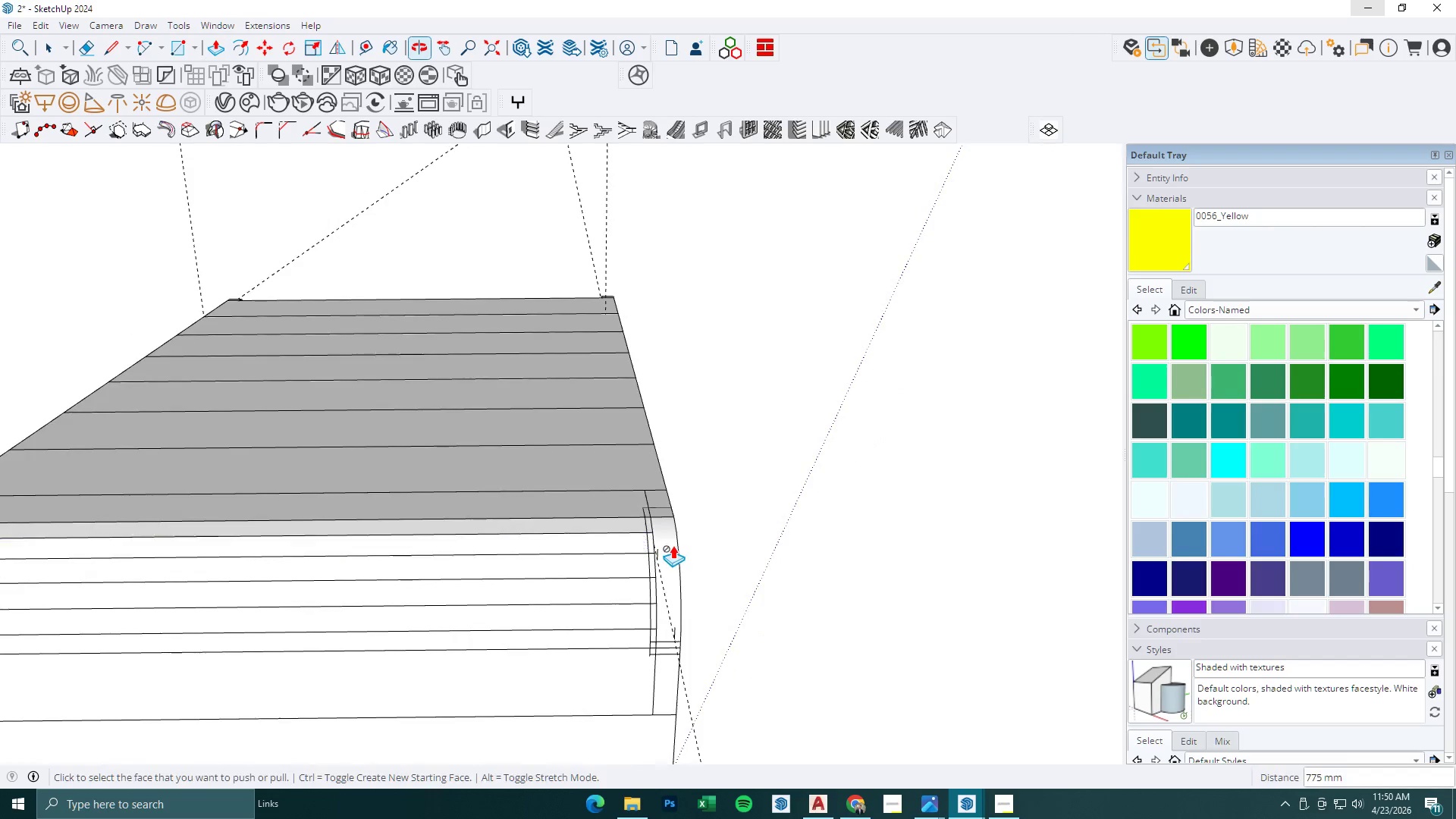 
key(Escape)
 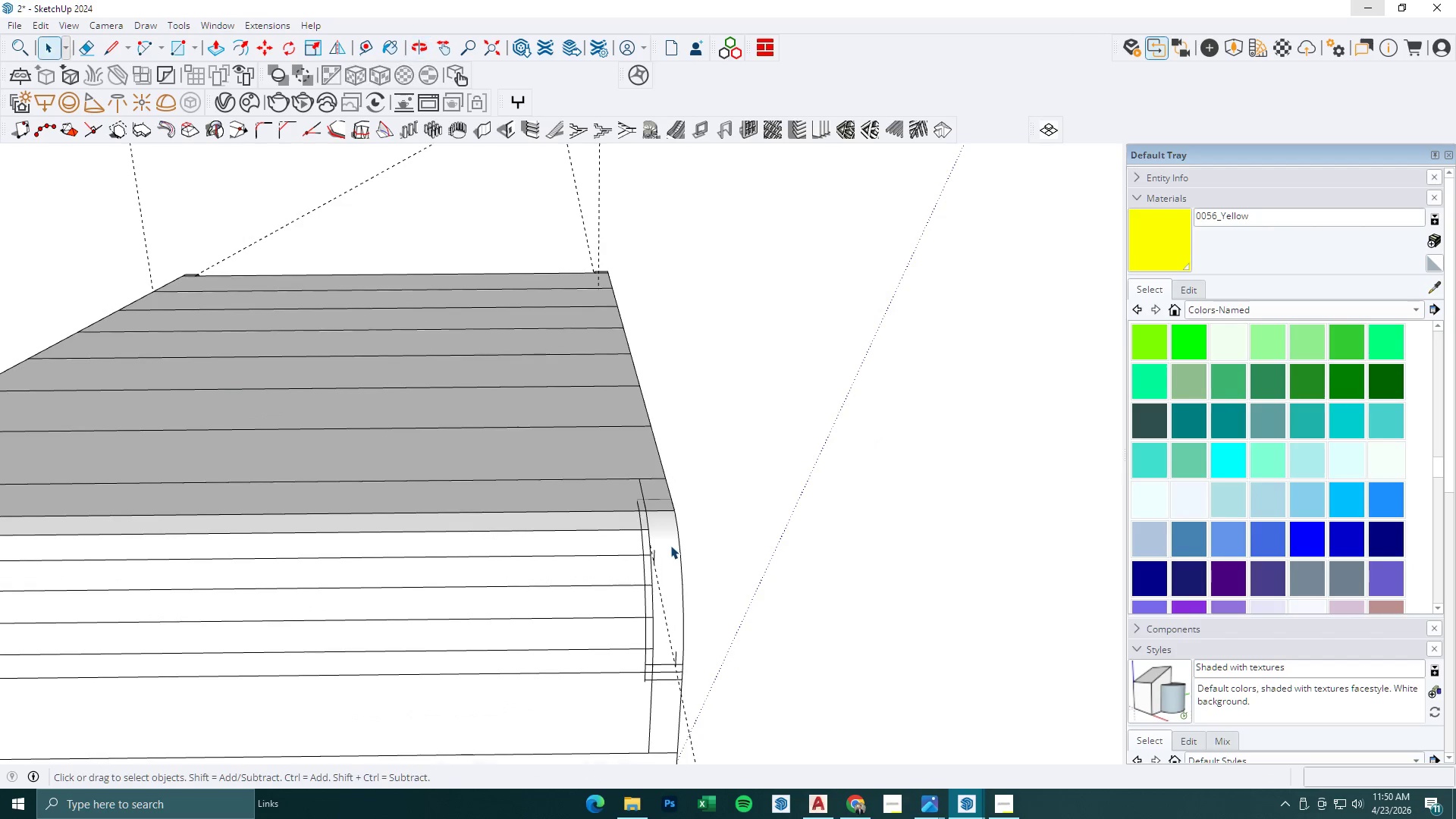 
left_click([670, 544])
 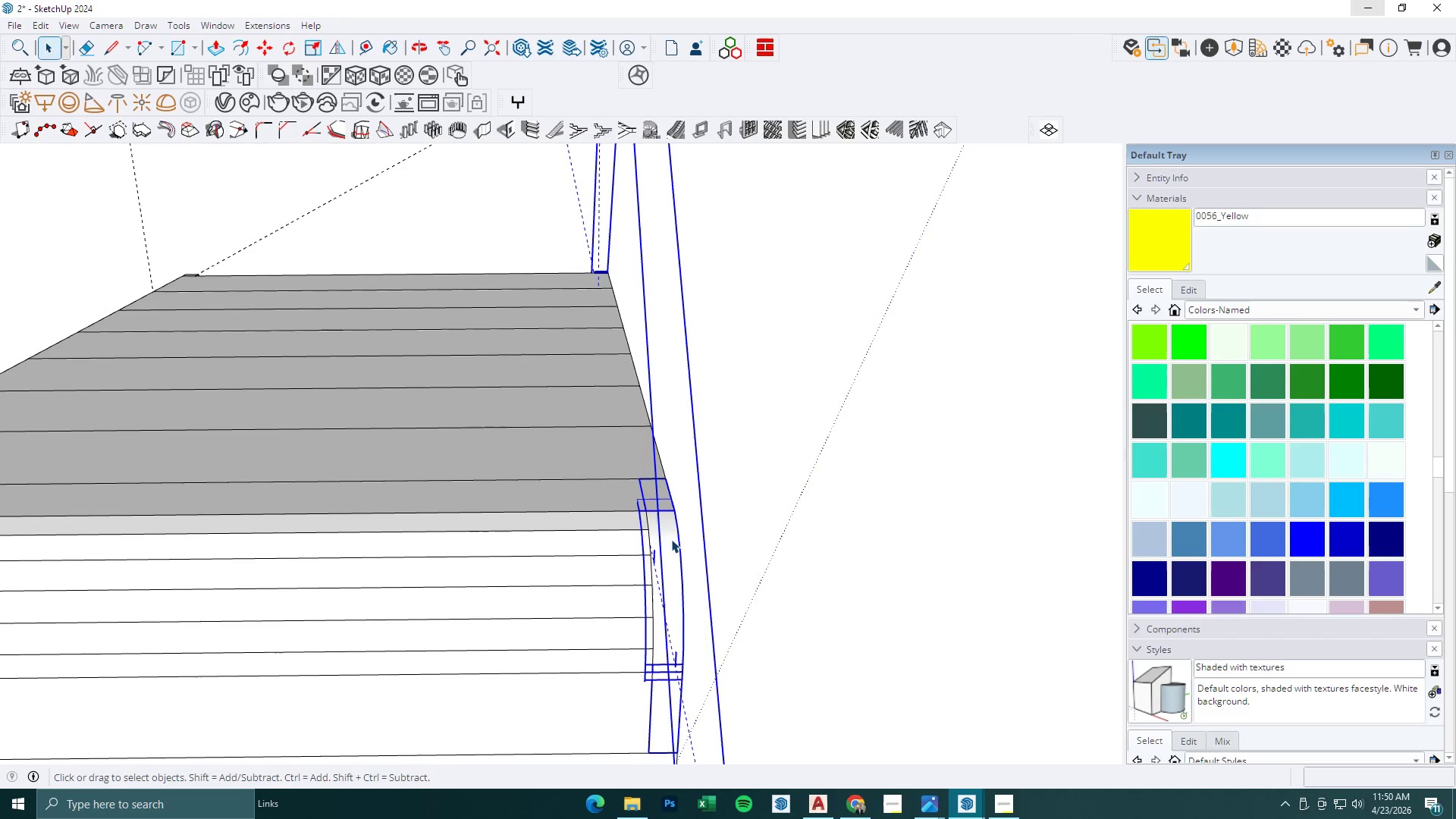 
scroll: coordinate [670, 545], scroll_direction: up, amount: 2.0
 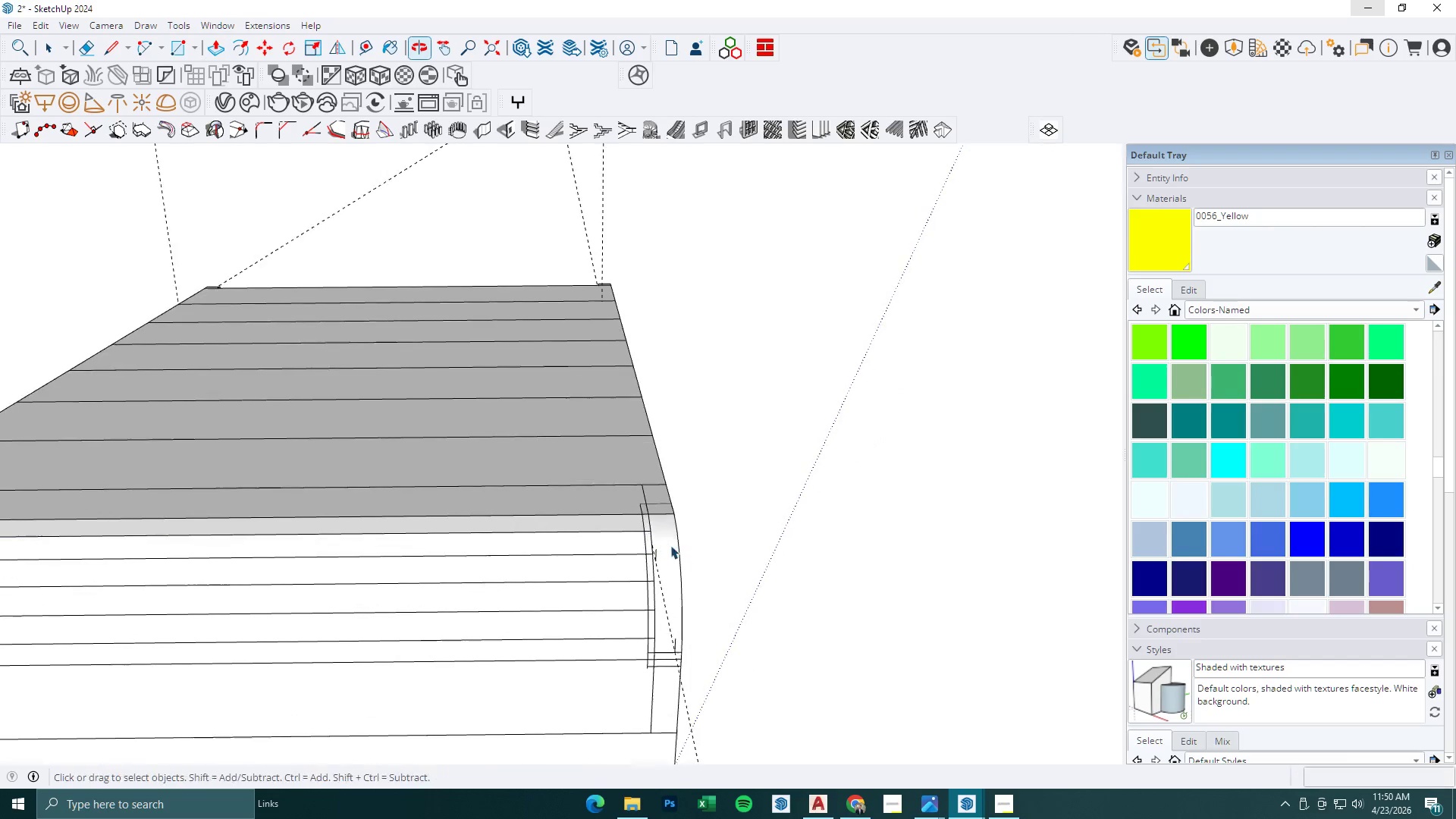 
double_click([672, 539])
 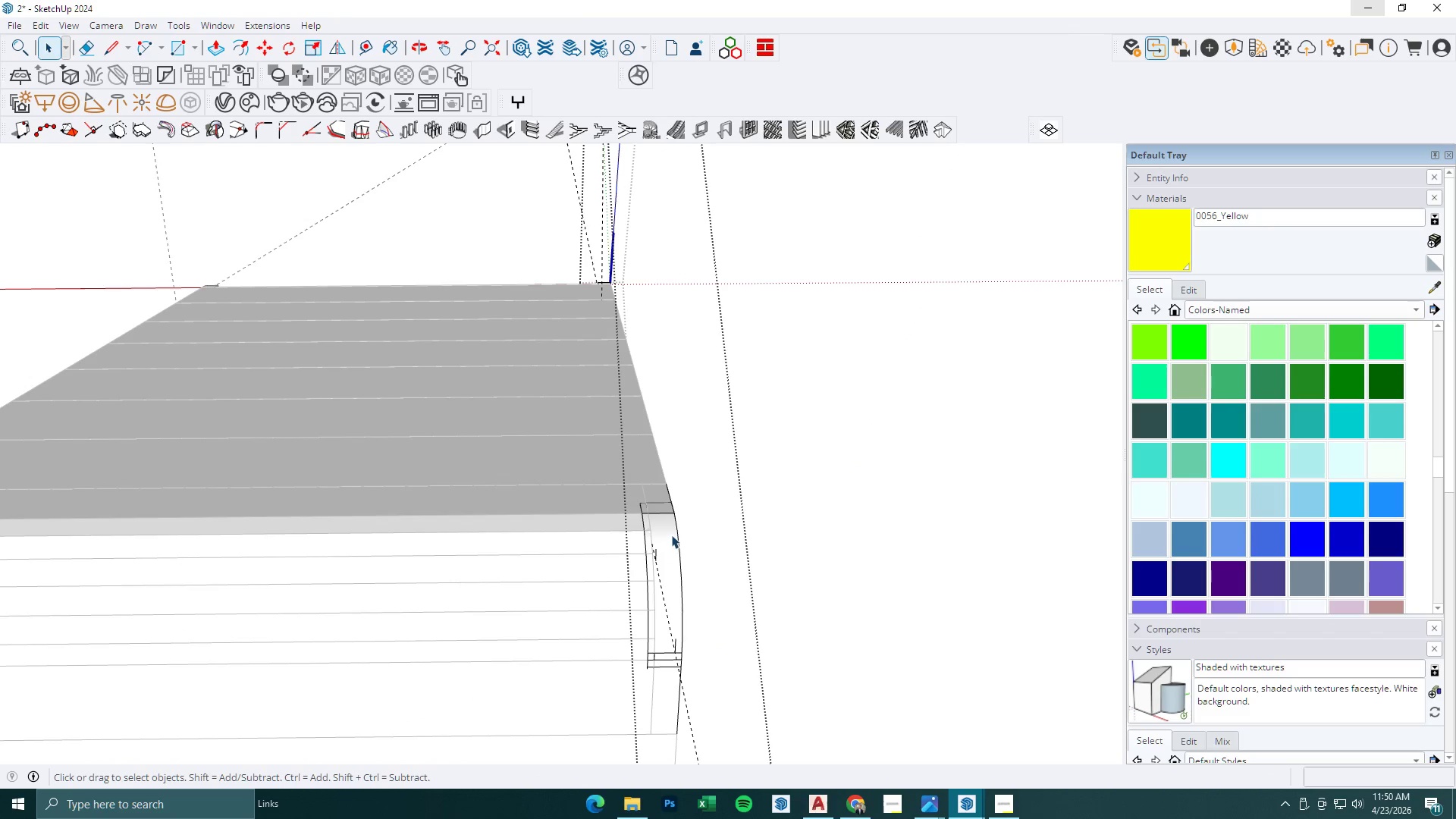 
scroll: coordinate [672, 539], scroll_direction: down, amount: 1.0
 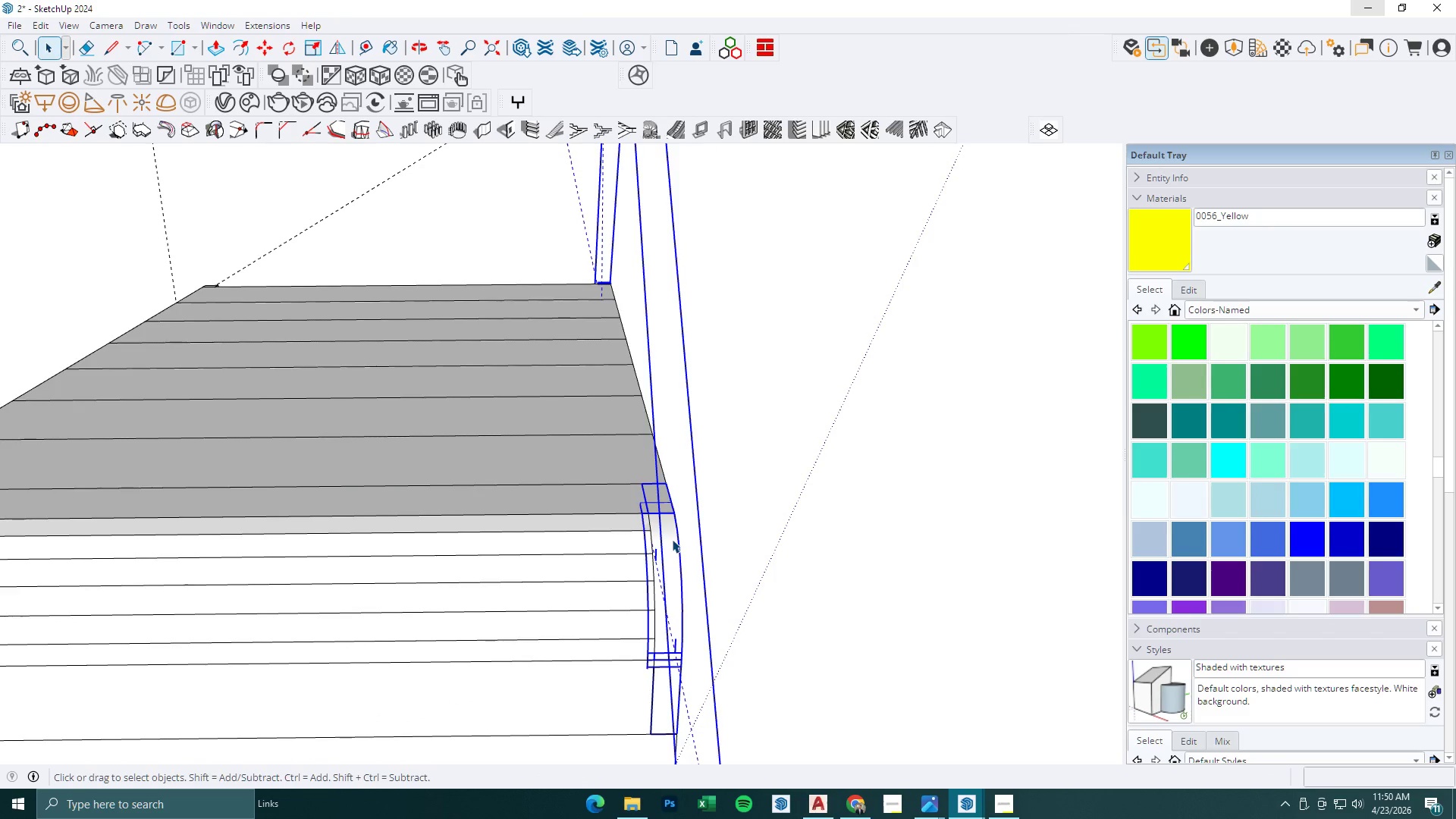 
triple_click([670, 534])
 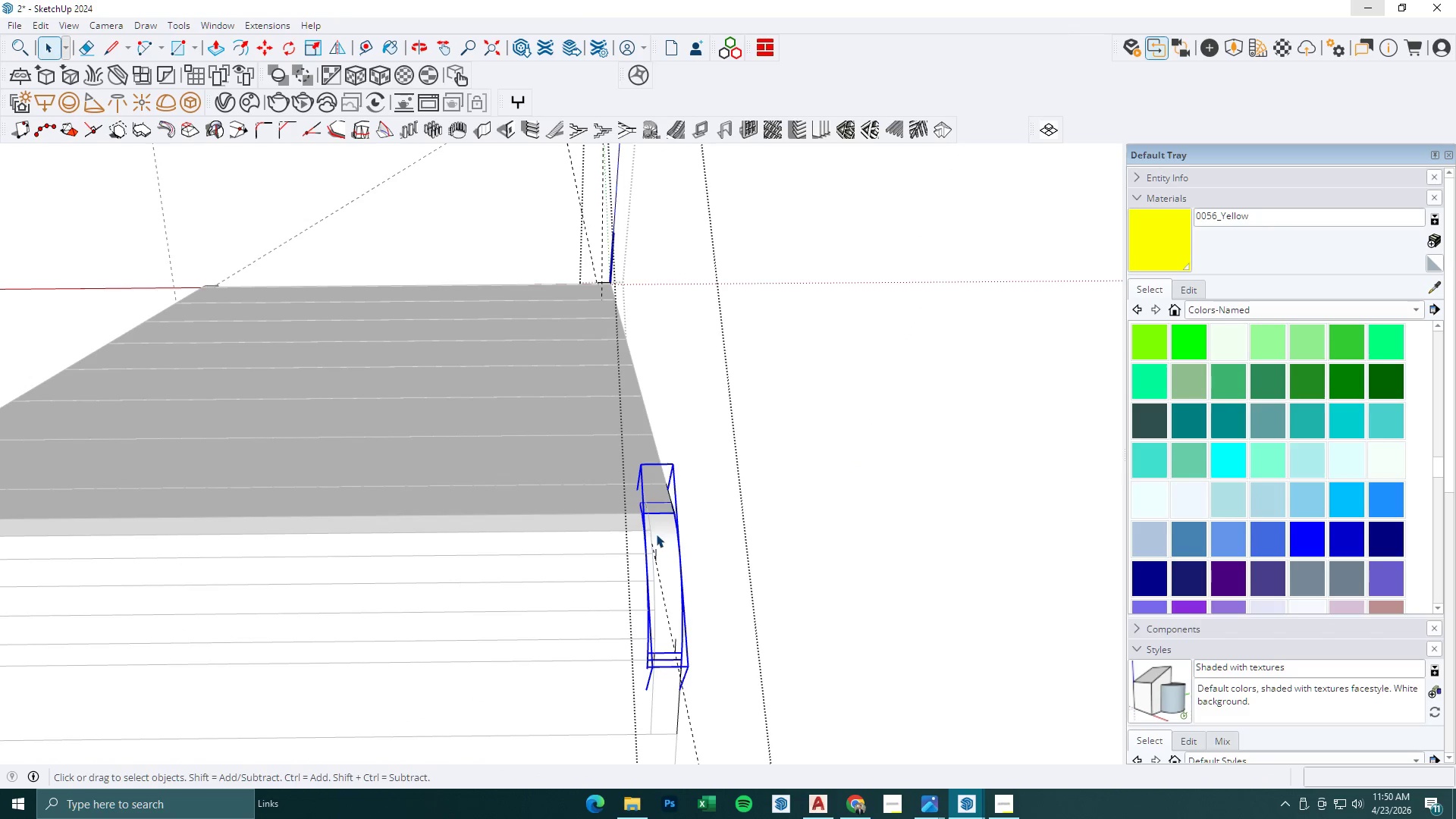 
key(S)
 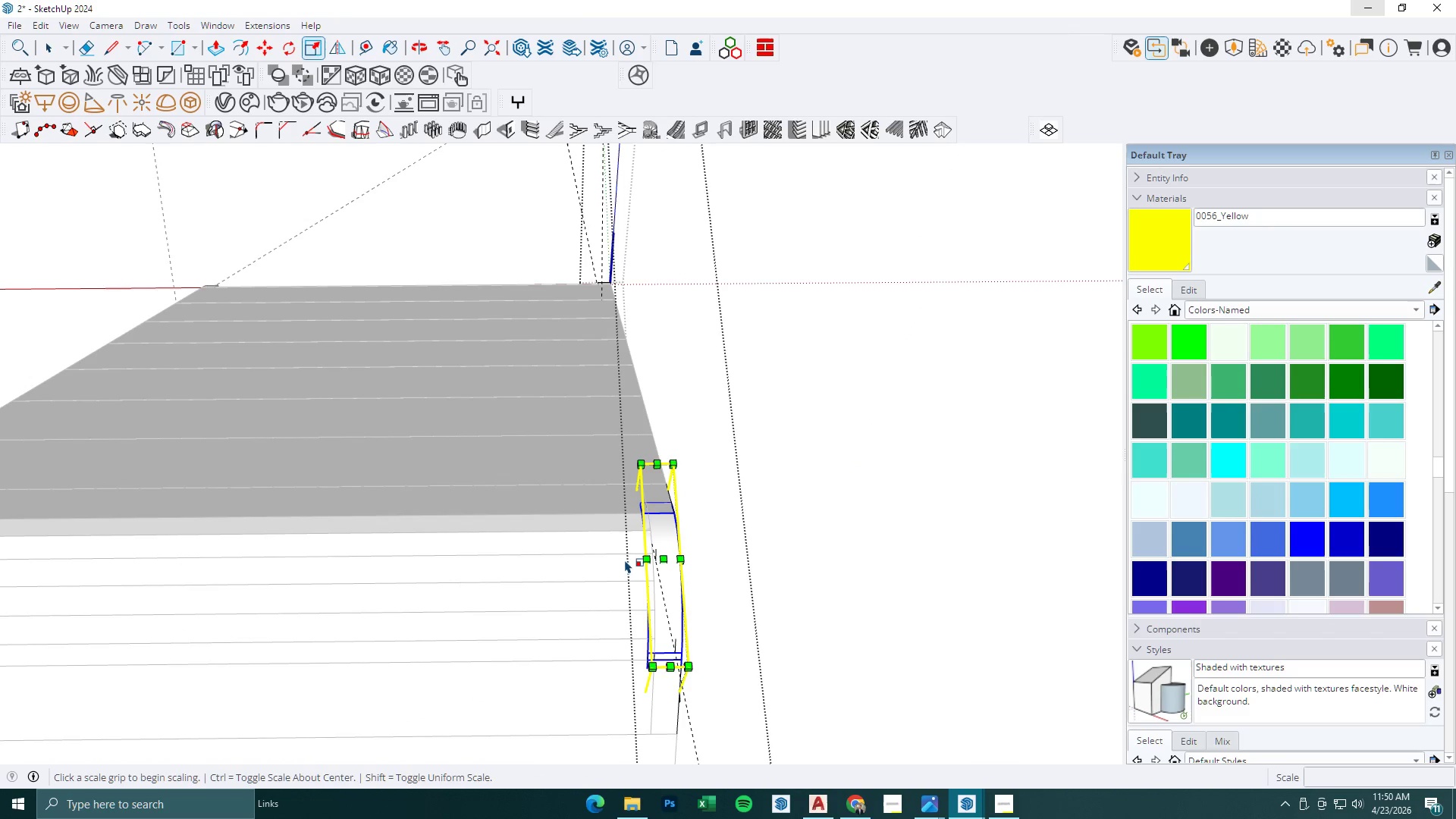 
scroll: coordinate [604, 545], scroll_direction: down, amount: 6.0
 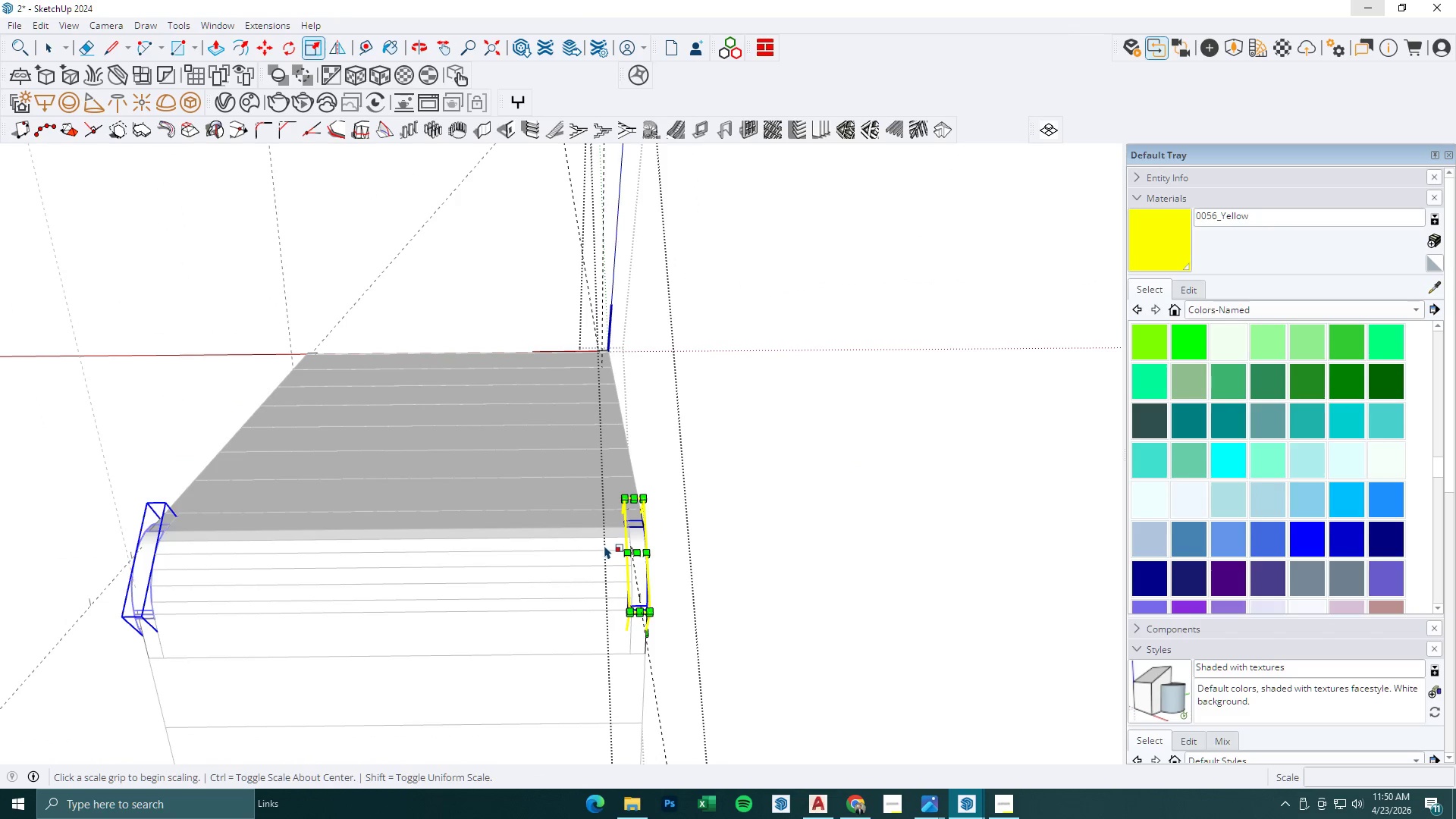 
key(Space)
 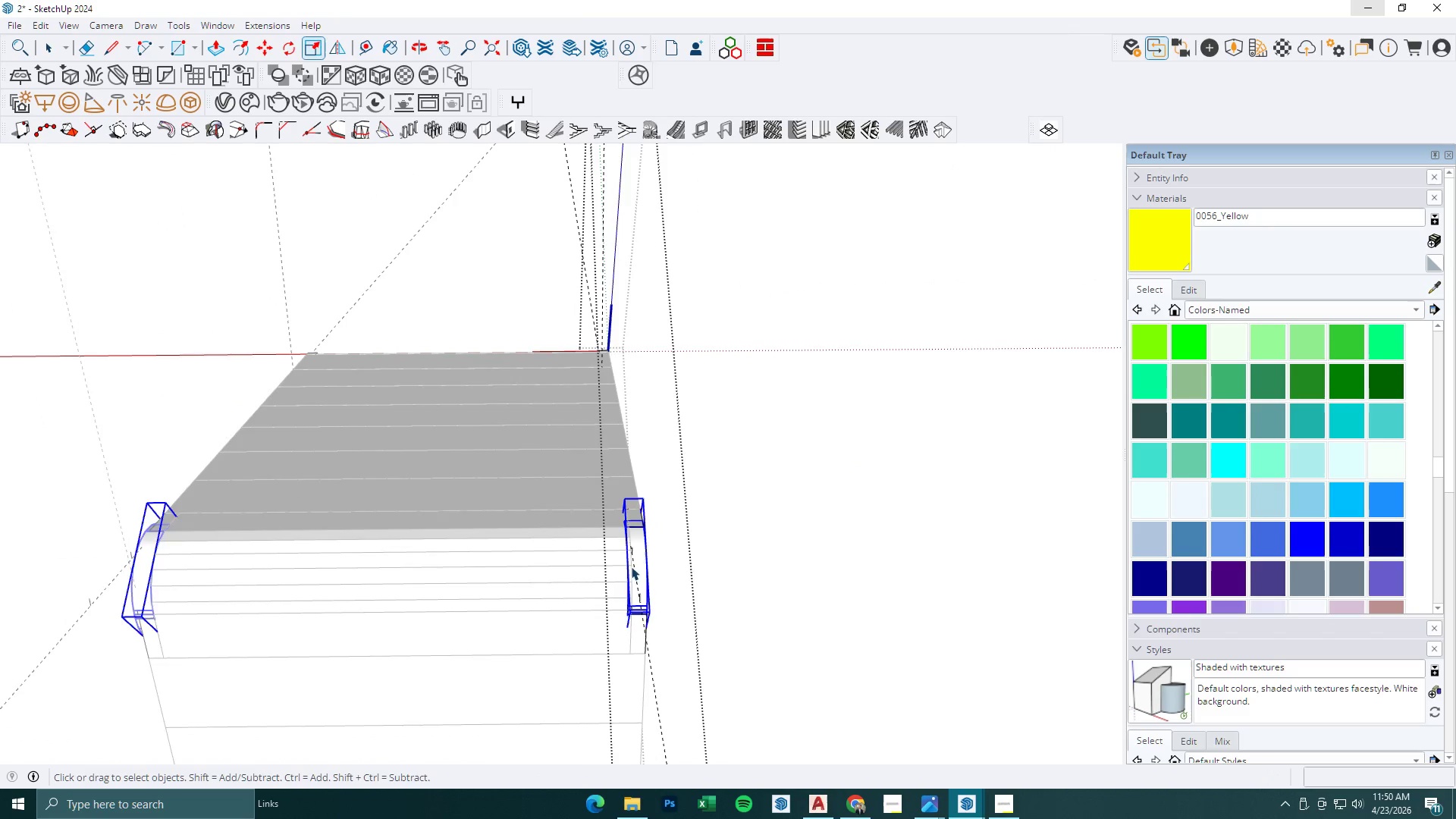 
key(Escape)
 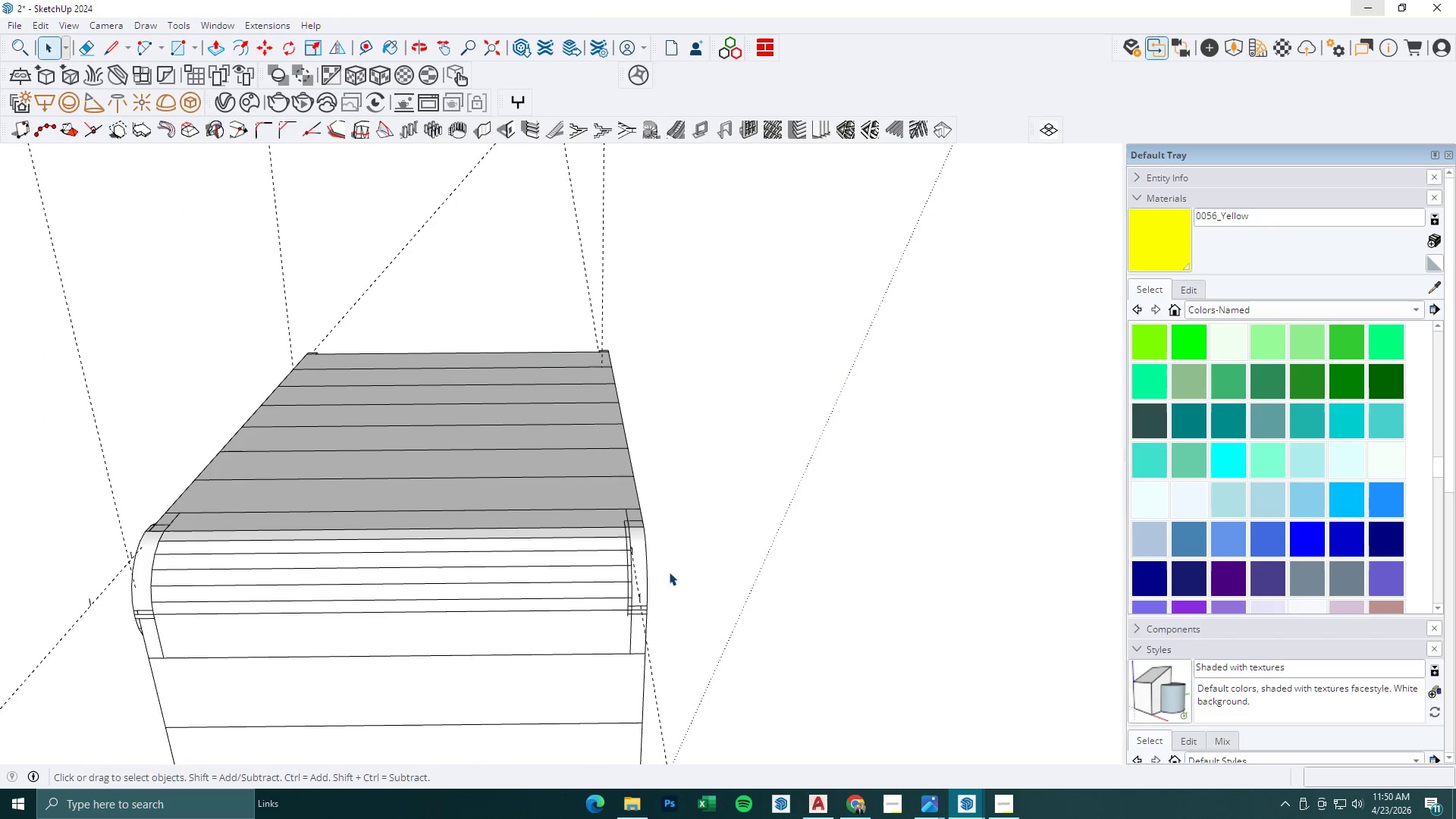 
key(Escape)
 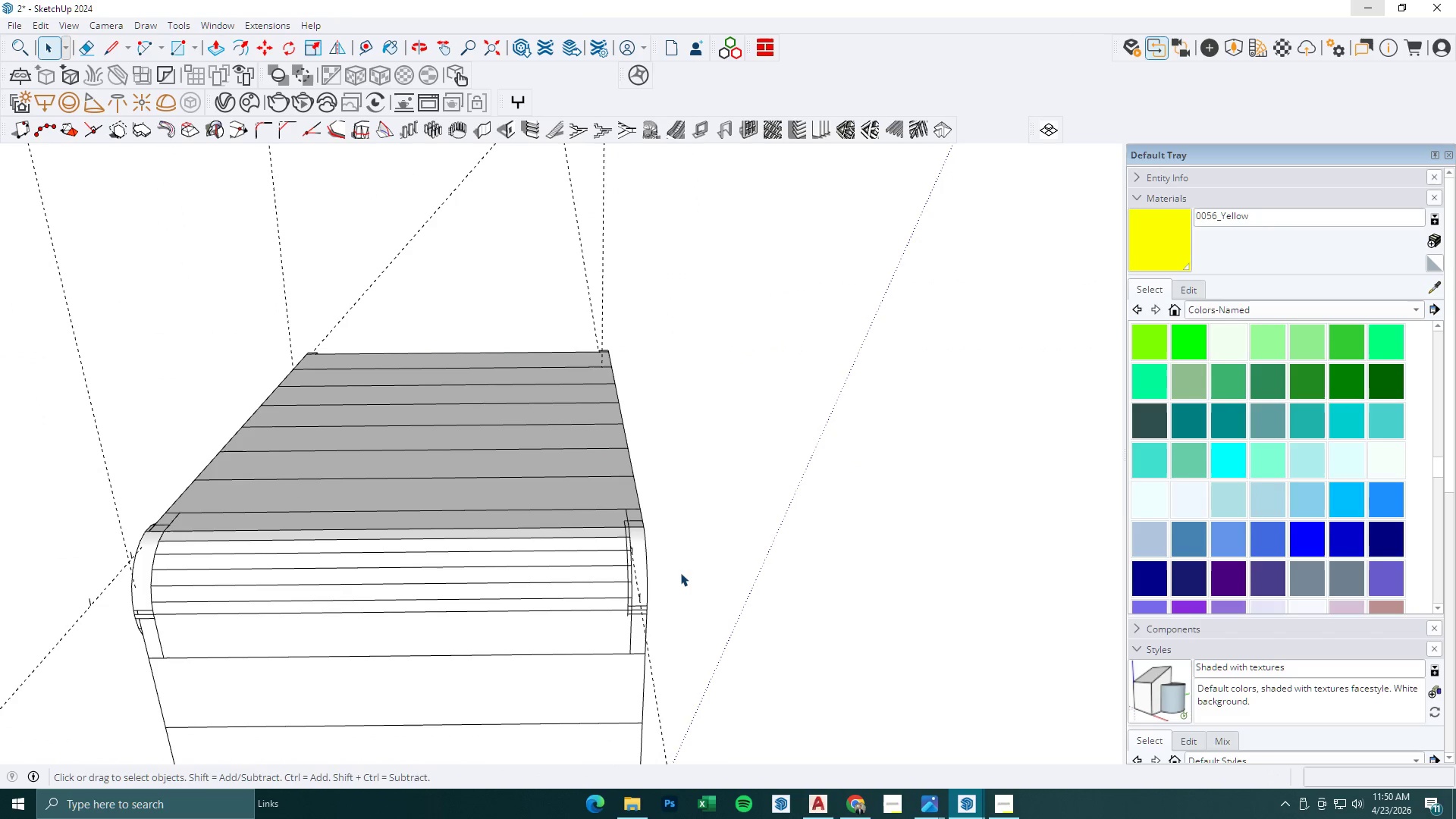 
key(Escape)
 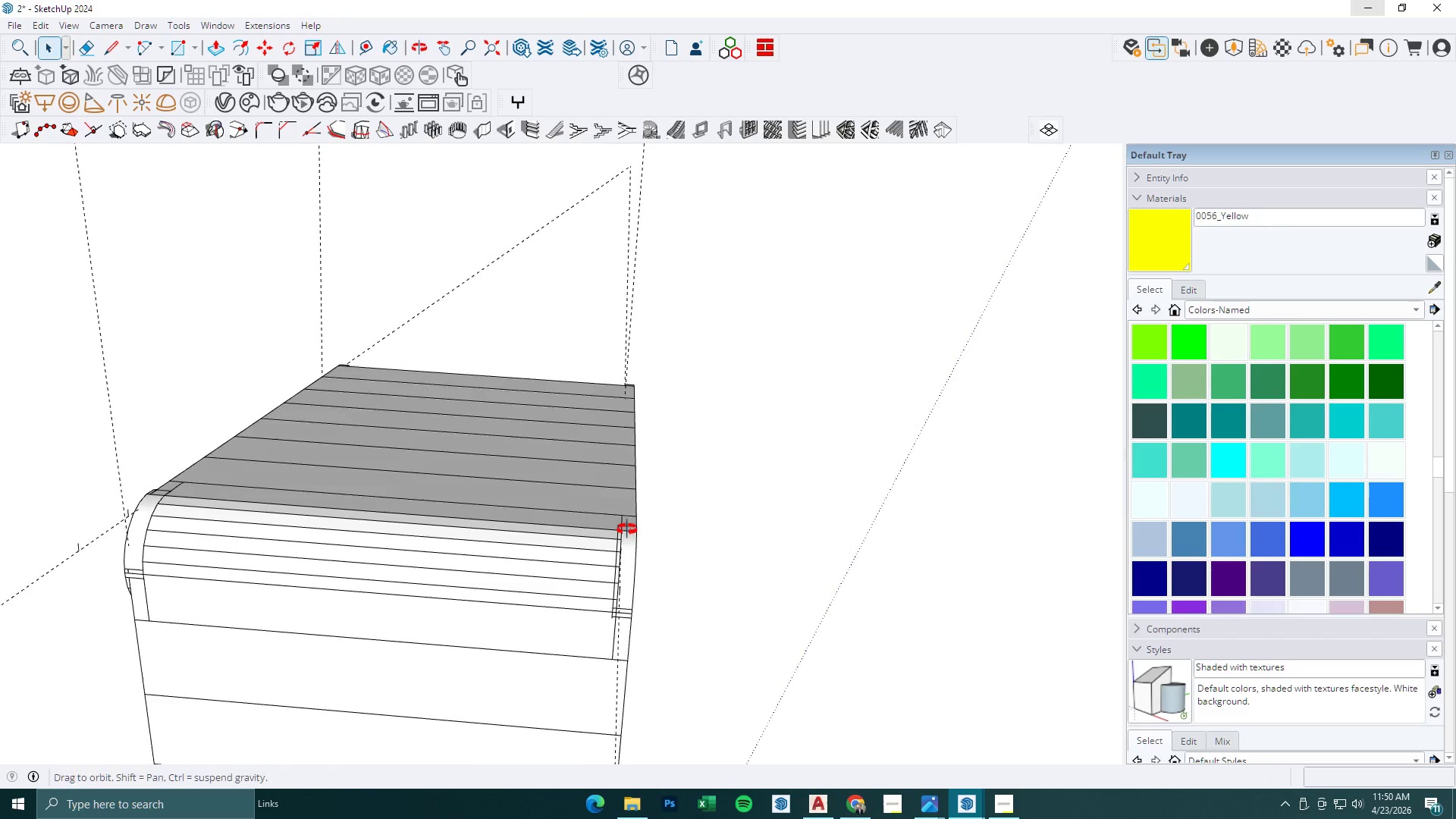 
key(Space)
 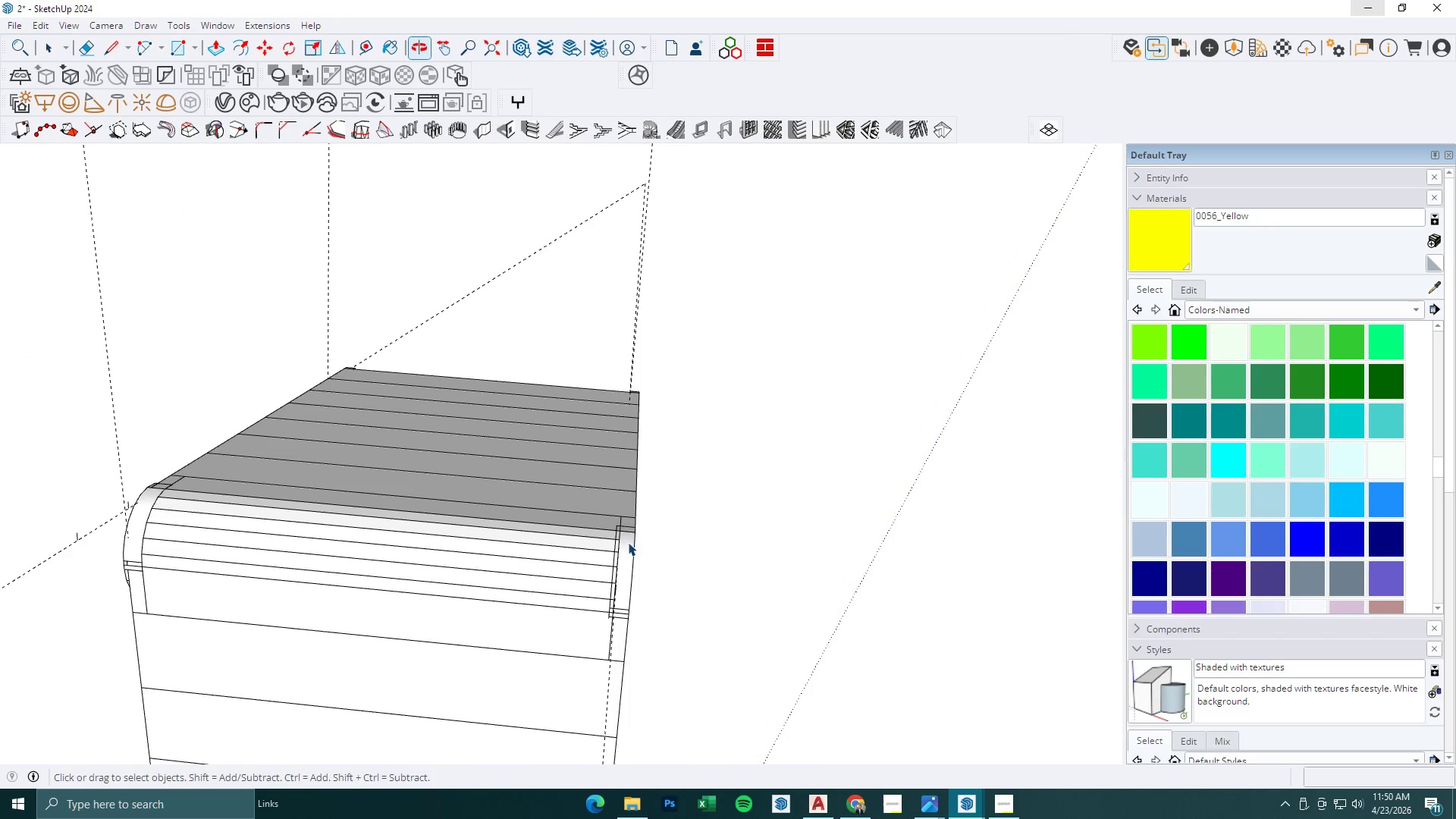 
key(Escape)
 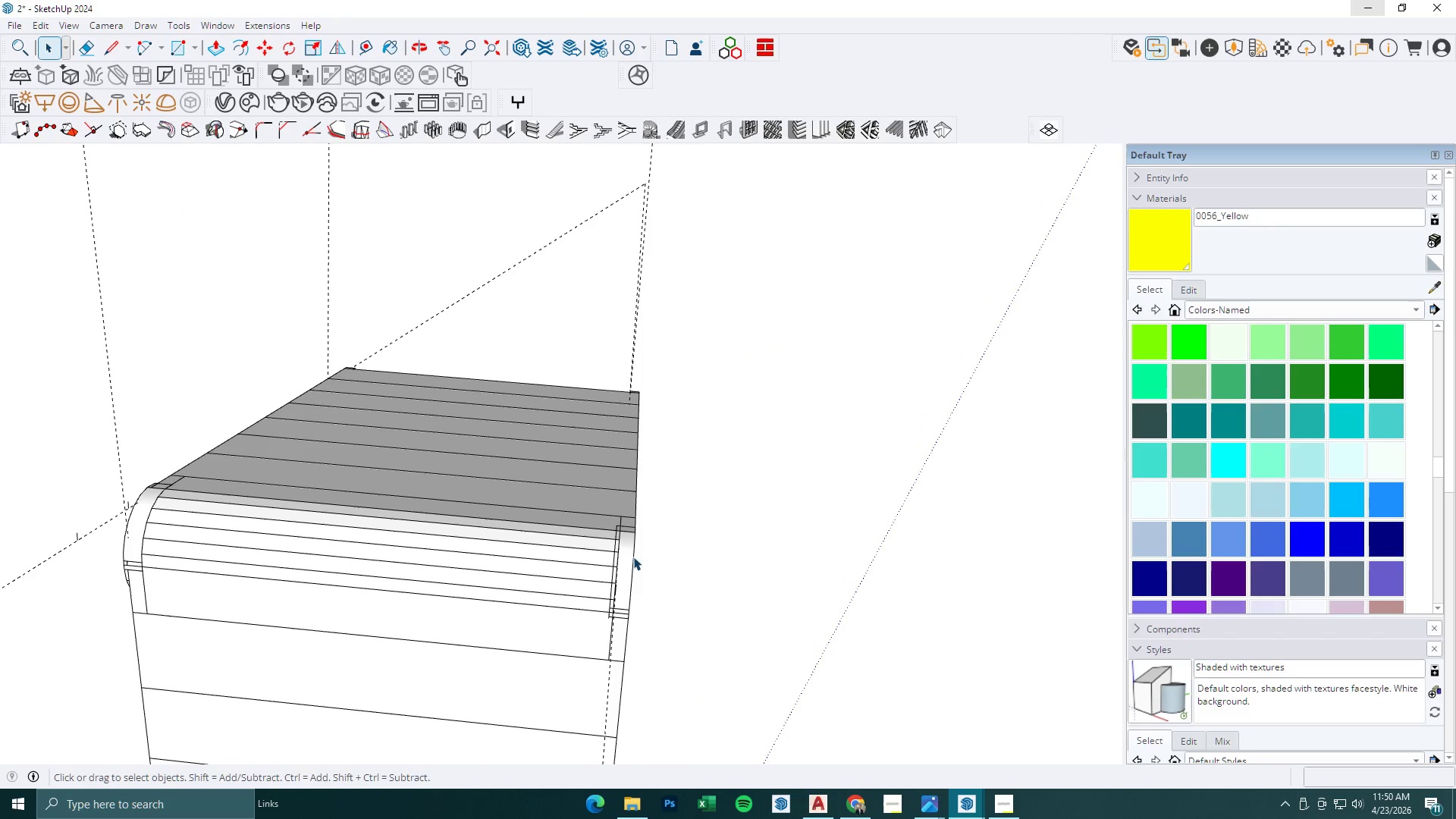 
left_click([633, 557])
 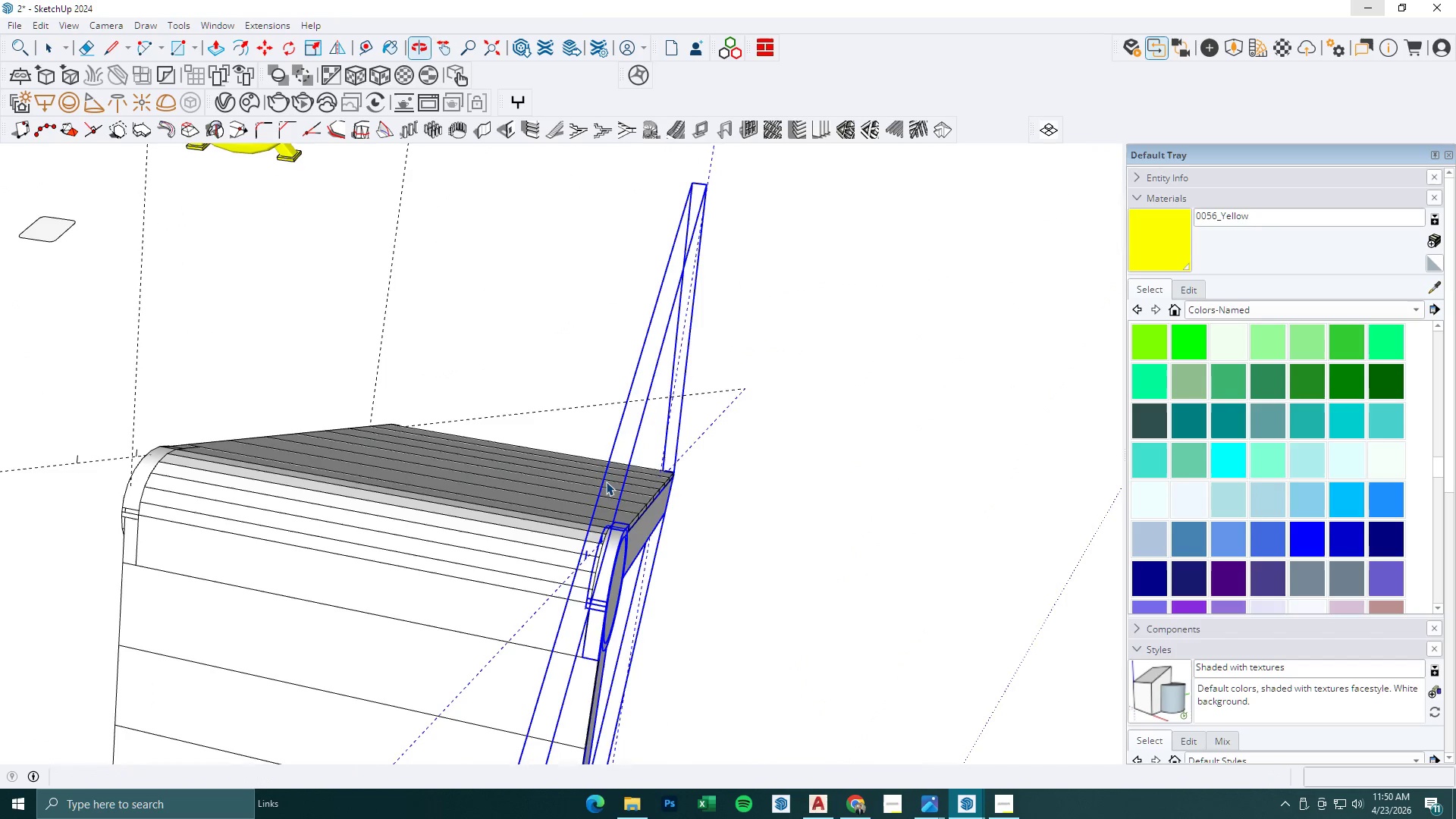 
type(sk)
 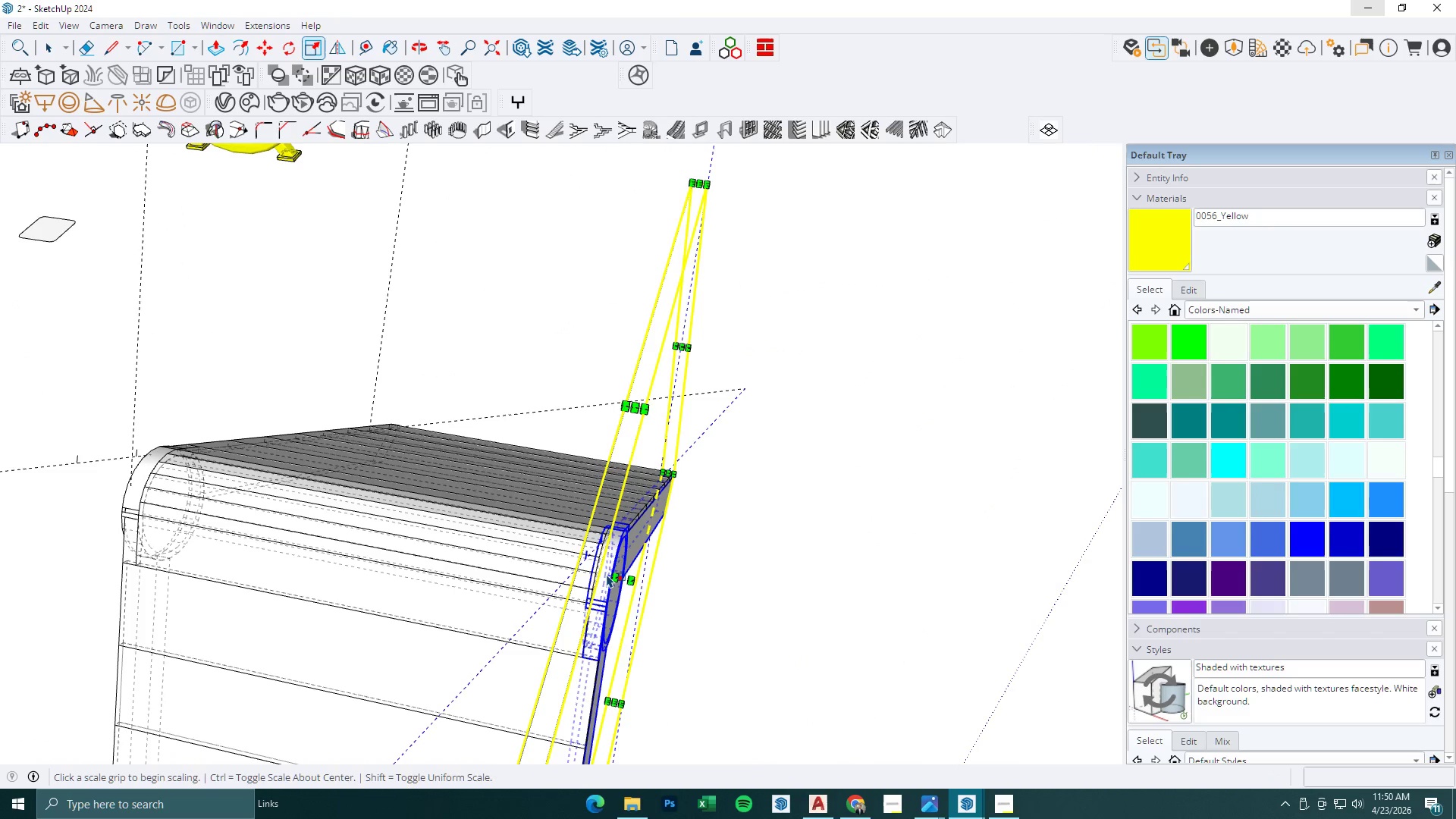 
left_click([610, 574])
 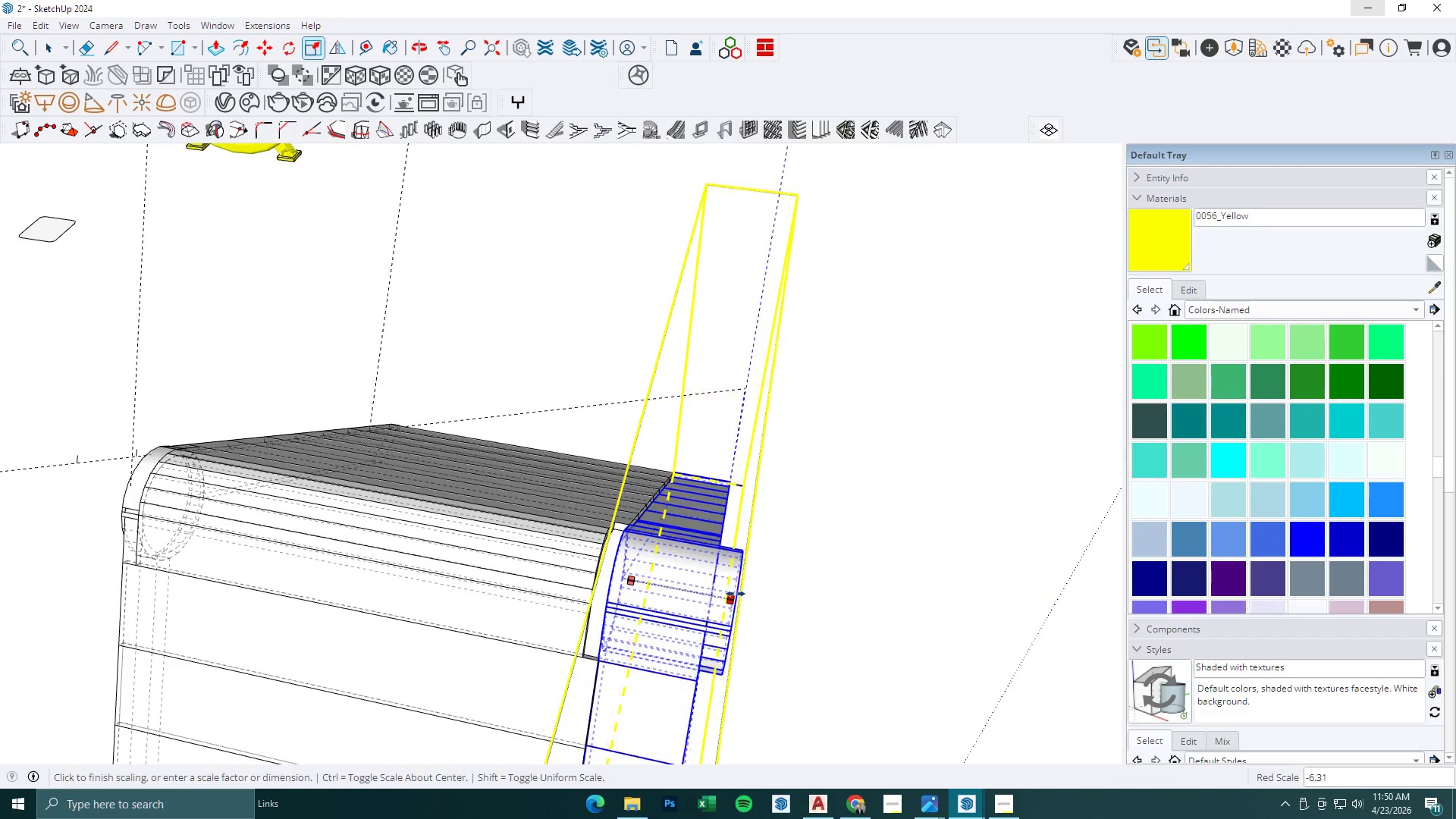 
key(K)
 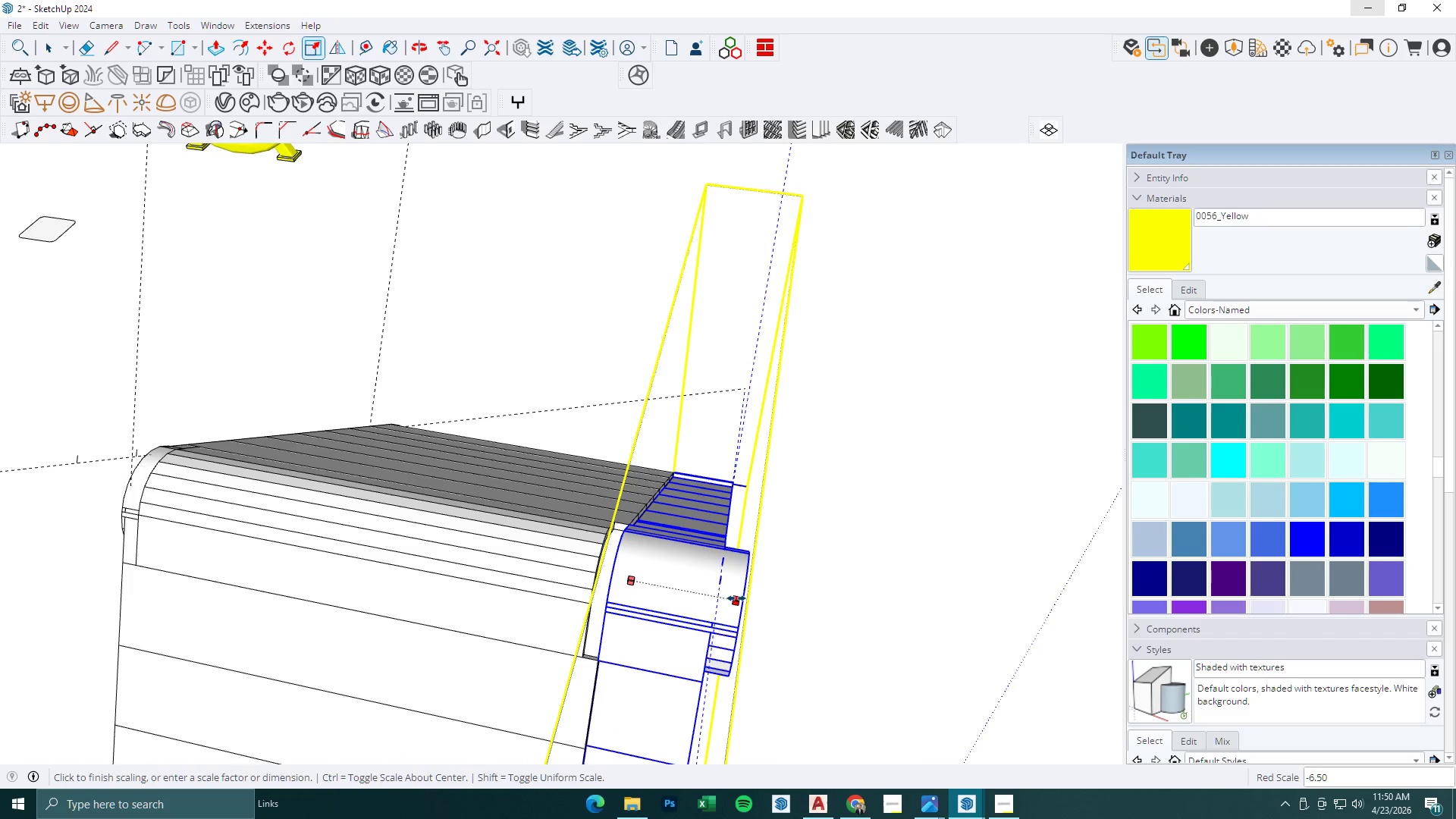 
key(Minus)
 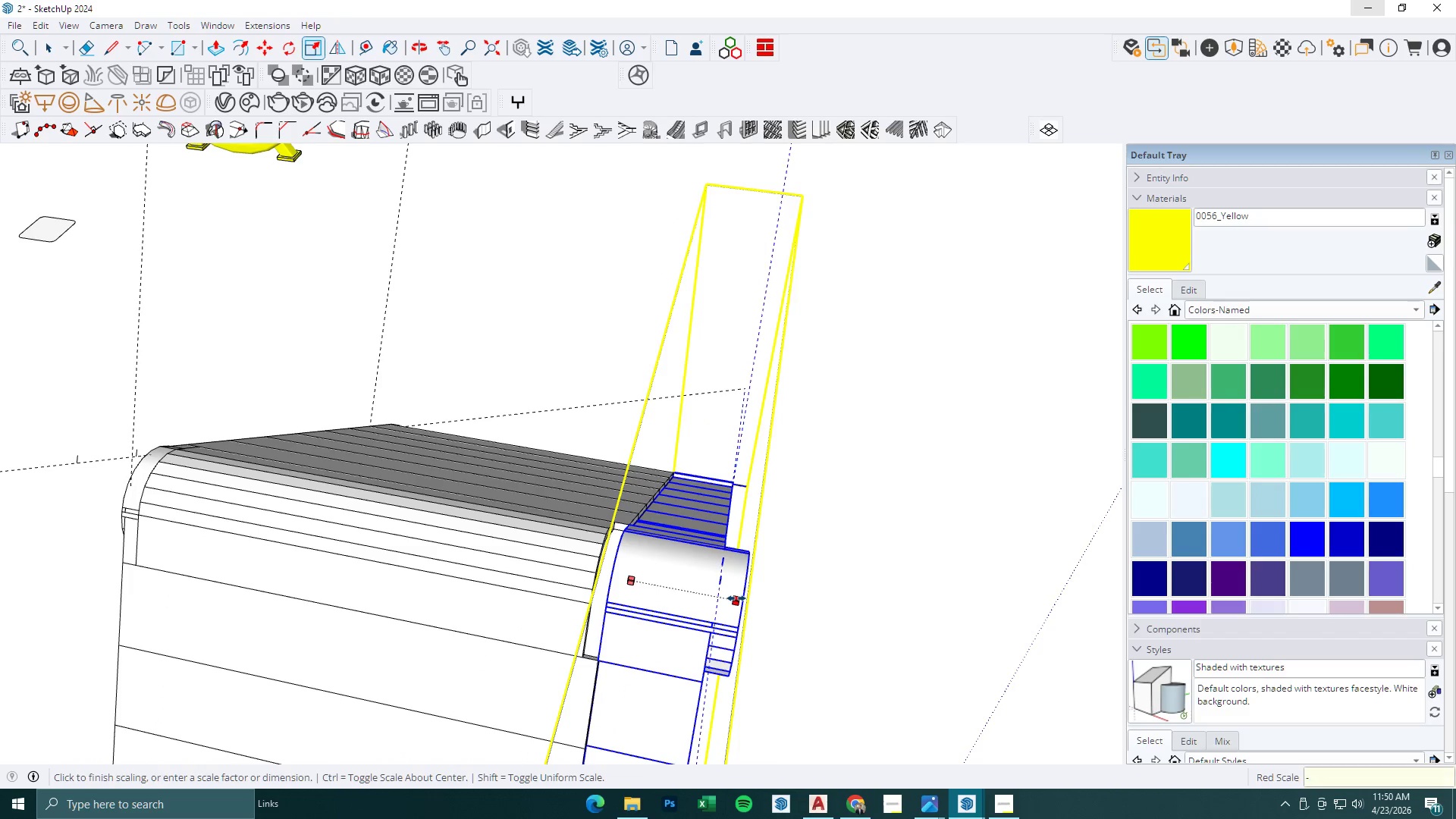 
key(1)
 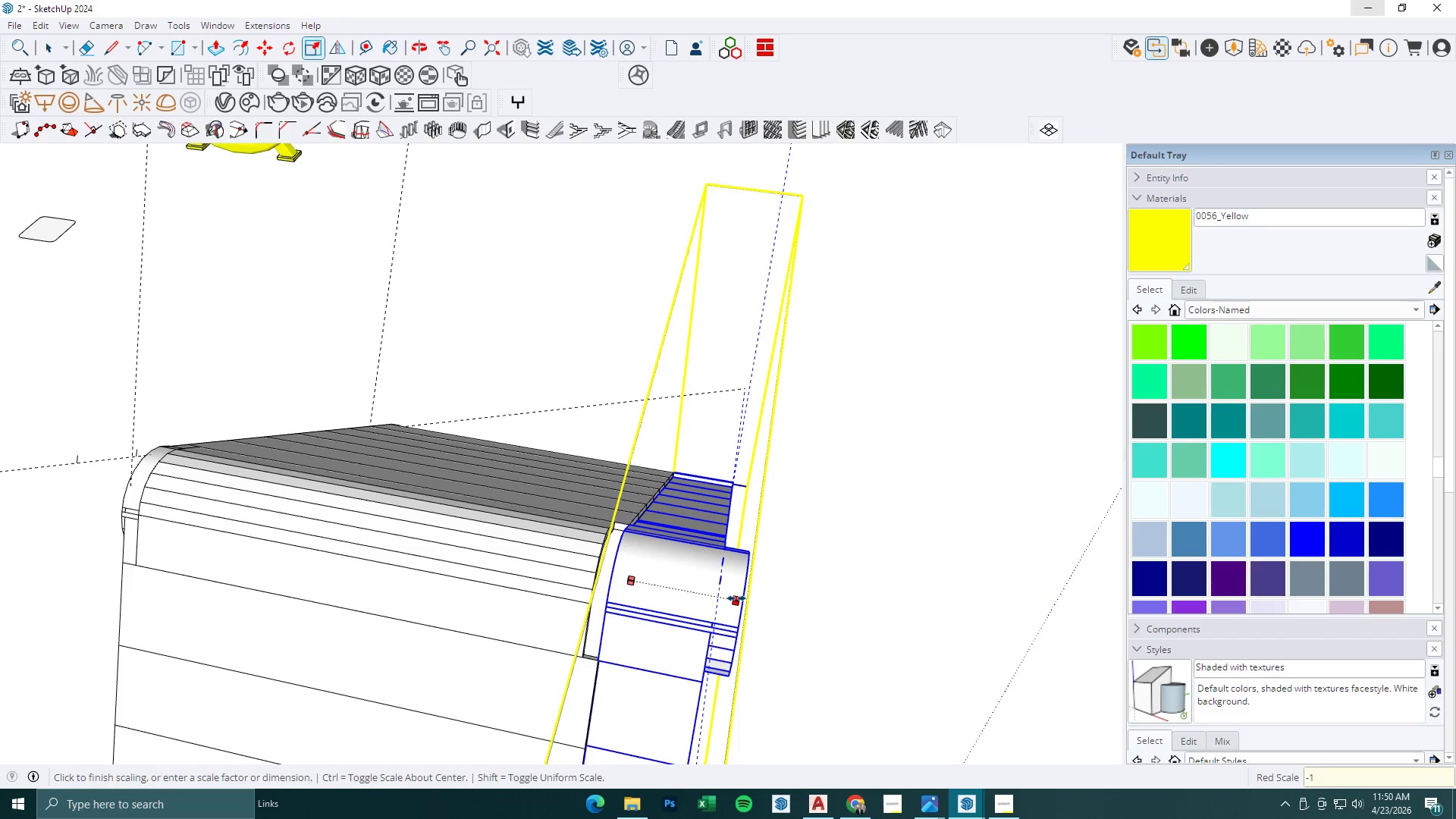 
key(Enter)
 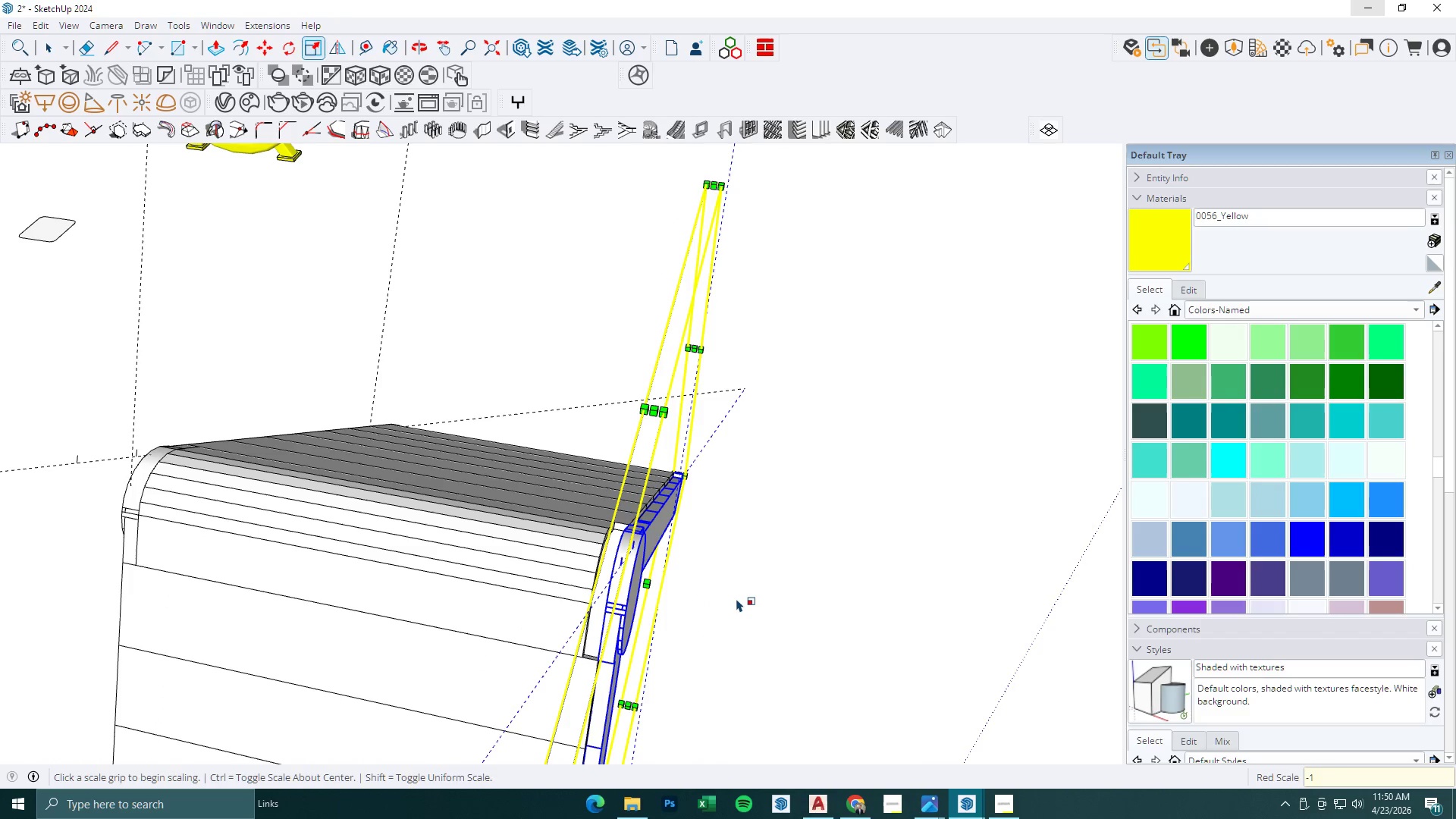 
key(Space)
 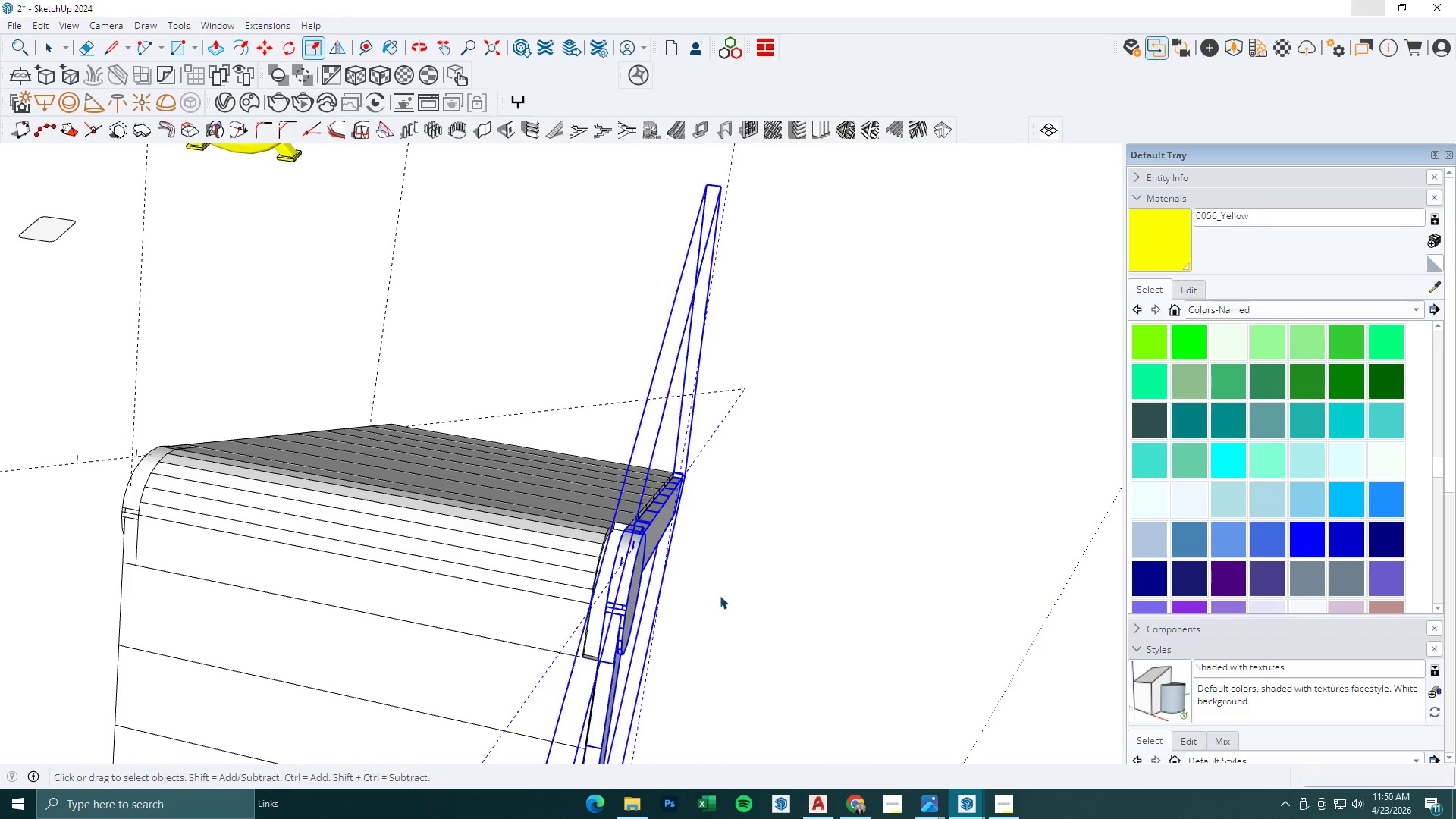 
key(Escape)
 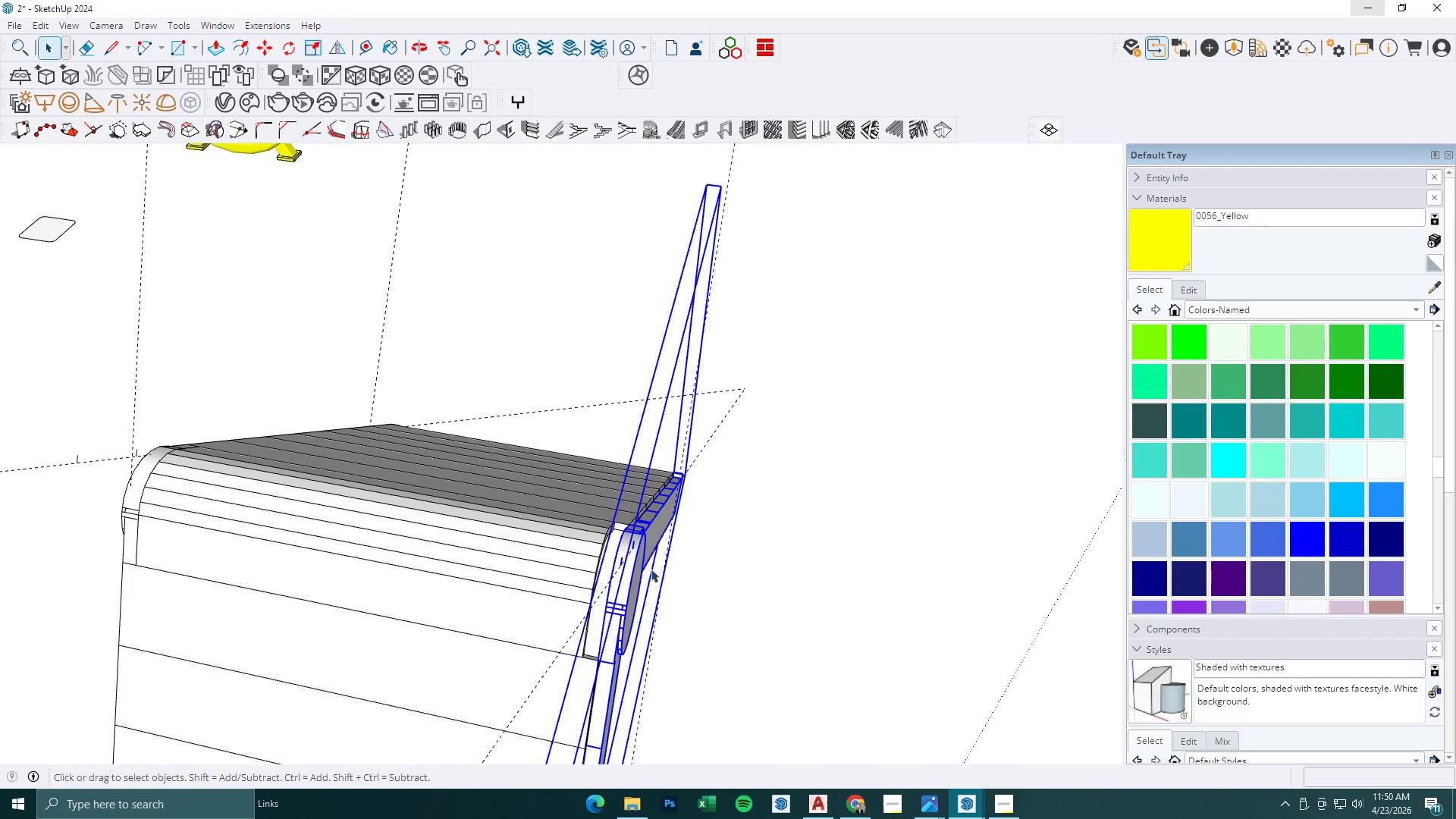 
key(Escape)
 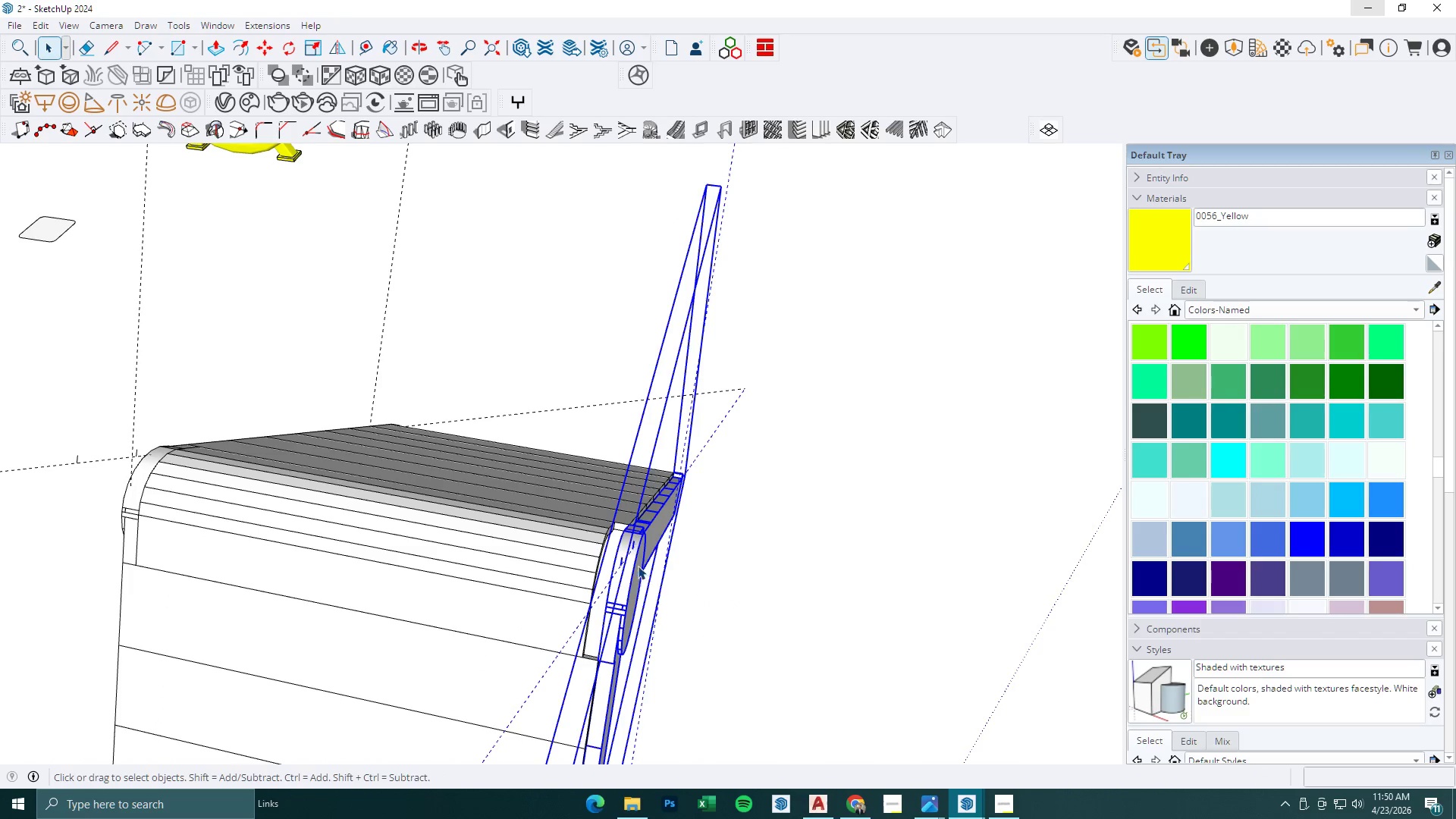 
key(Escape)
 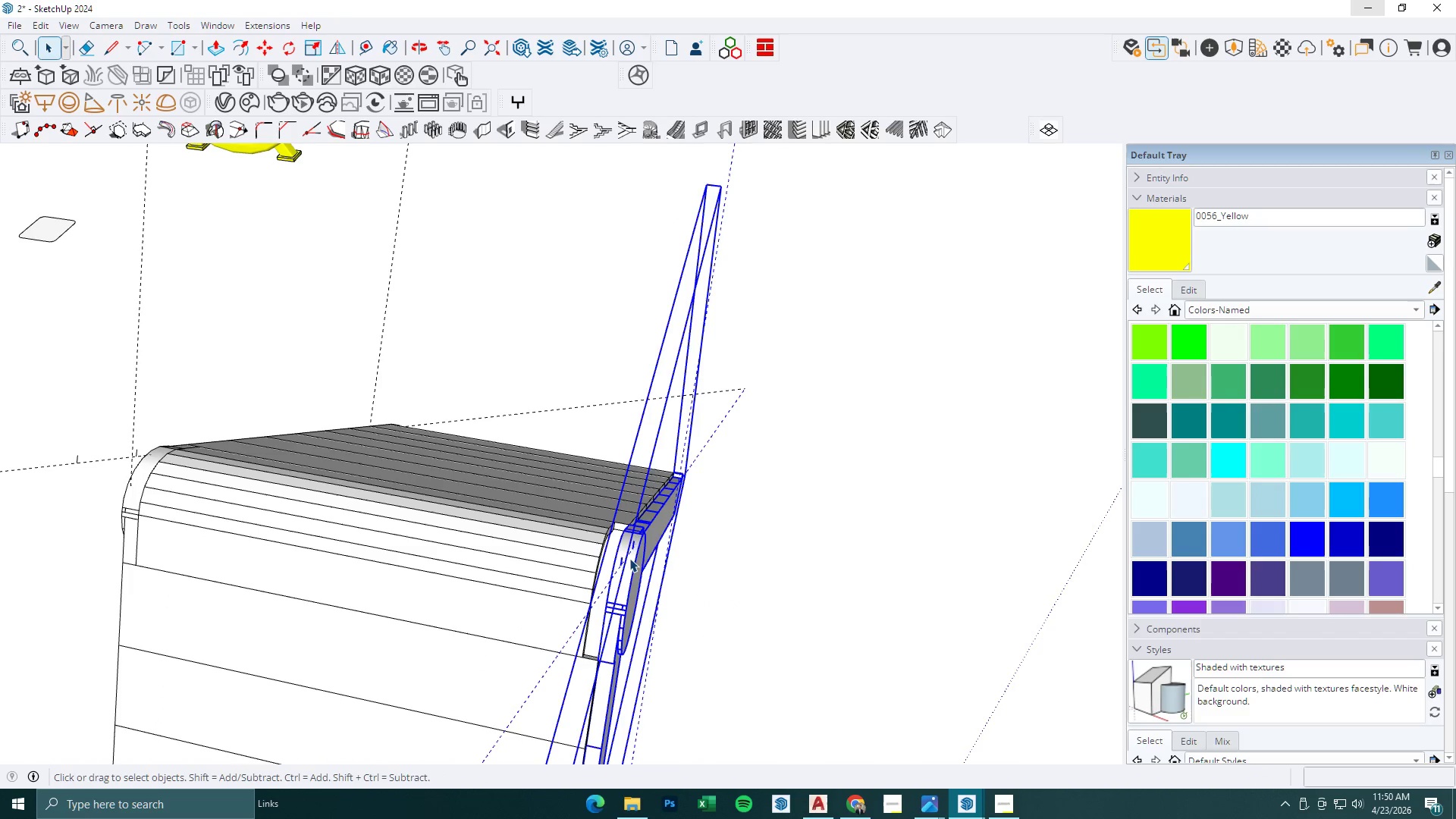 
key(Escape)
 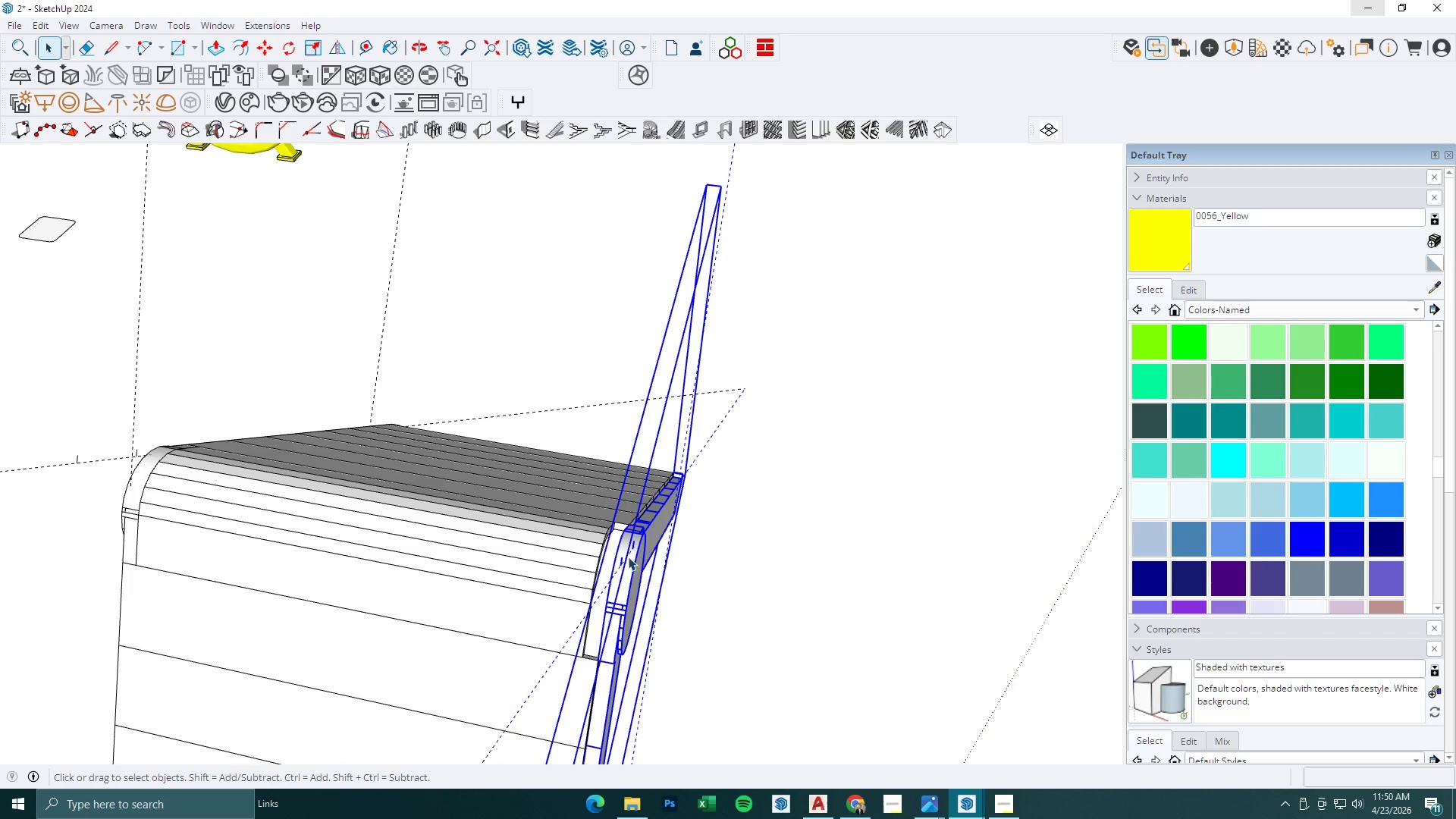 
left_click([628, 557])
 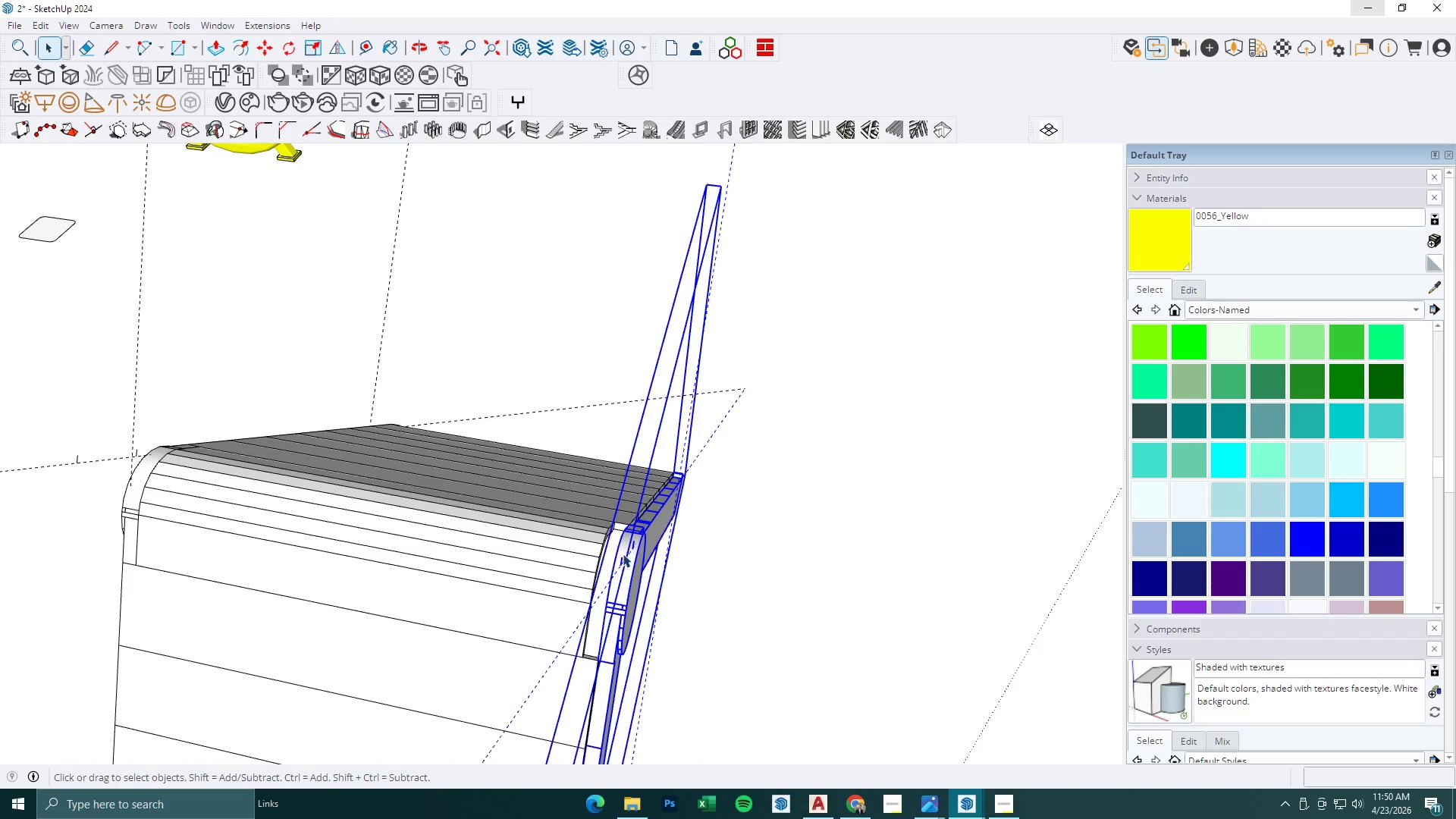 
key(M)
 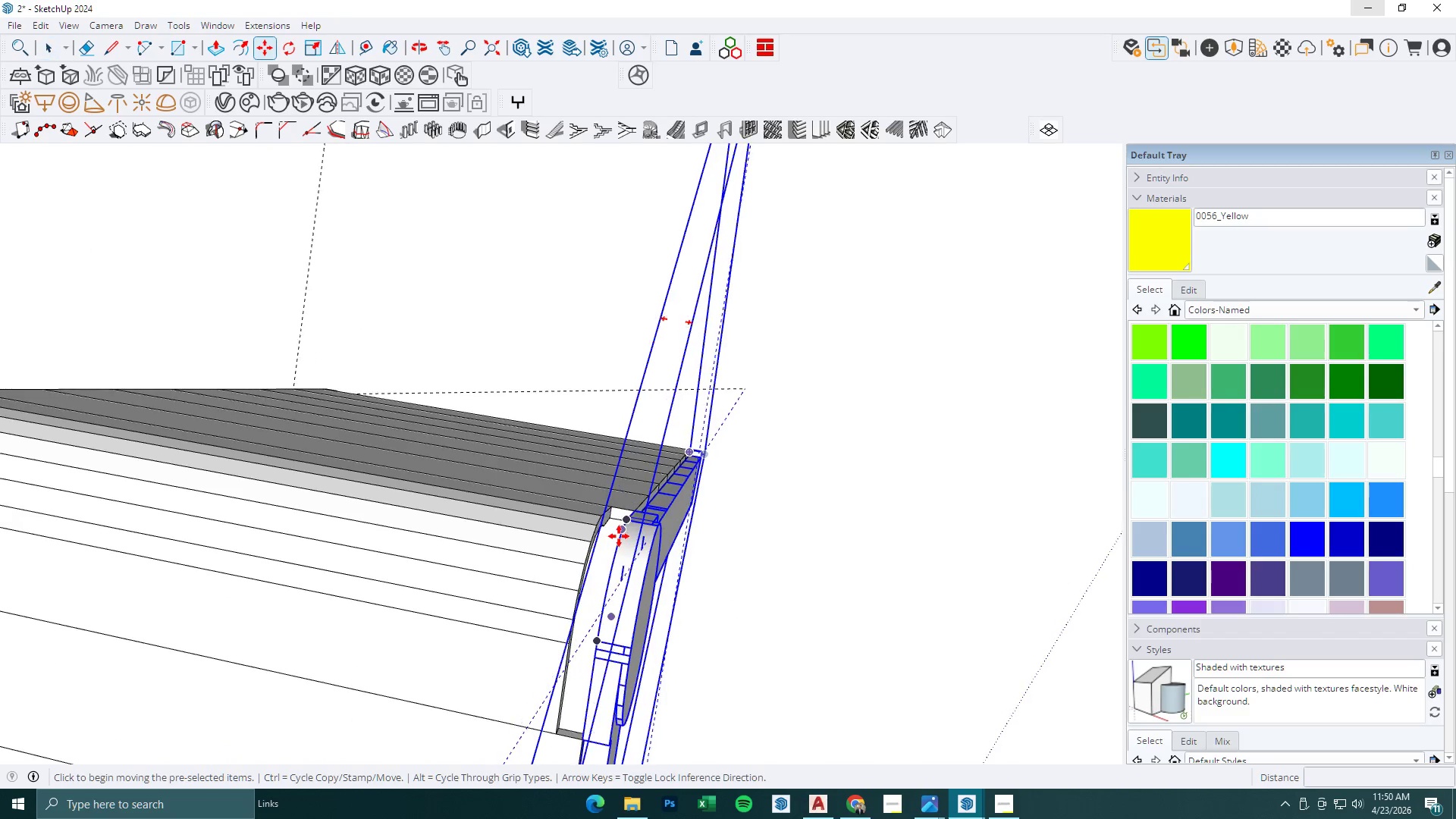 
left_click([619, 536])
 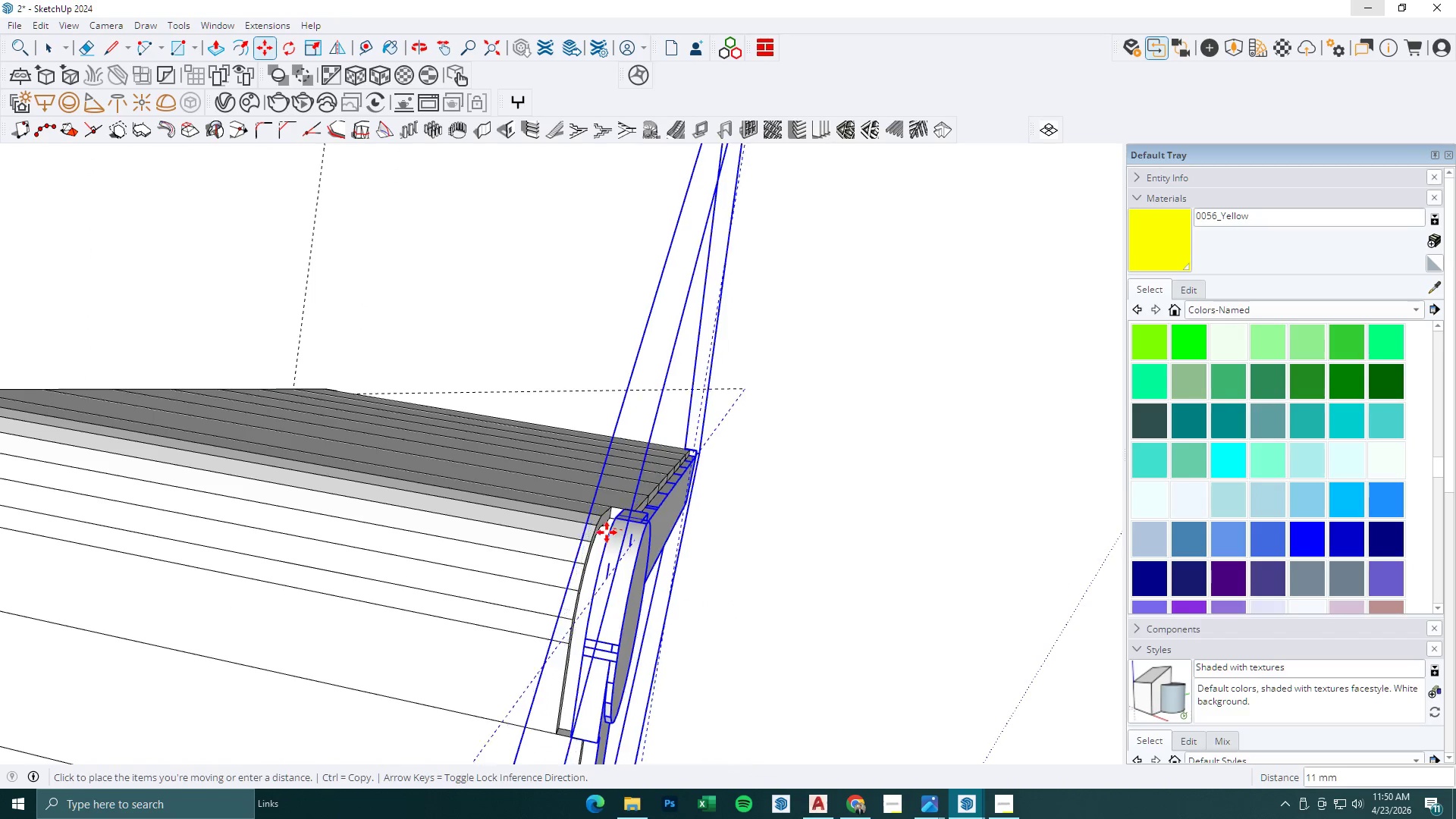 
scroll: coordinate [619, 538], scroll_direction: up, amount: 5.0
 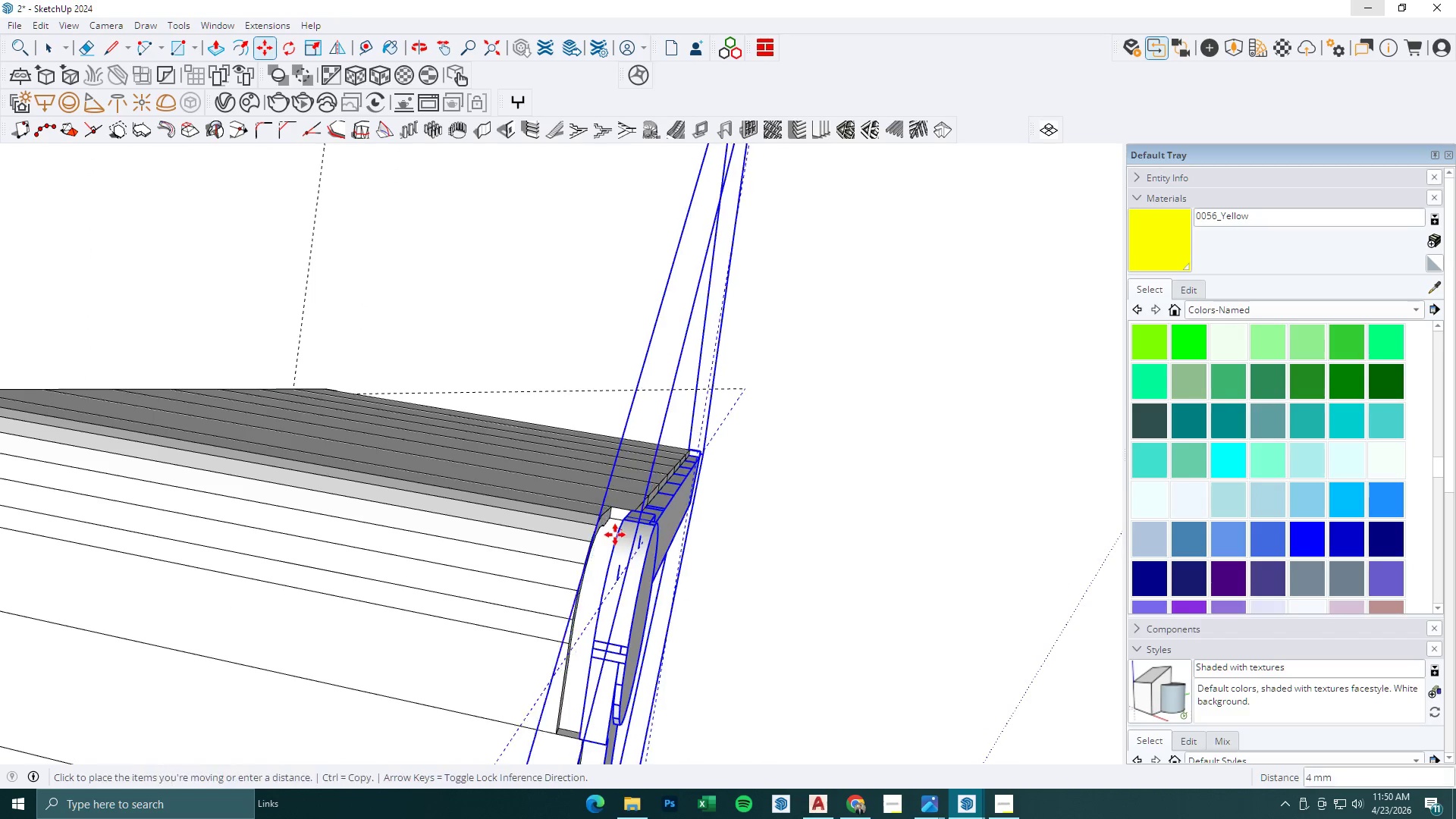 
hold_key(key=ShiftLeft, duration=0.97)
left_click([599, 522])
 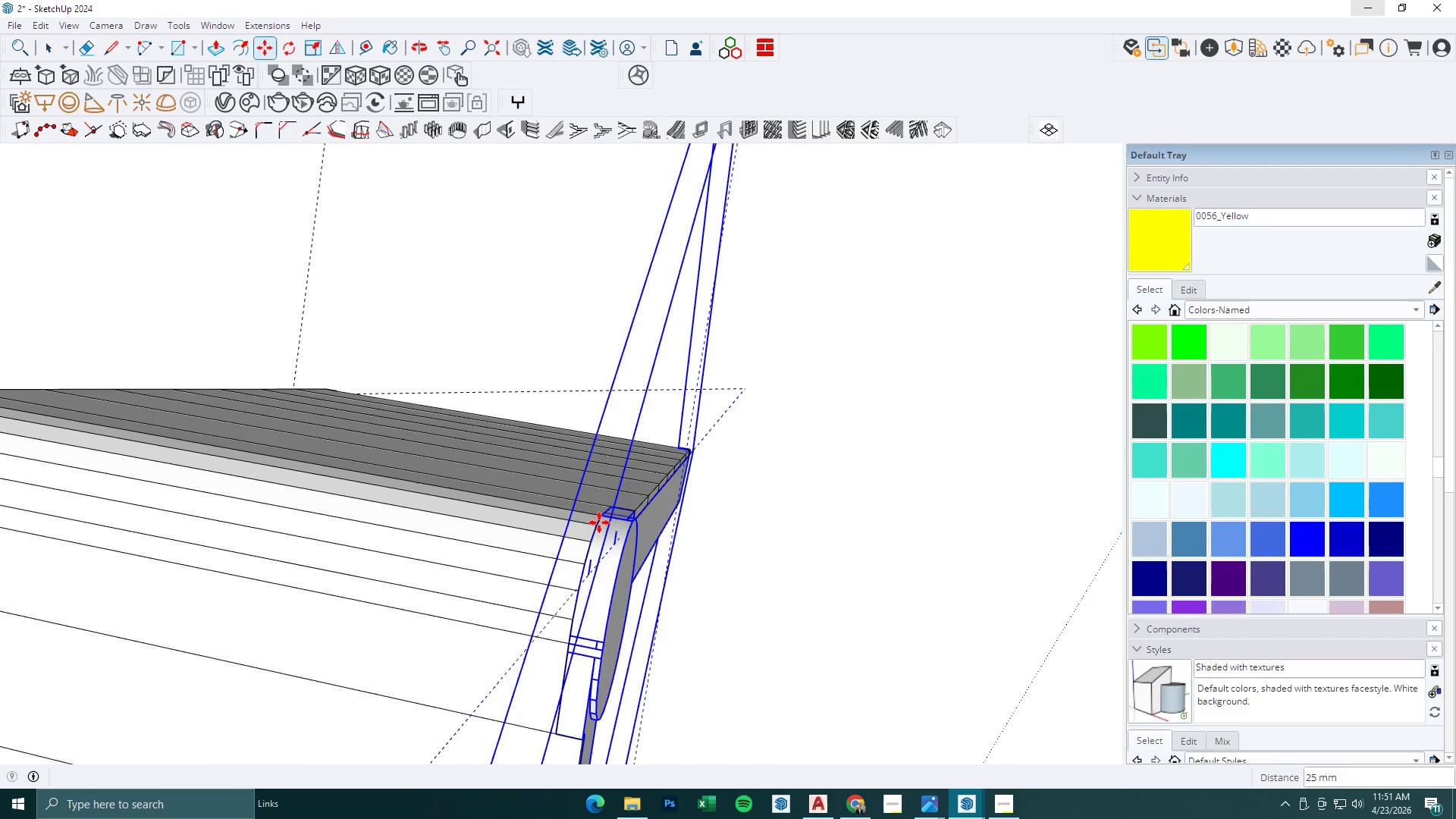 
key(Space)
 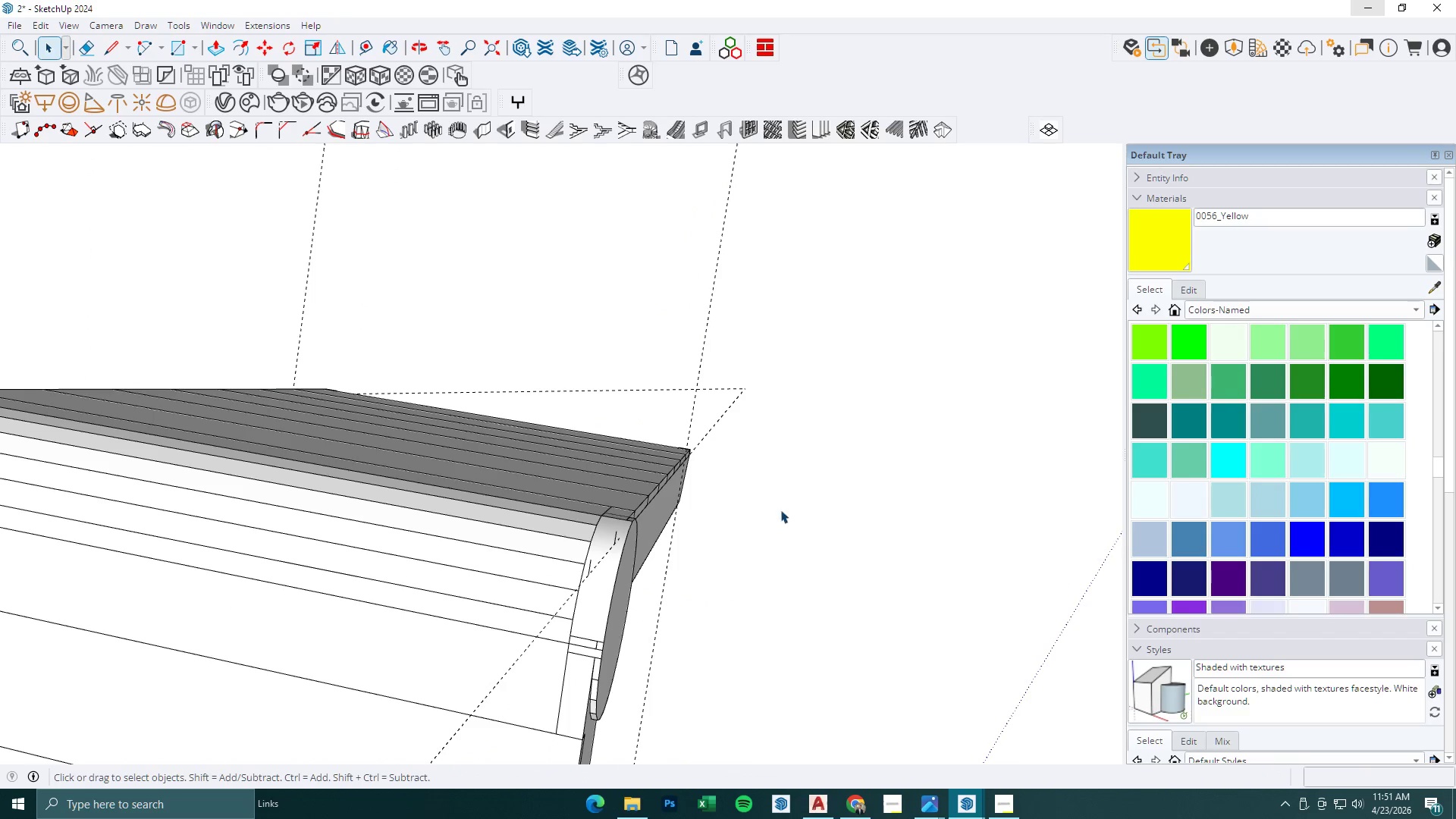 
scroll: coordinate [748, 532], scroll_direction: down, amount: 4.0
 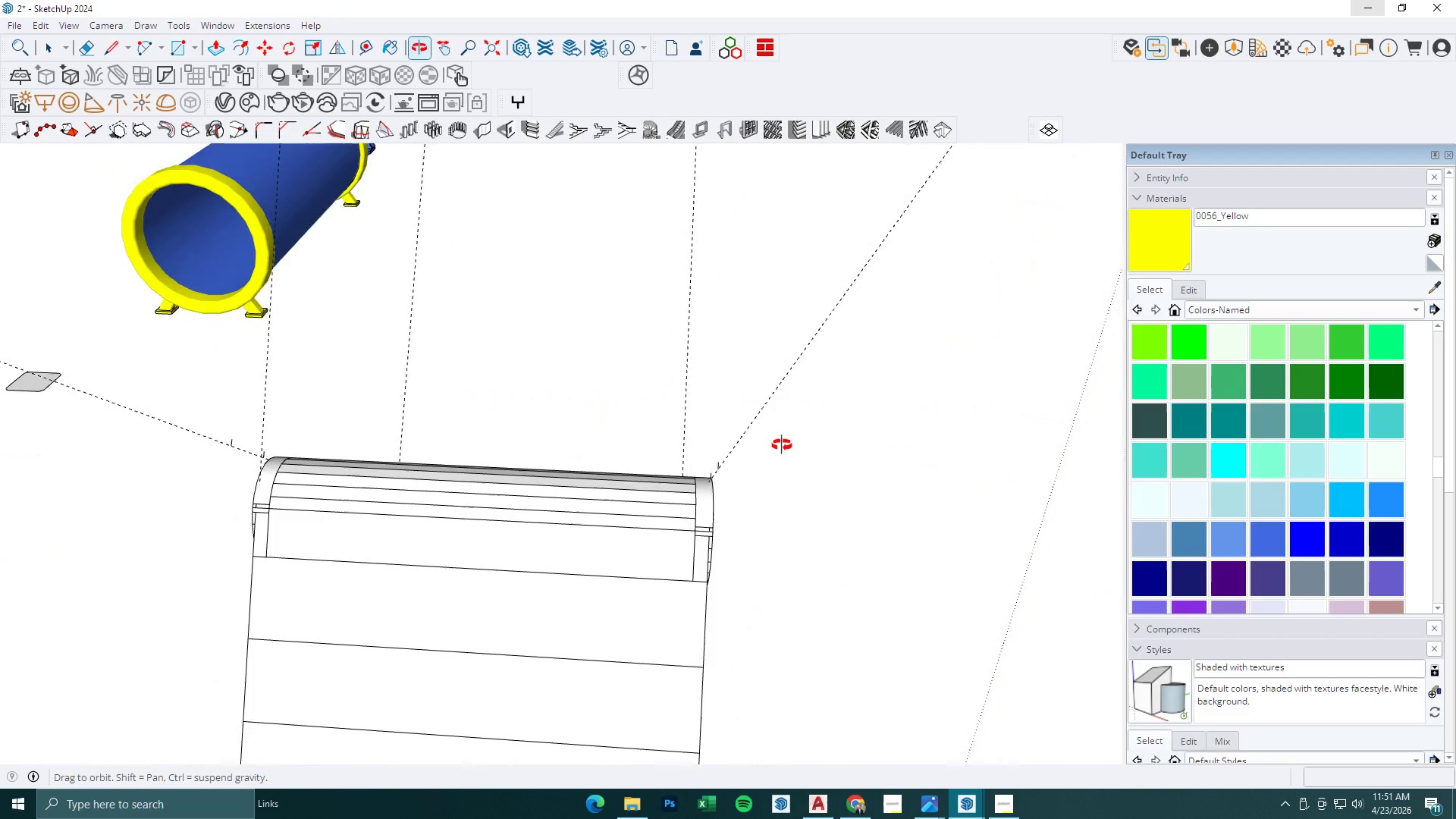 
double_click([513, 436])
 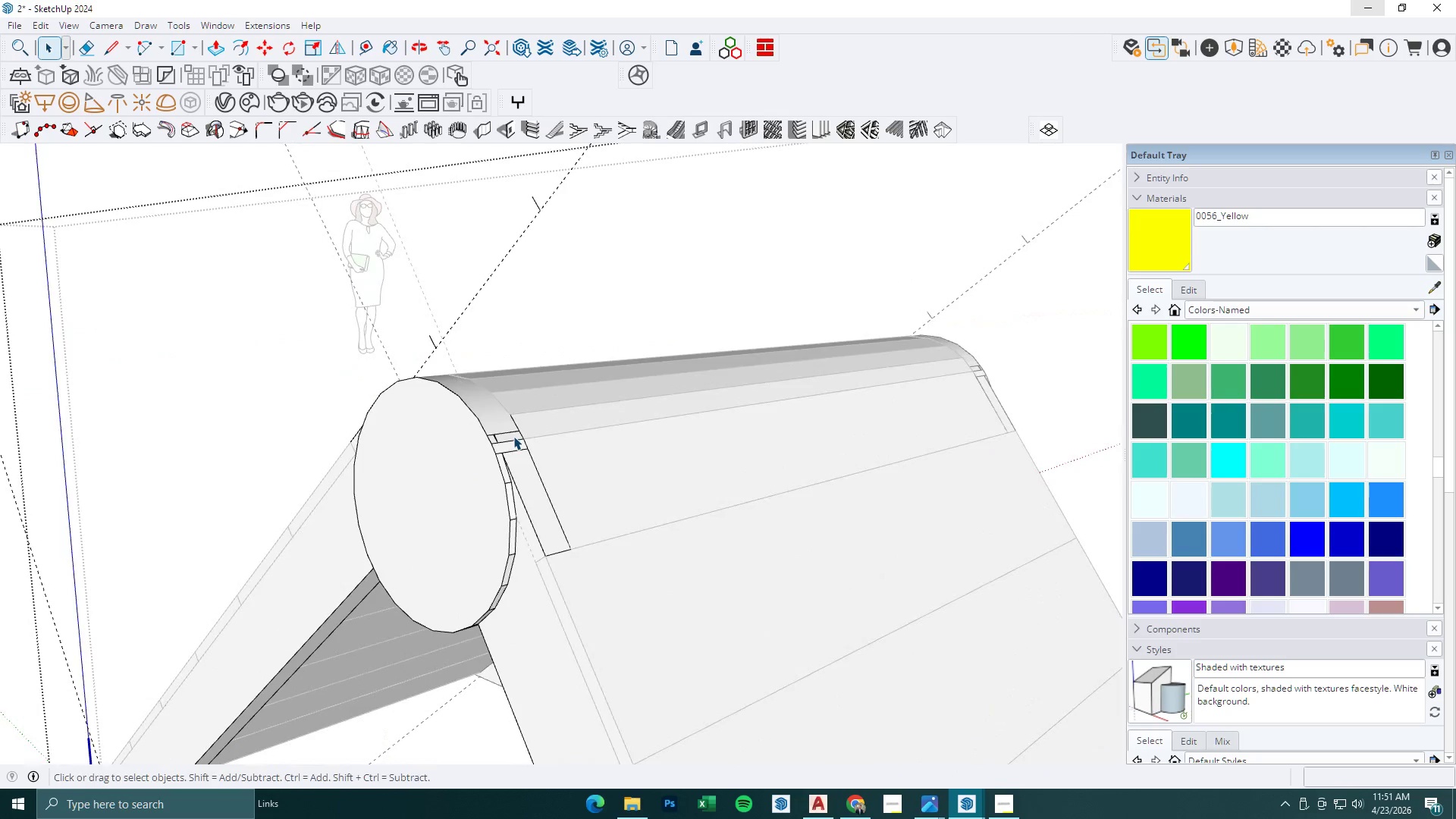 
scroll: coordinate [504, 451], scroll_direction: up, amount: 7.0
 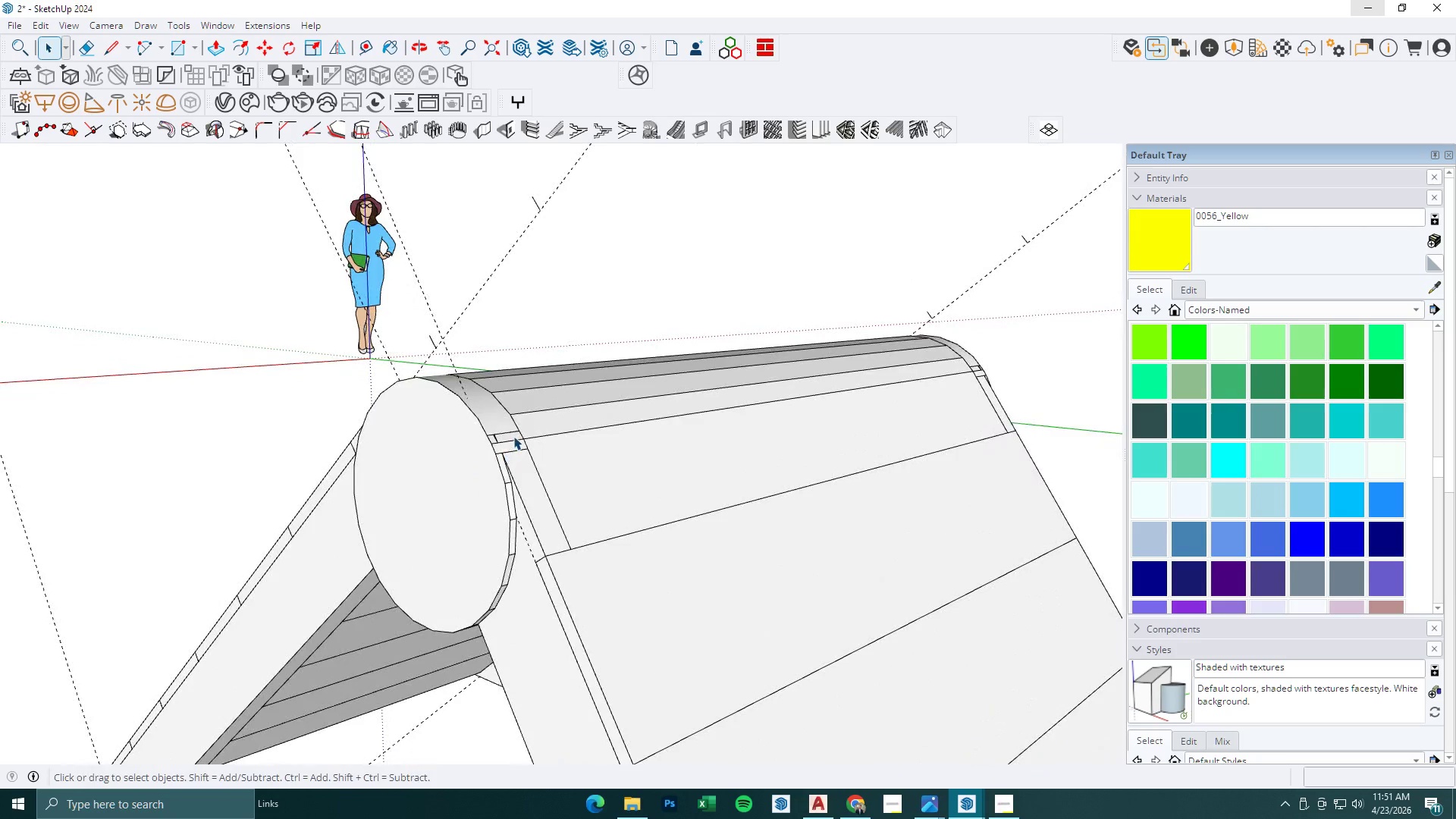 
key(E)
 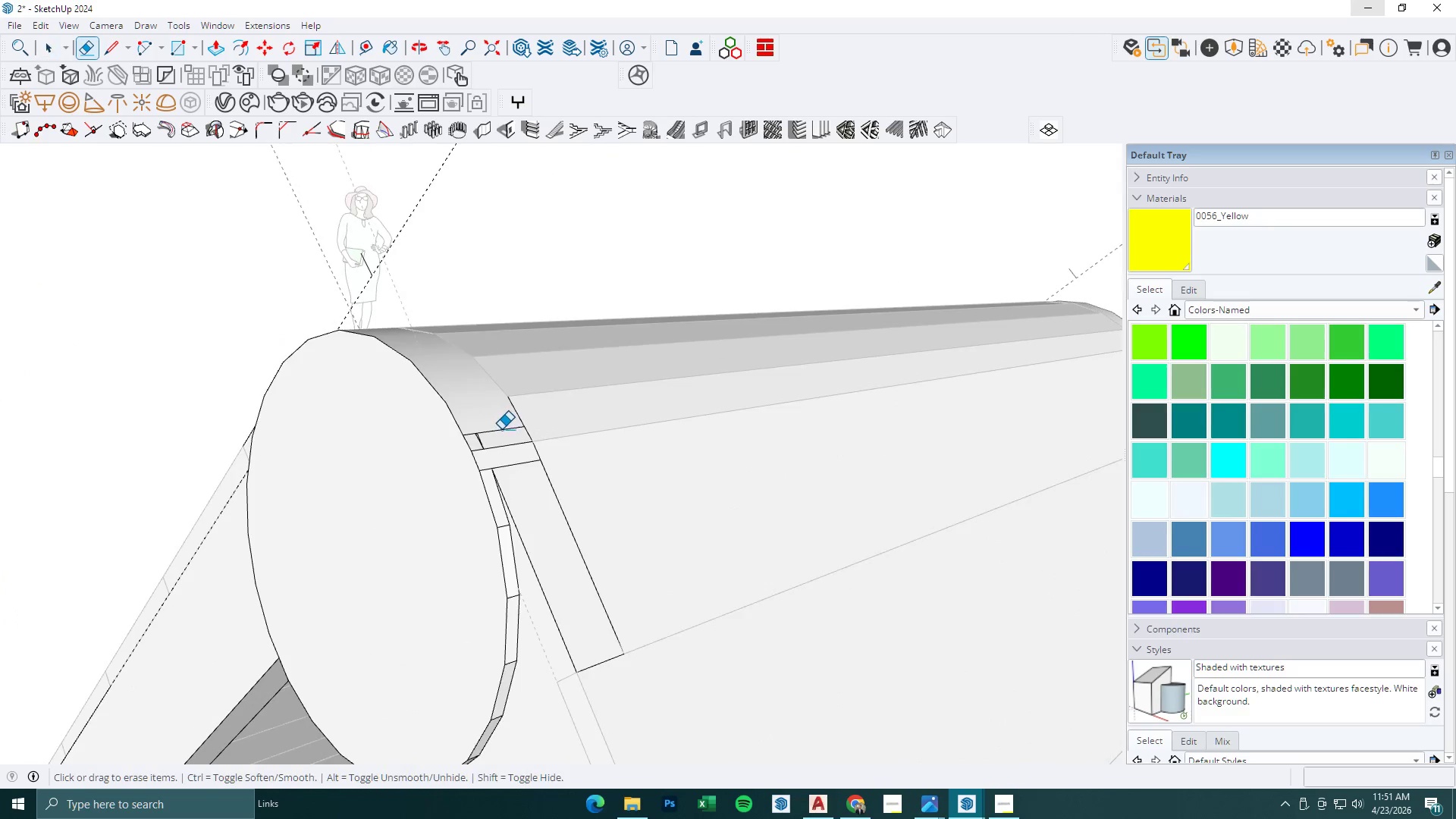 
left_click_drag(start_coordinate=[501, 429], to_coordinate=[504, 433])
 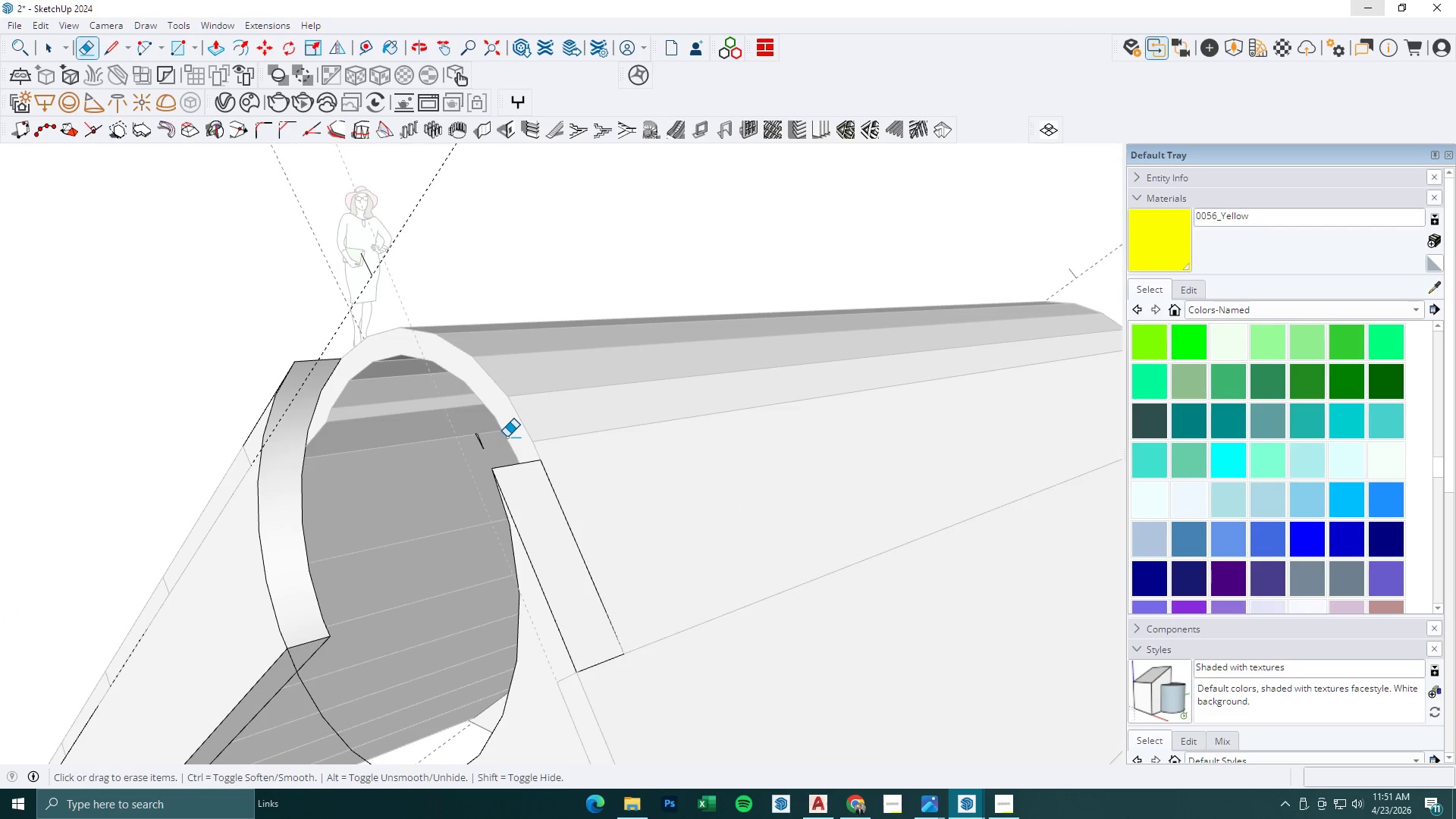 
scroll: coordinate [513, 436], scroll_direction: up, amount: 6.0
 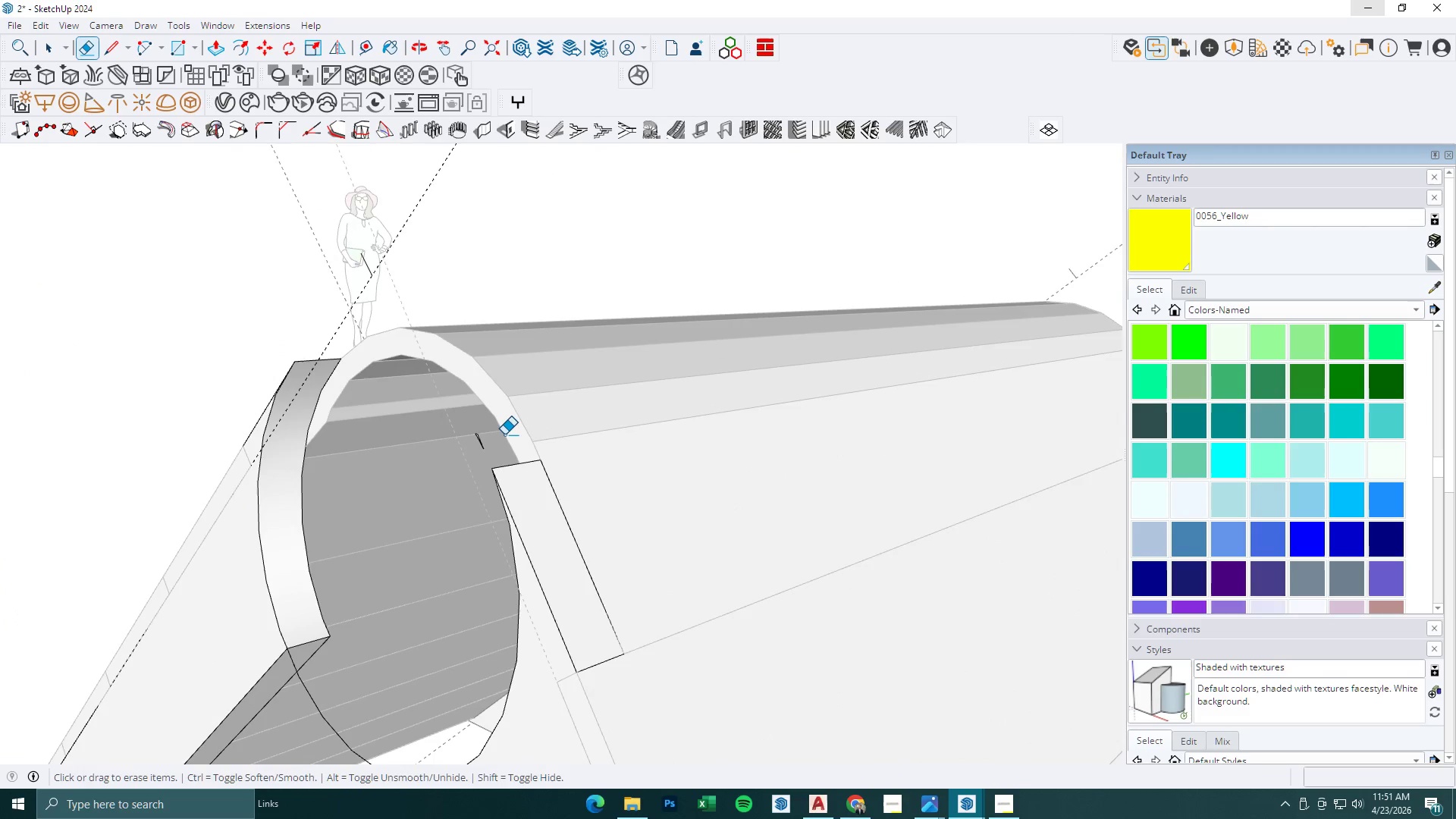 
key(Control+Z)
 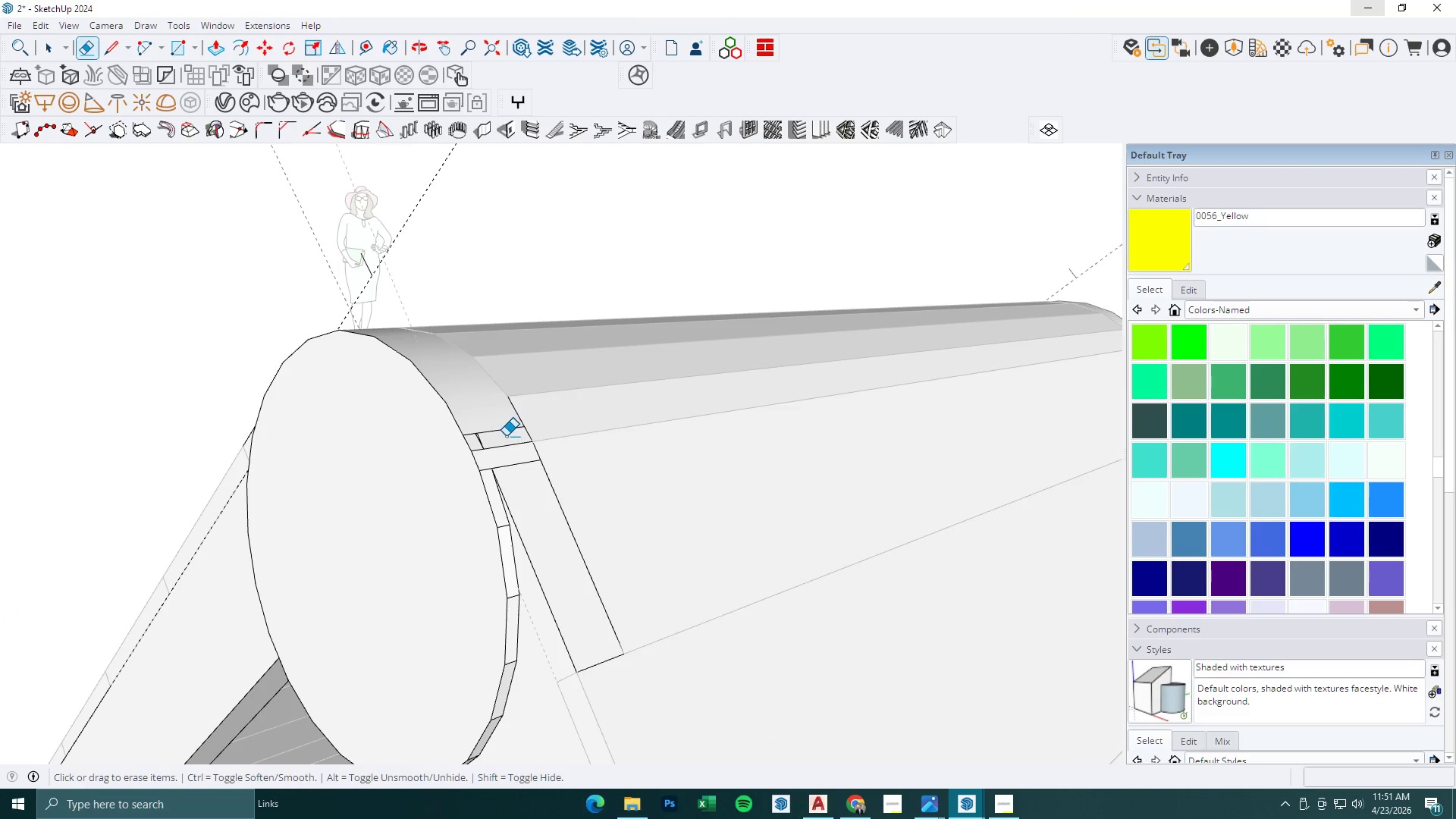 
key(Space)
 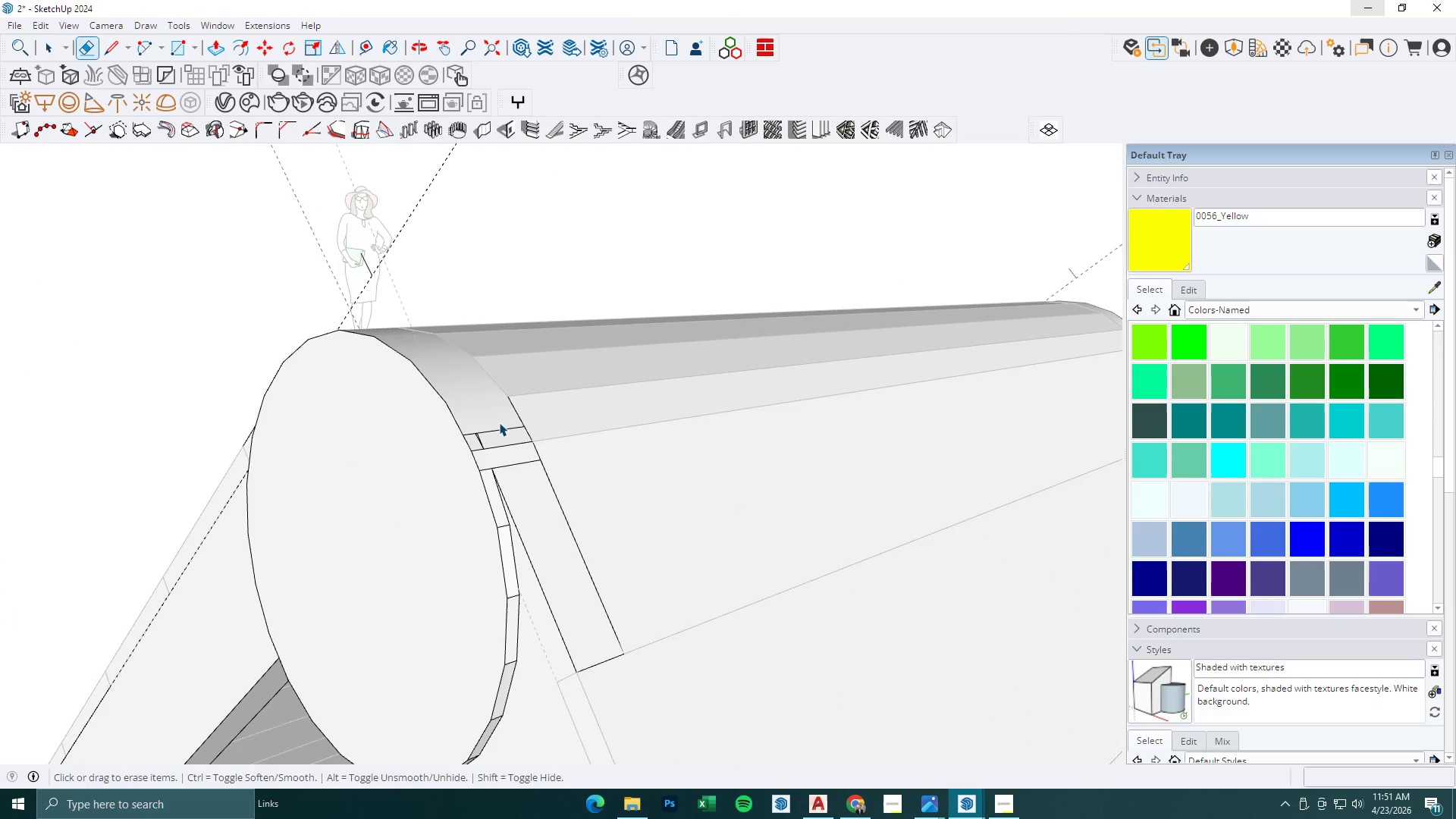 
left_click([499, 422])
 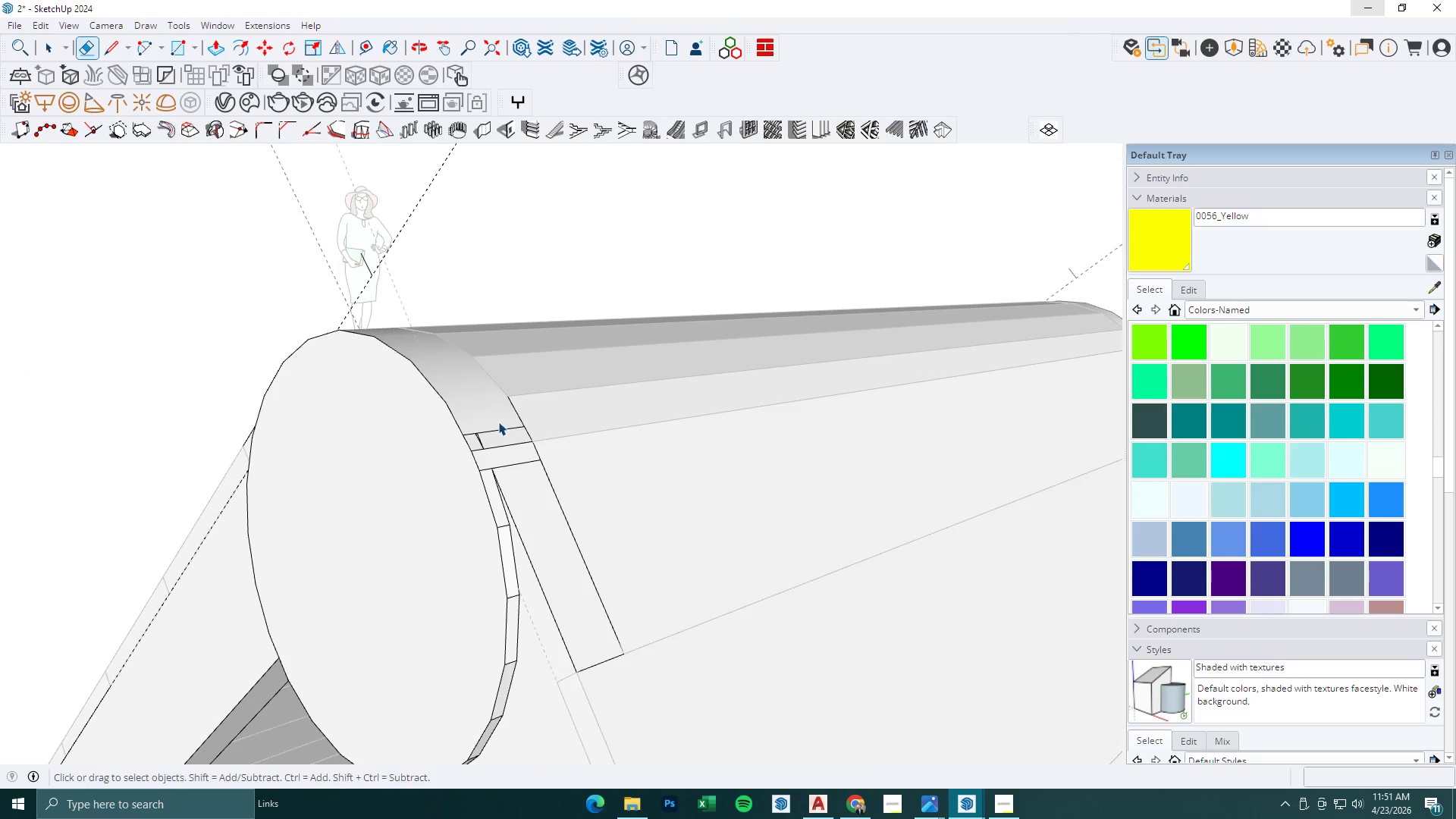 
double_click([498, 422])
 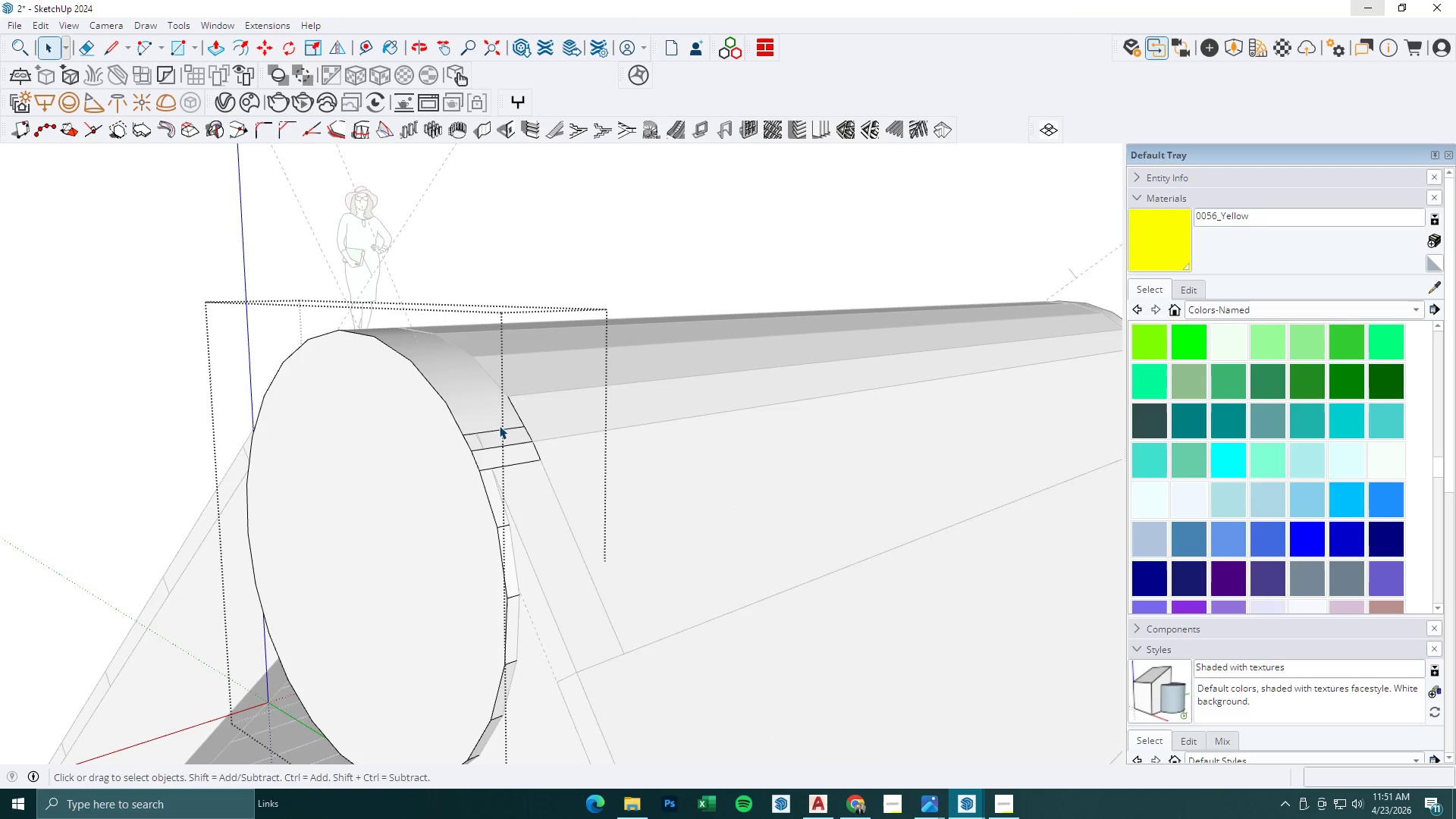 
key(E)
 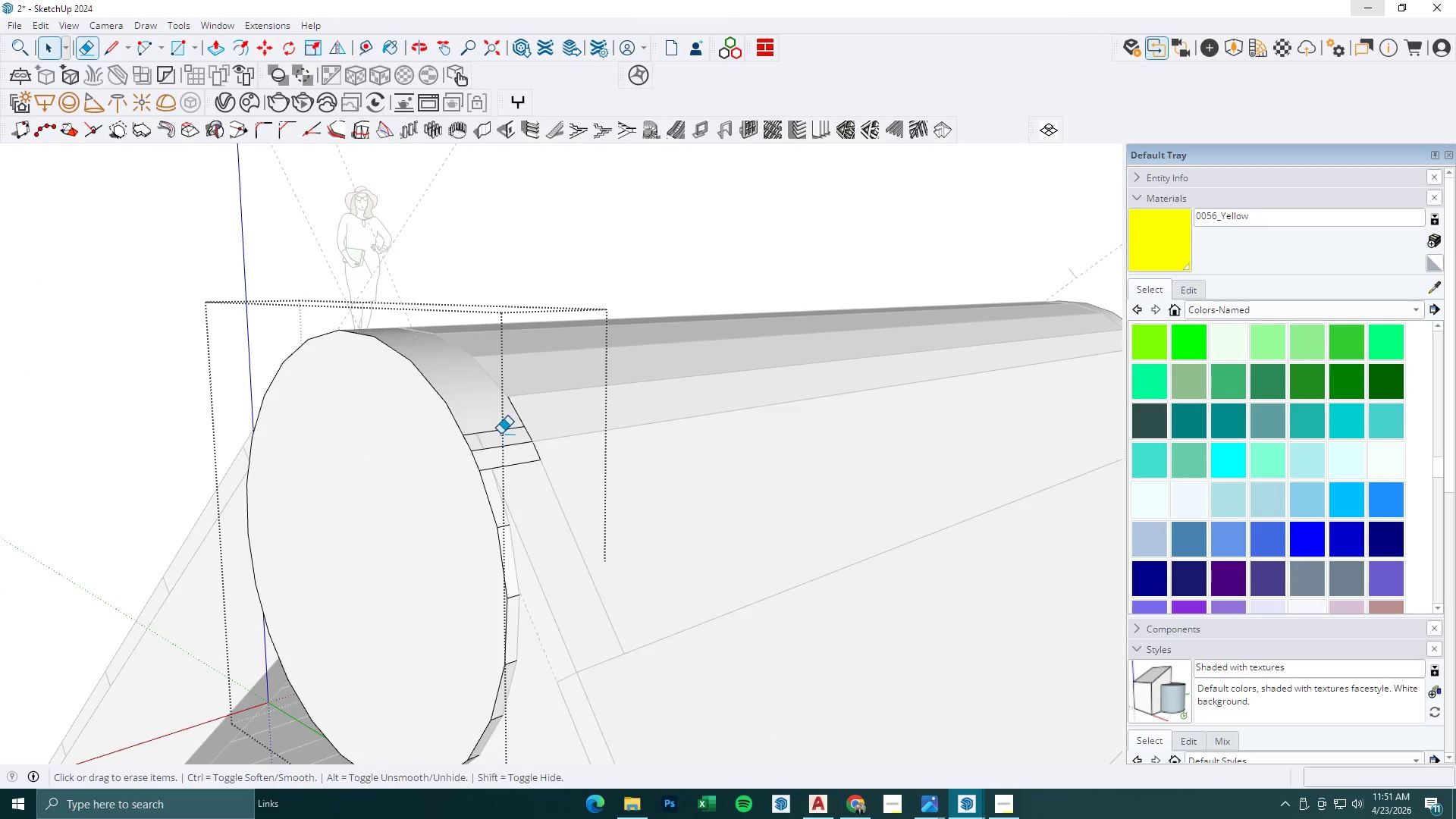 
left_click_drag(start_coordinate=[500, 434], to_coordinate=[507, 451])
 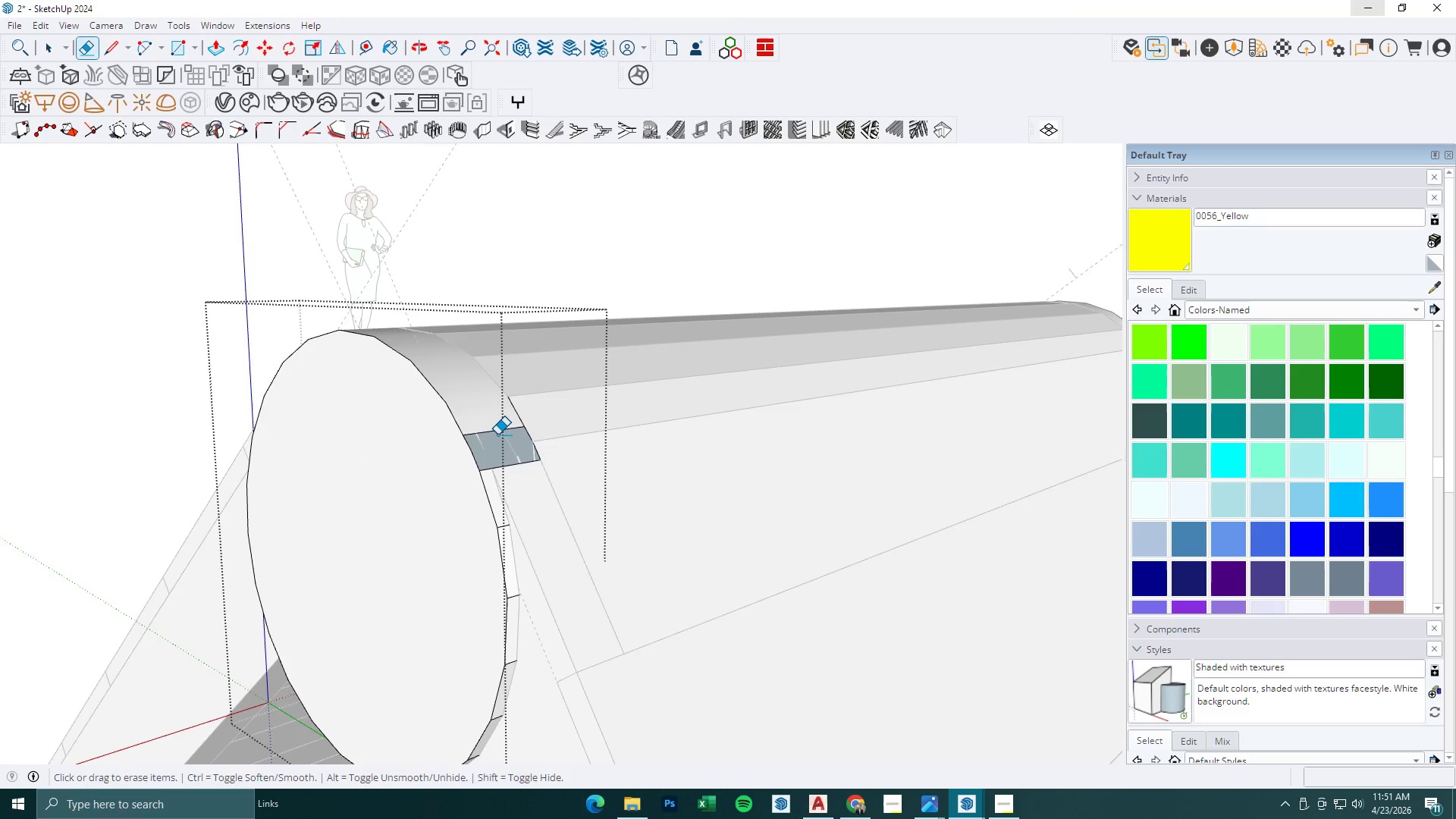 
key(Control+Z)
 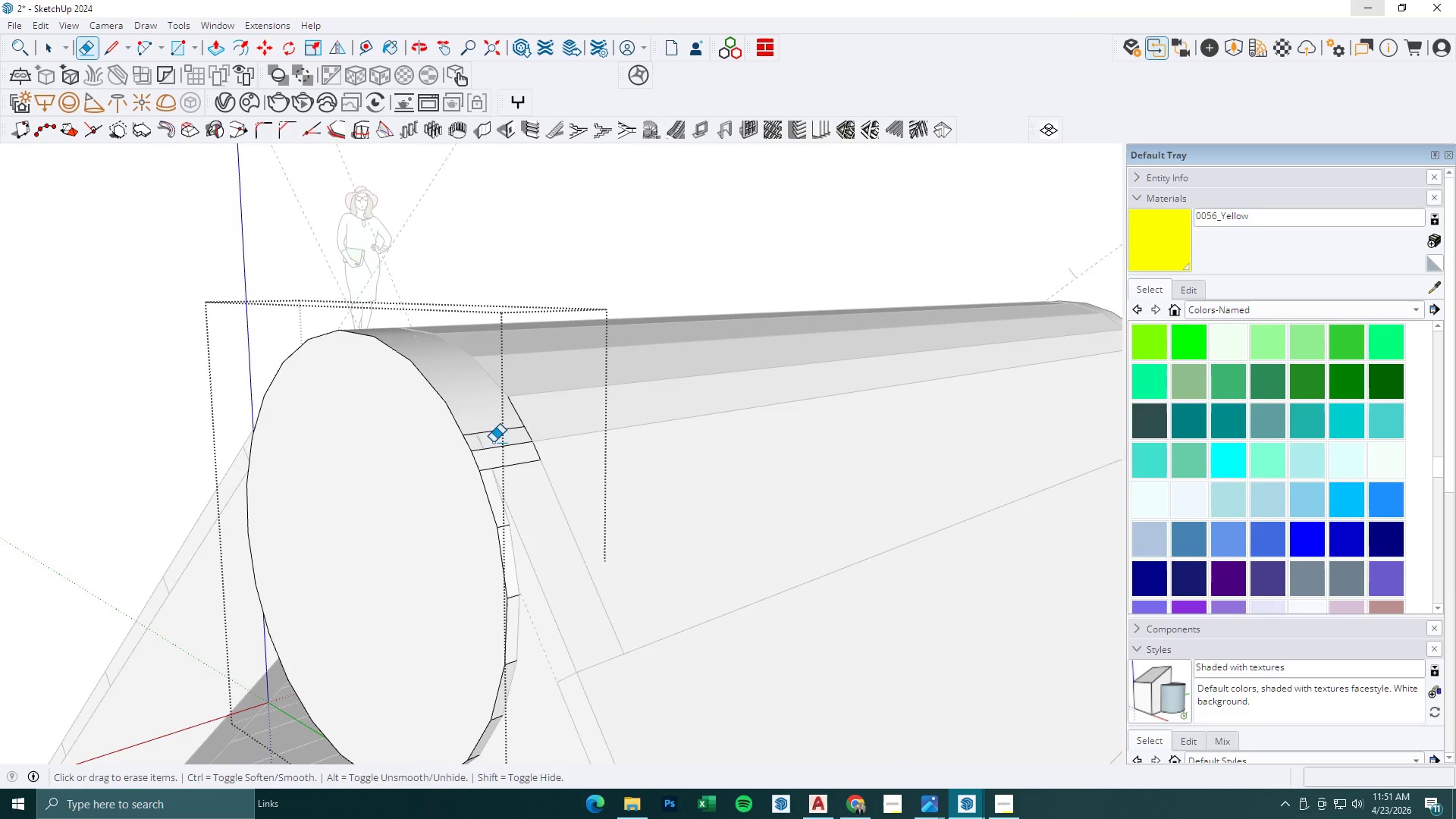 
key(Space)
 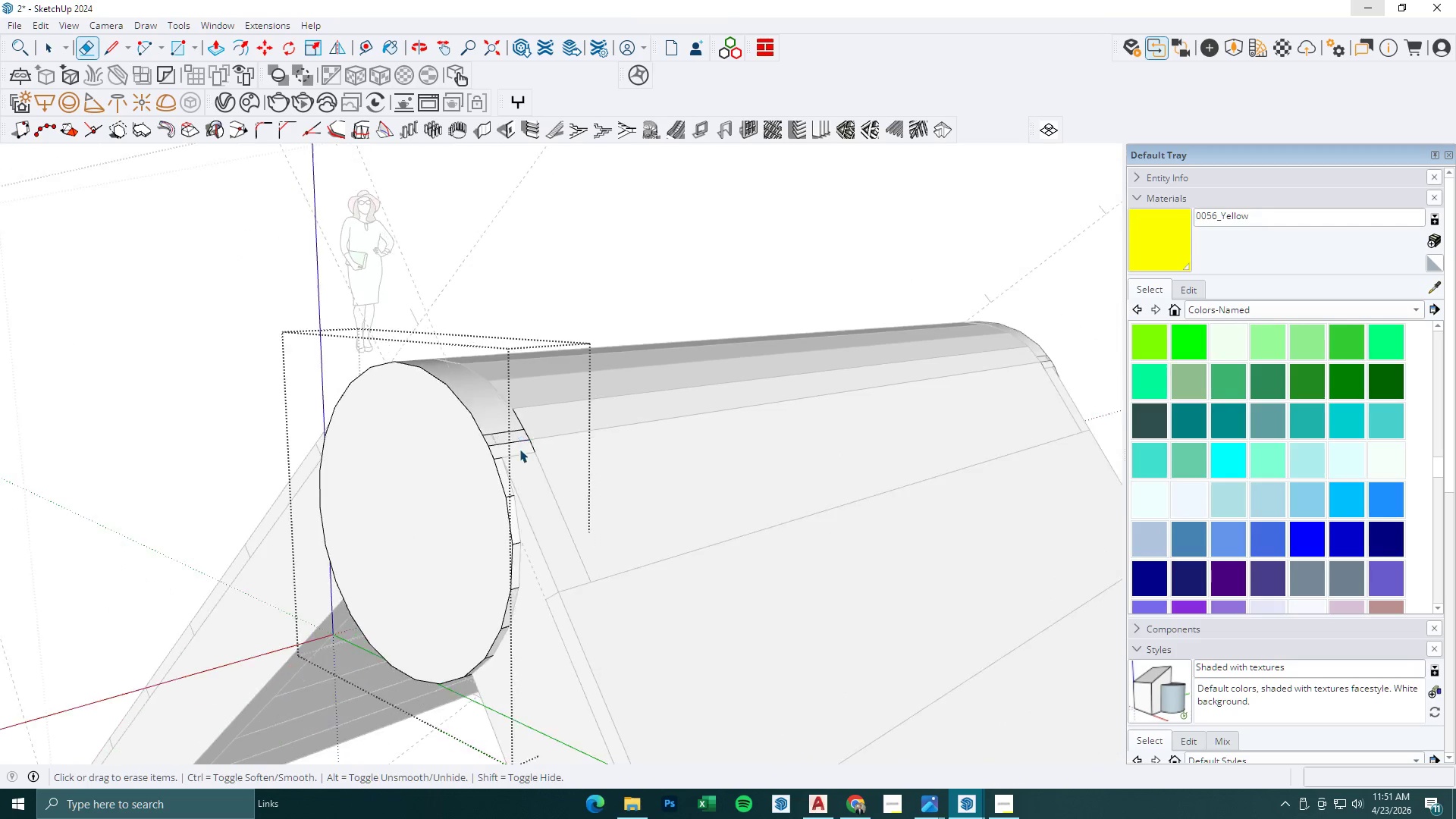 
key(Escape)
 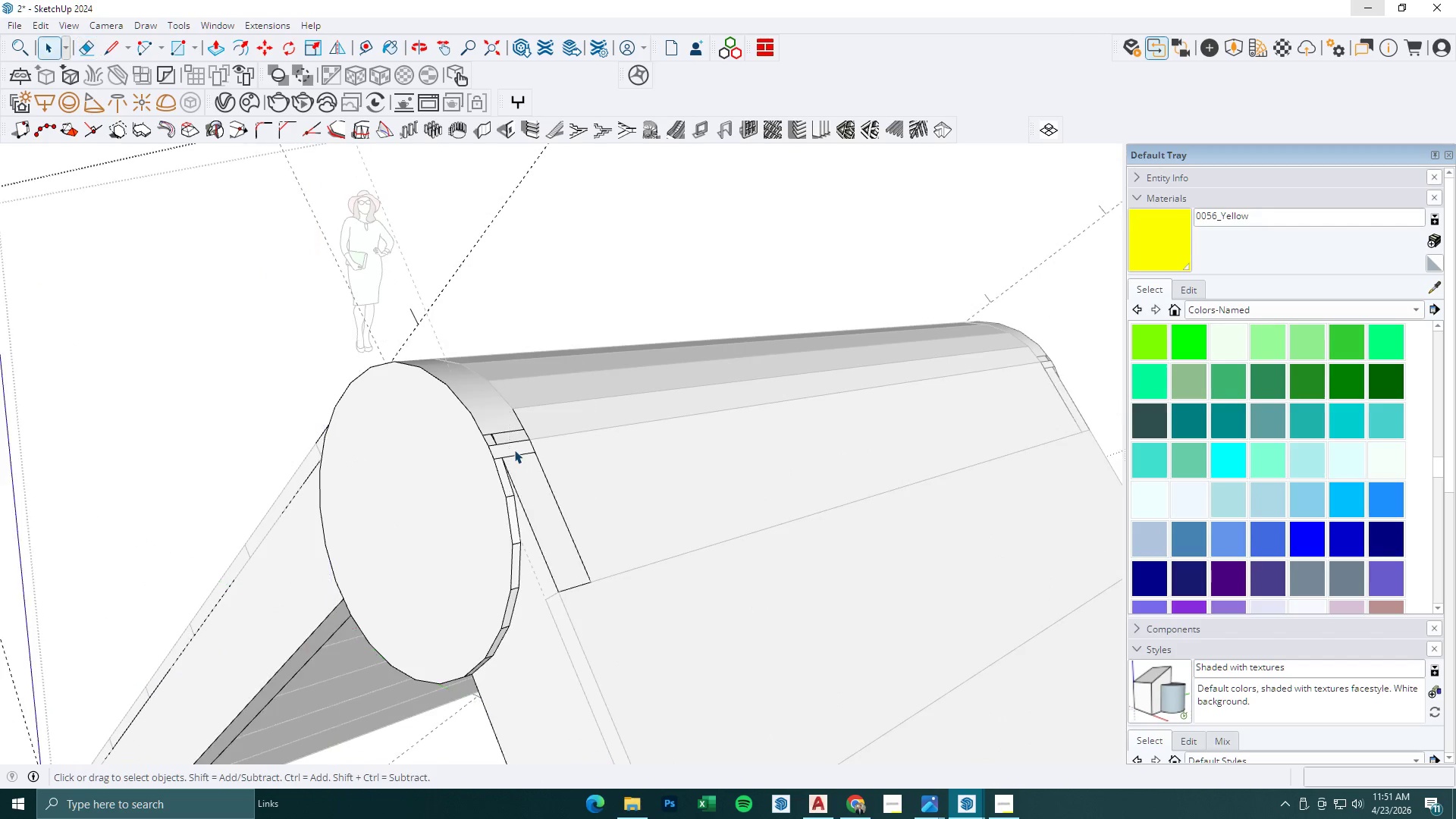 
key(Escape)
 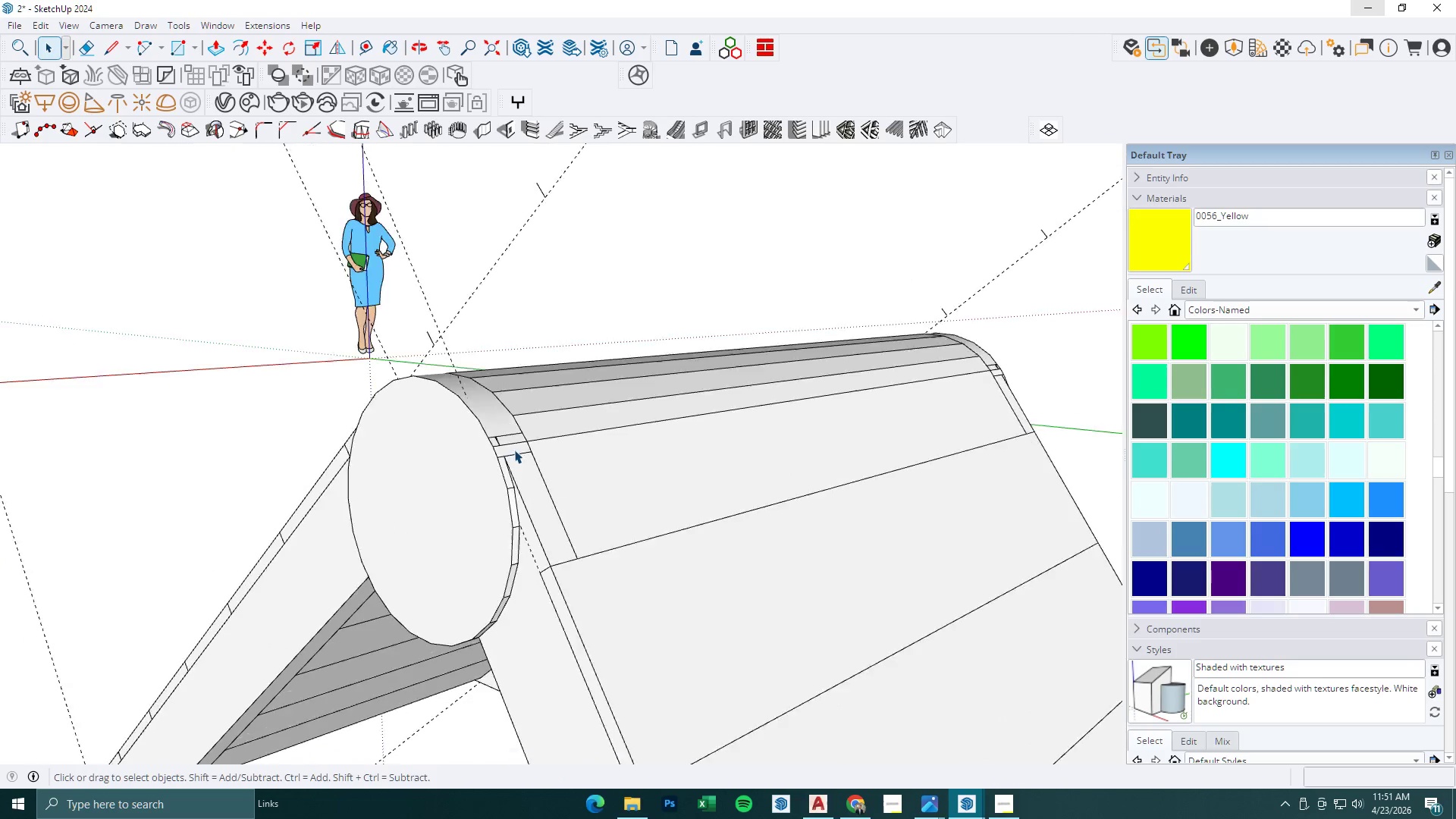 
key(Escape)
 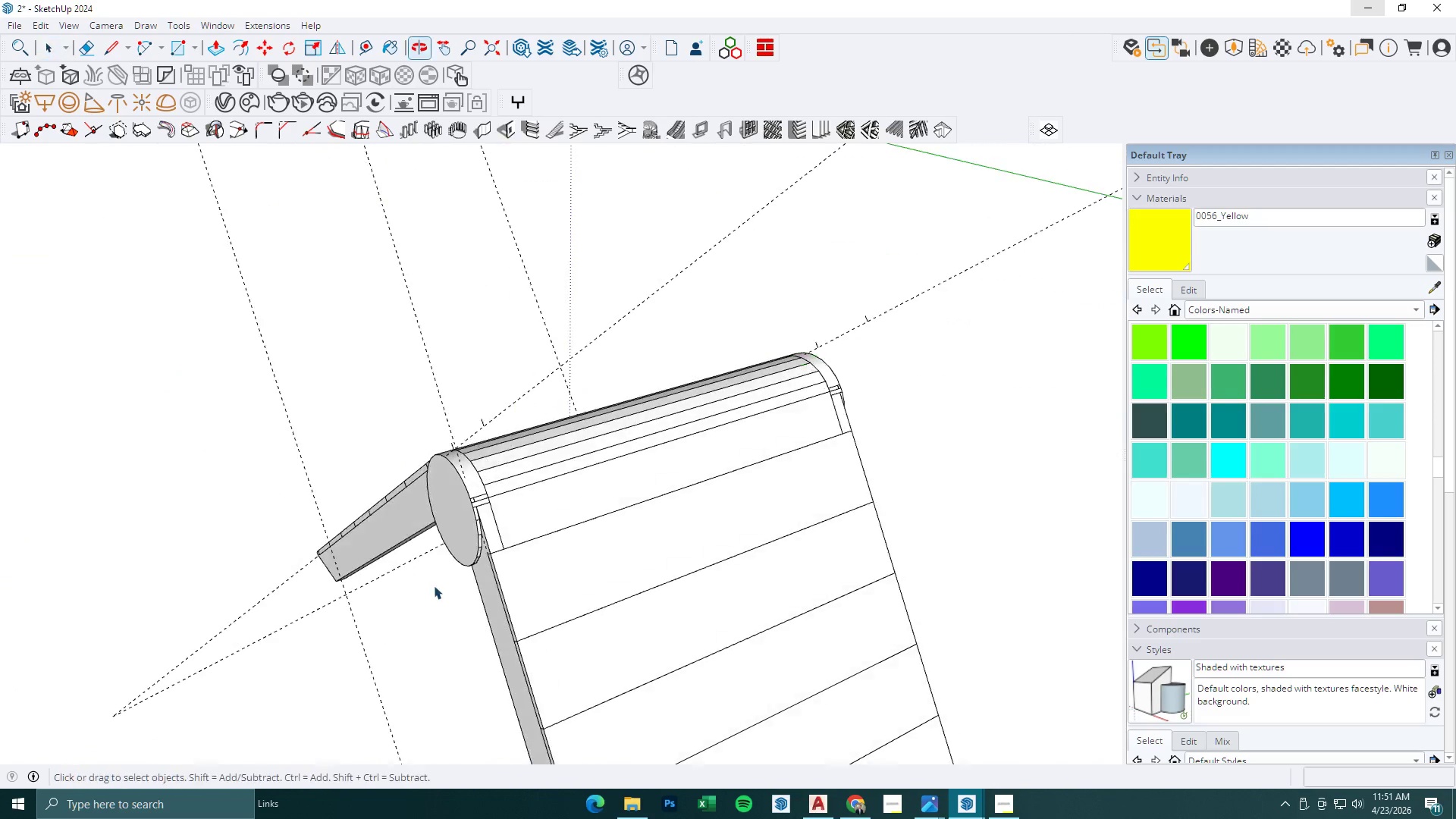 
scroll: coordinate [403, 538], scroll_direction: down, amount: 25.0
 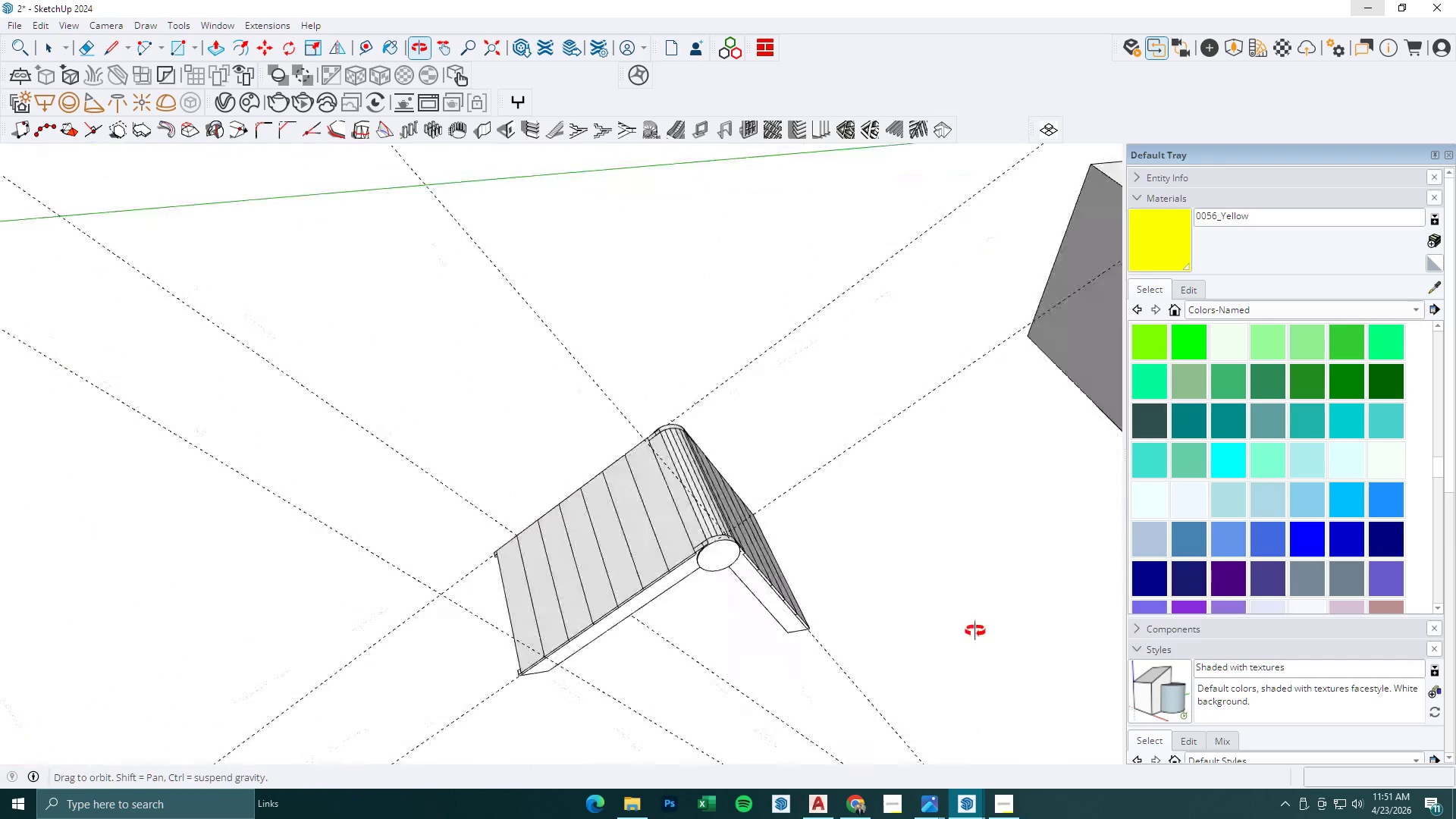 
key(Escape)
 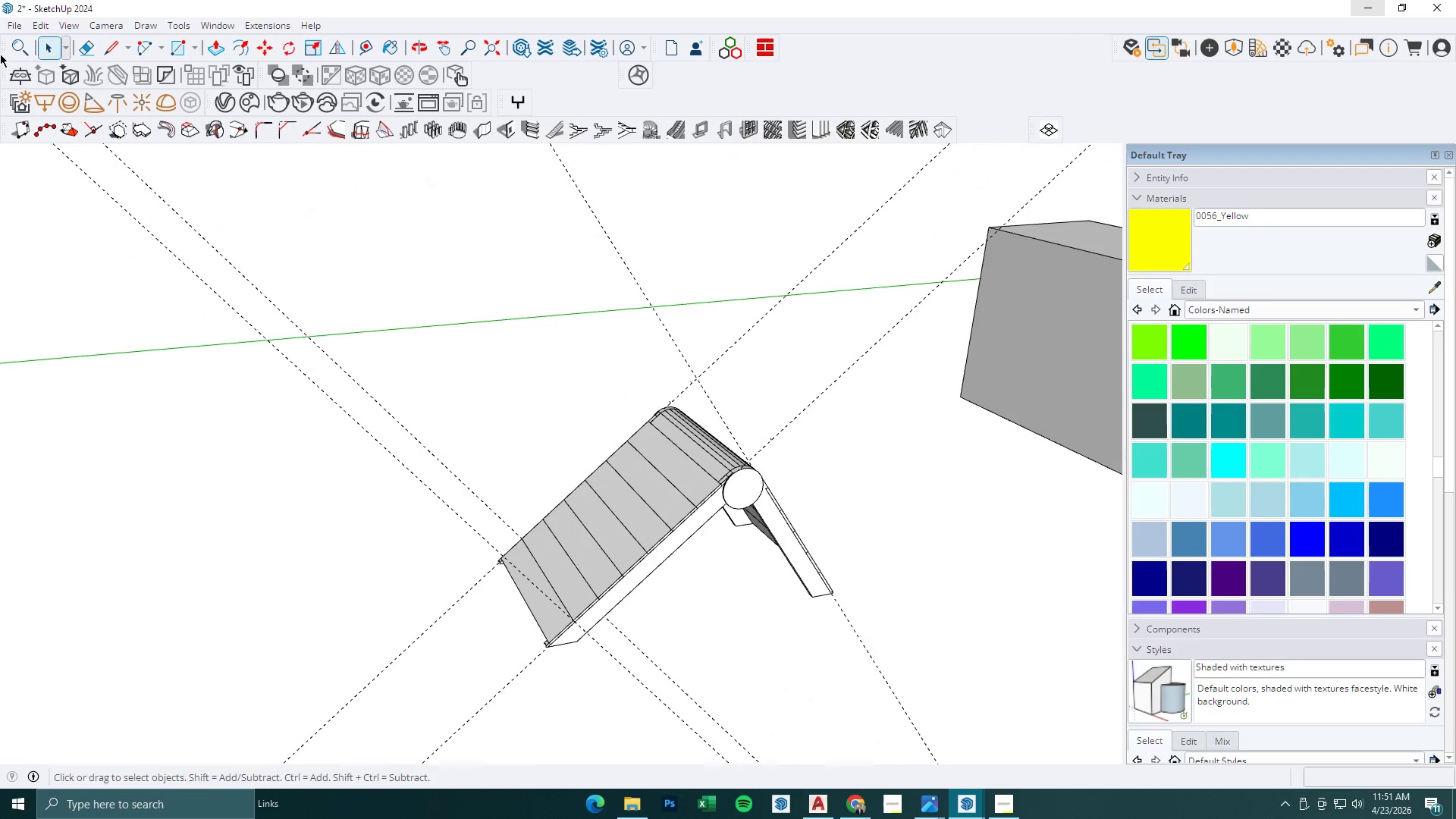 
key(Escape)
 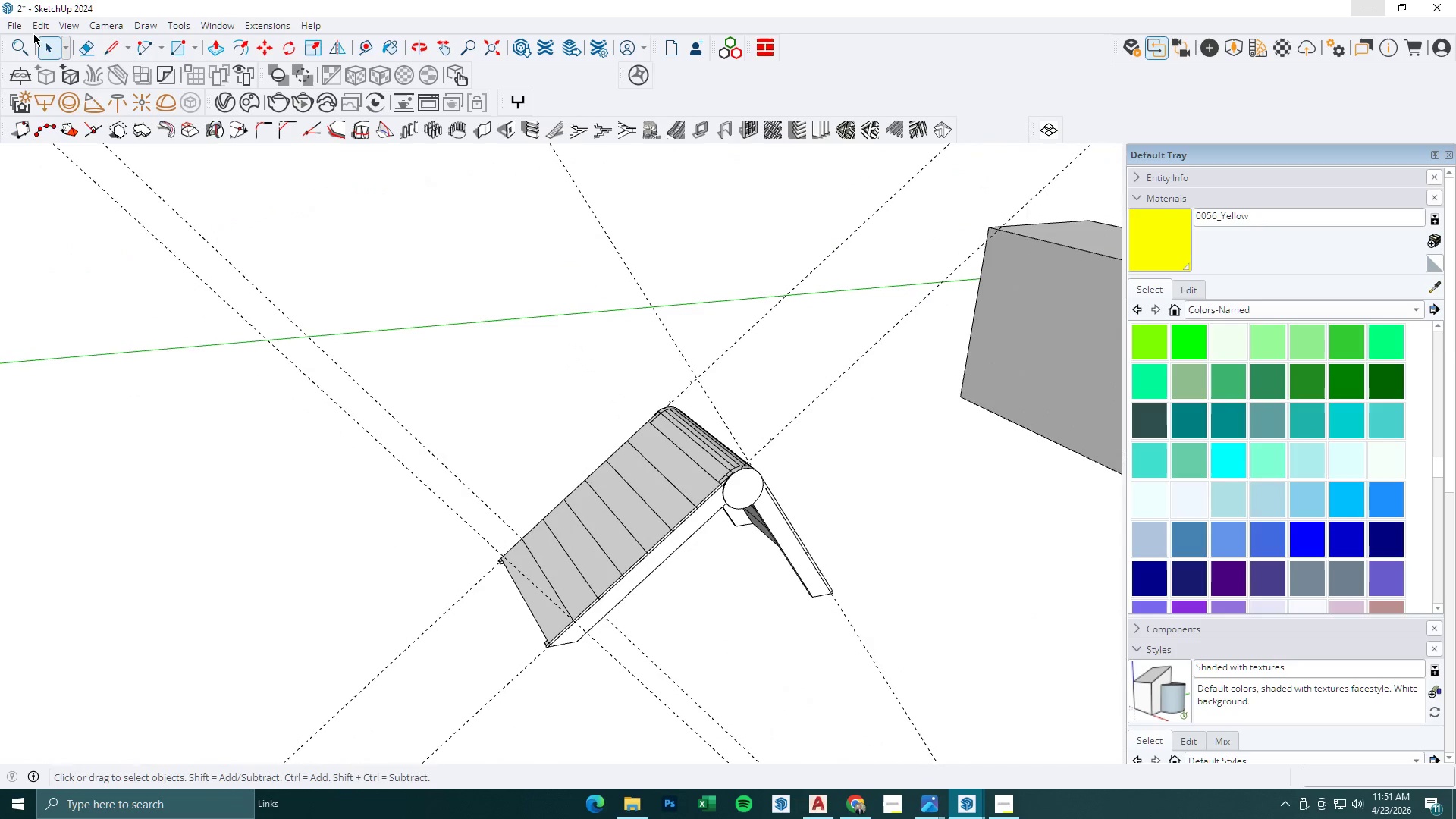 
left_click([34, 32])
 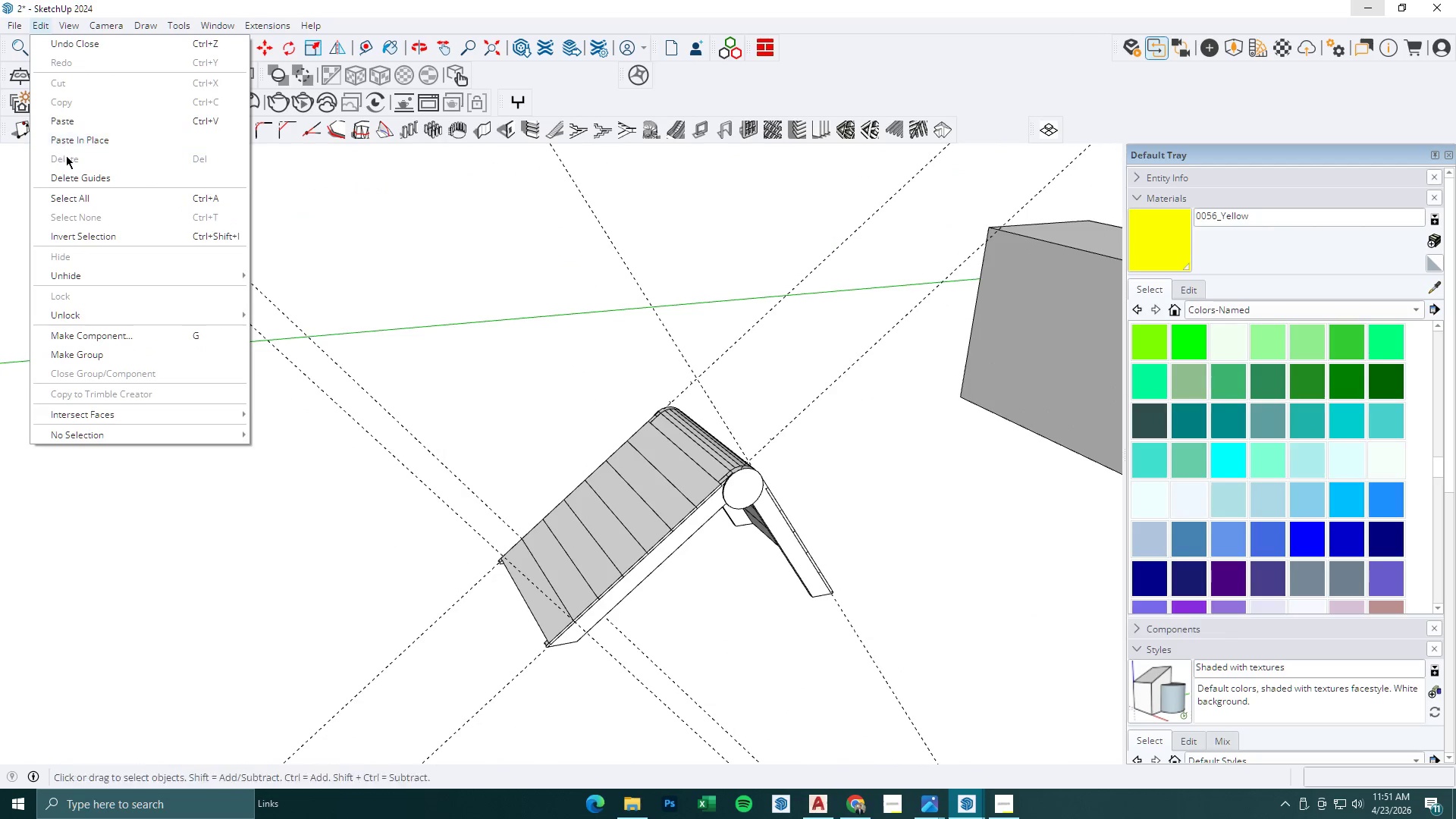 
left_click([73, 171])
 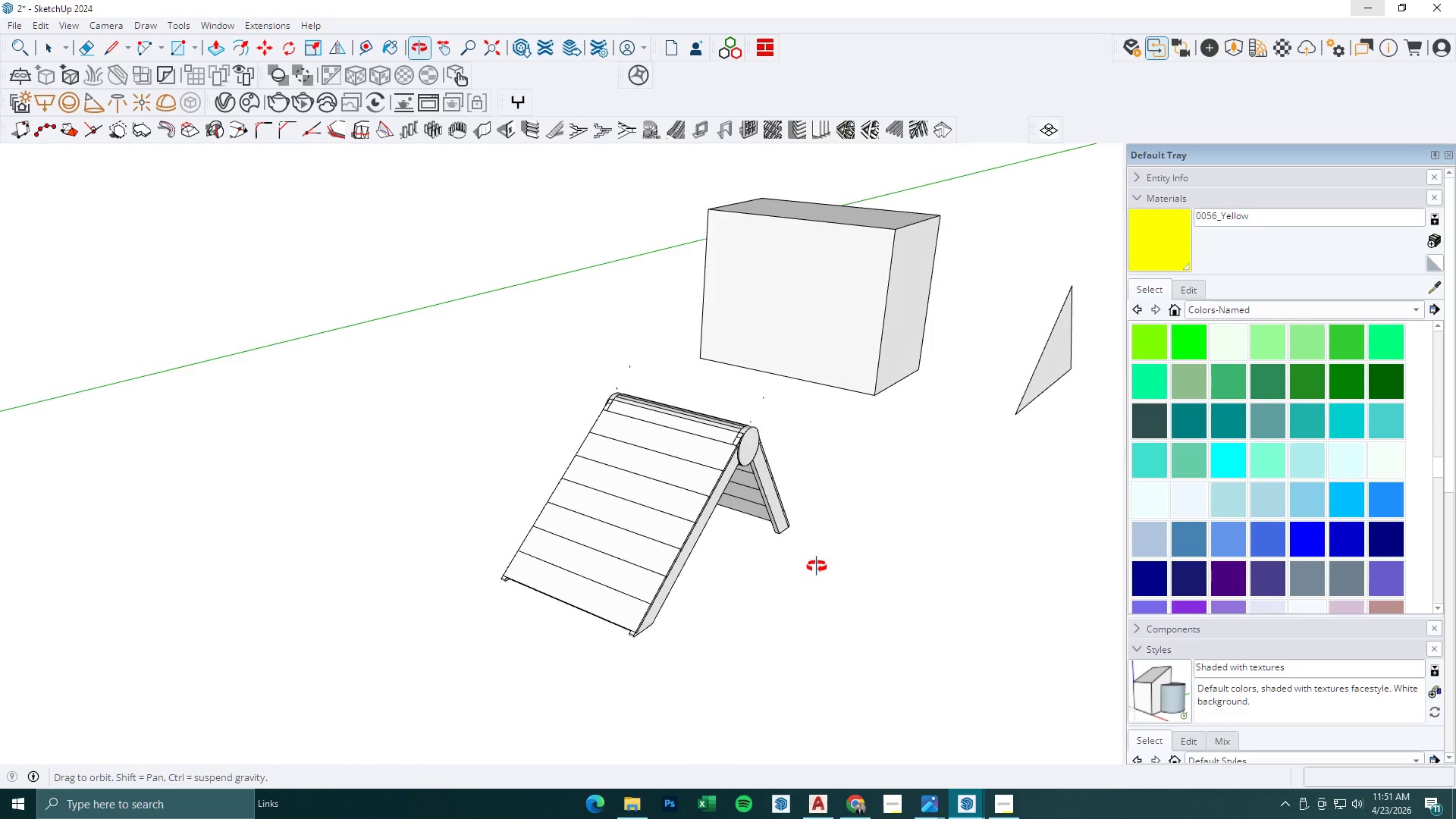 
double_click([750, 520])
 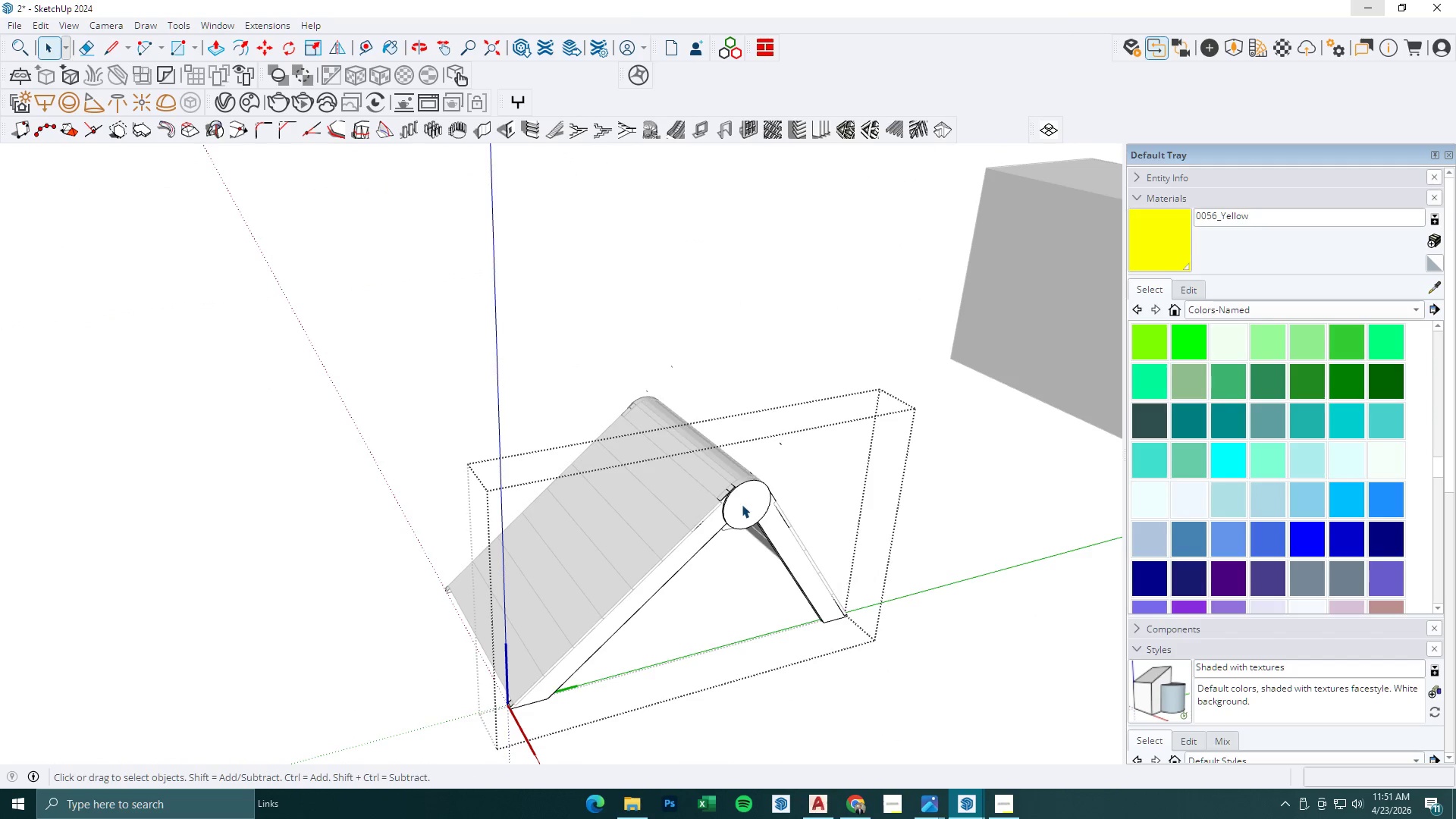 
scroll: coordinate [712, 472], scroll_direction: up, amount: 2.0
 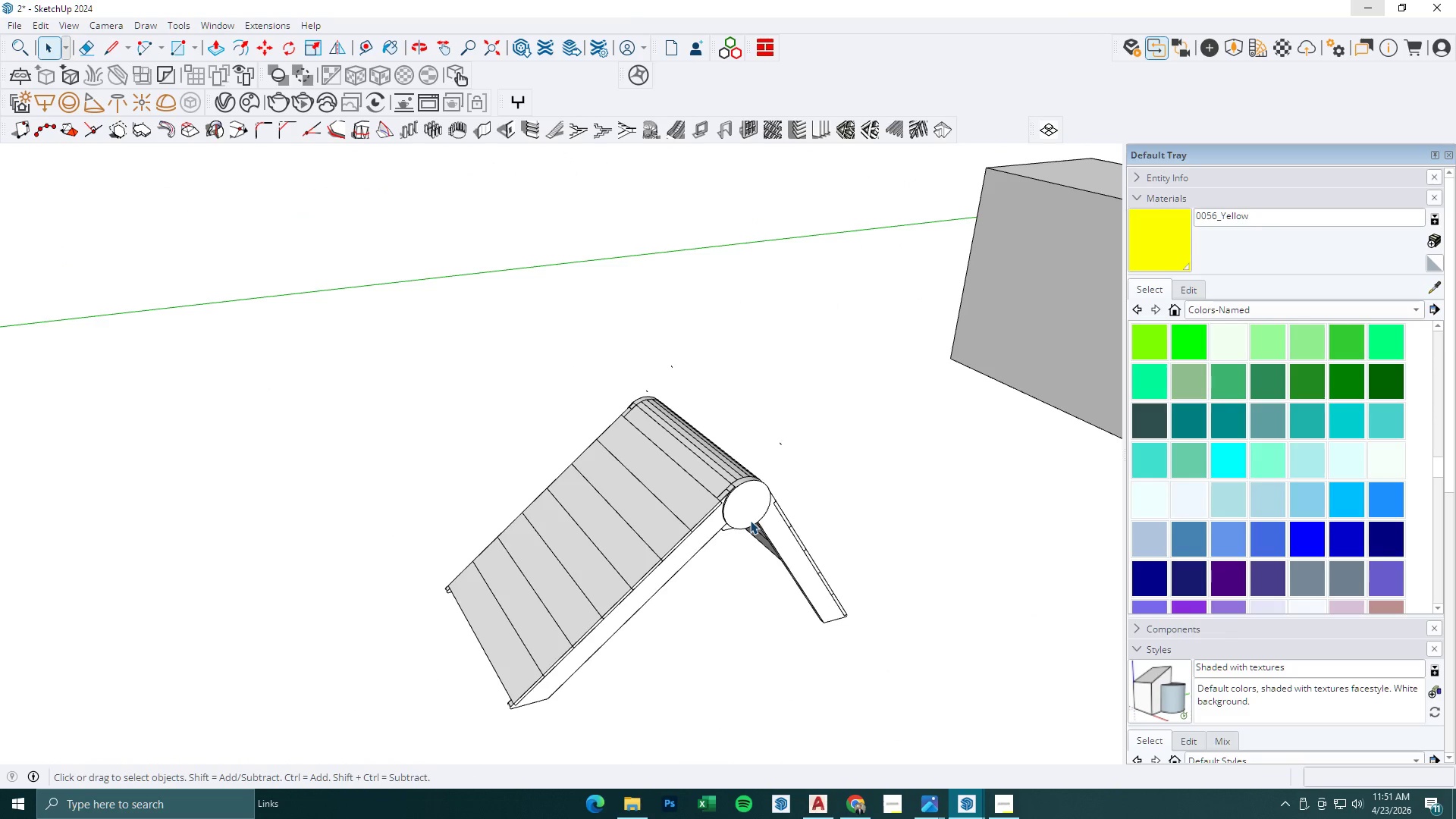 
key(Escape)
 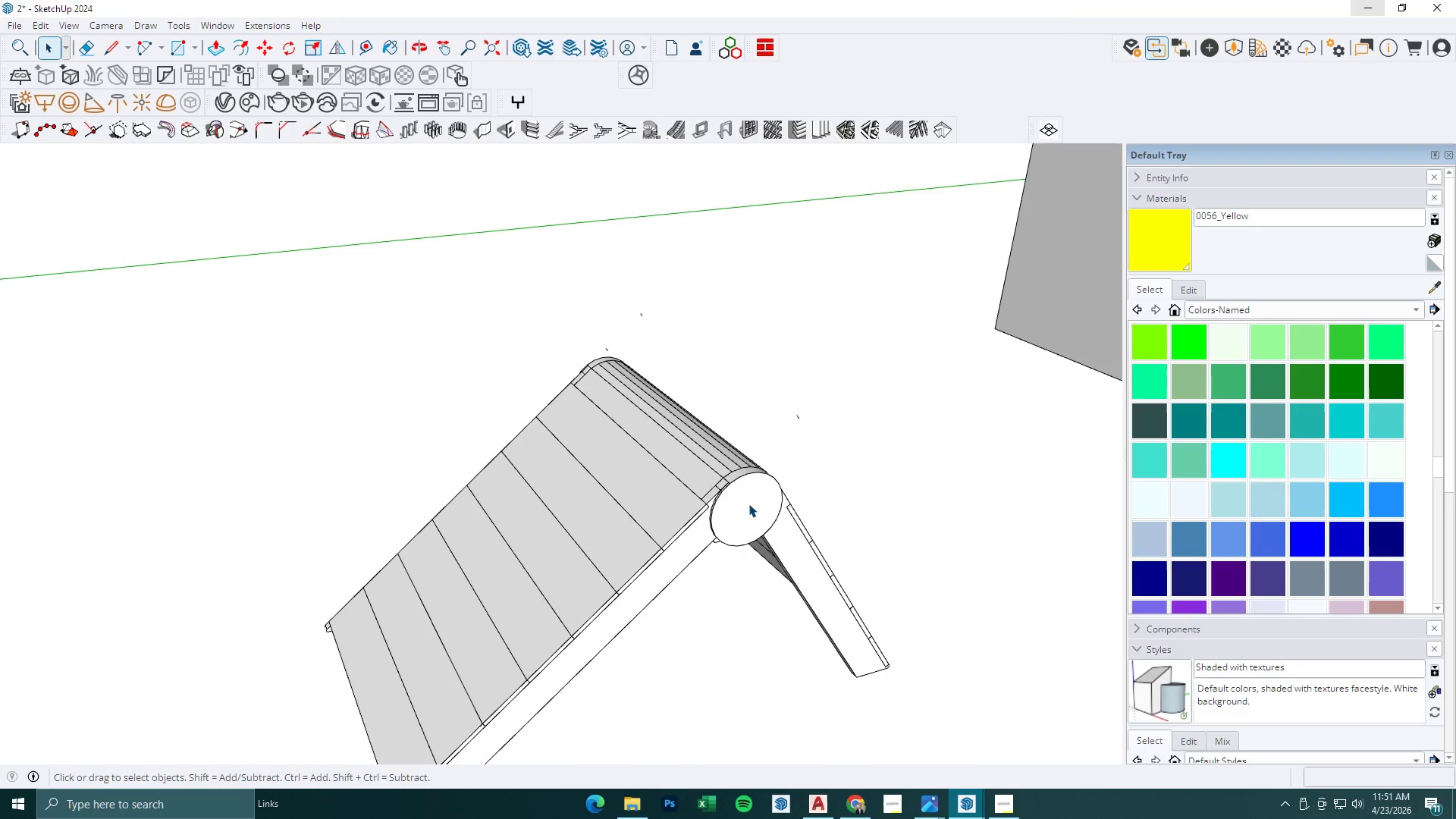 
left_click([748, 504])
 